 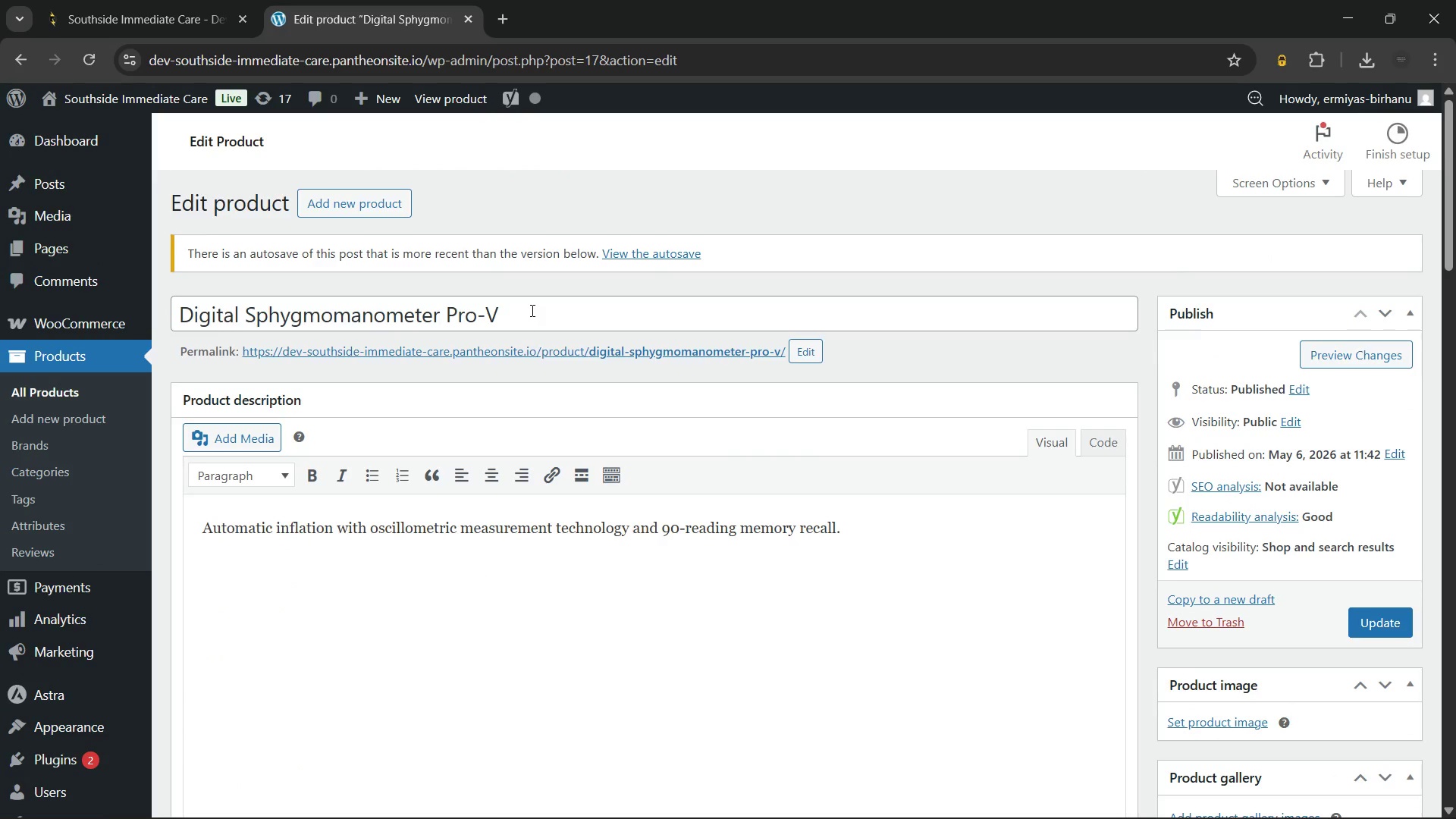 
left_click([558, 318])
 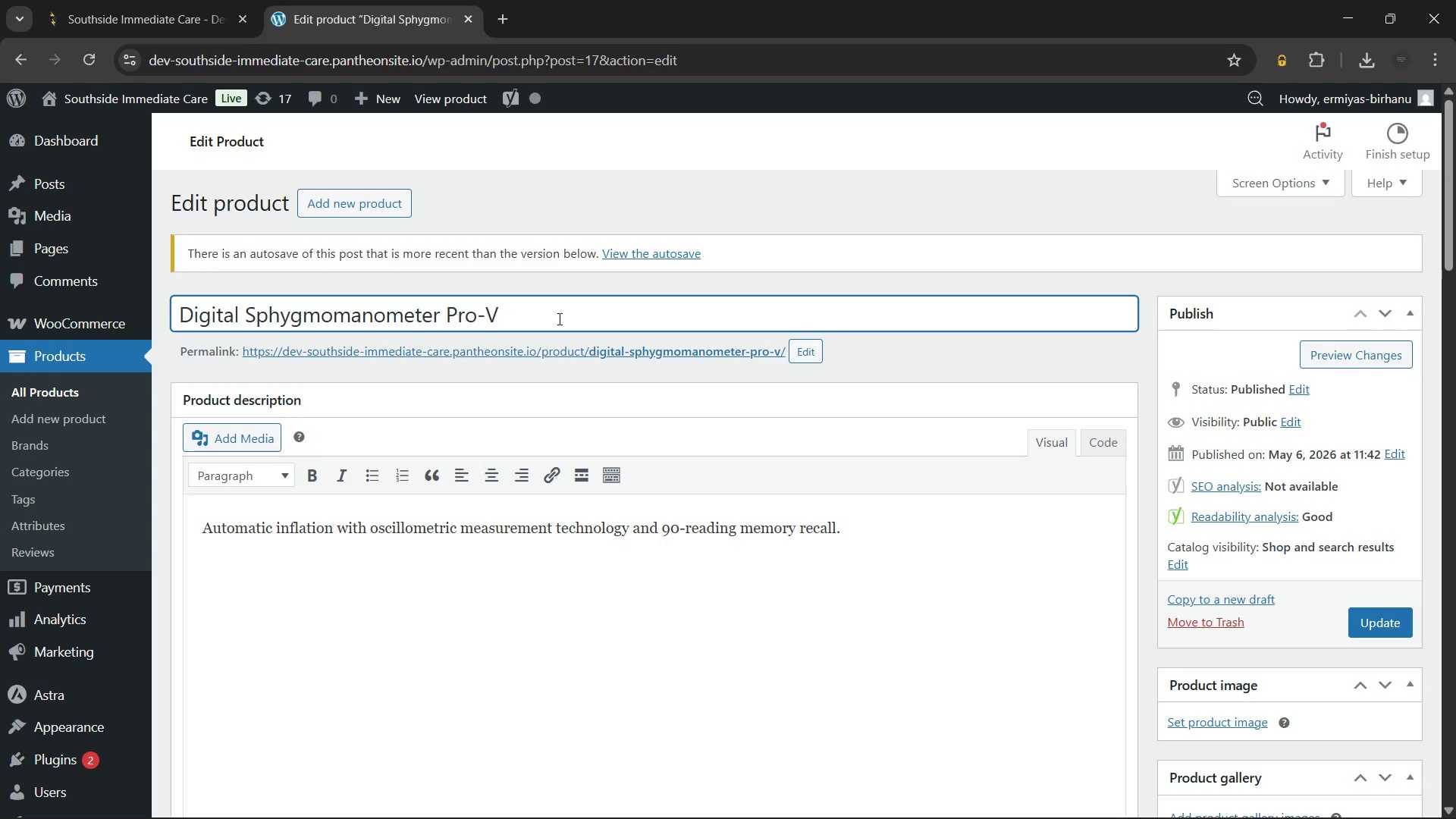 
key(Control+A)
 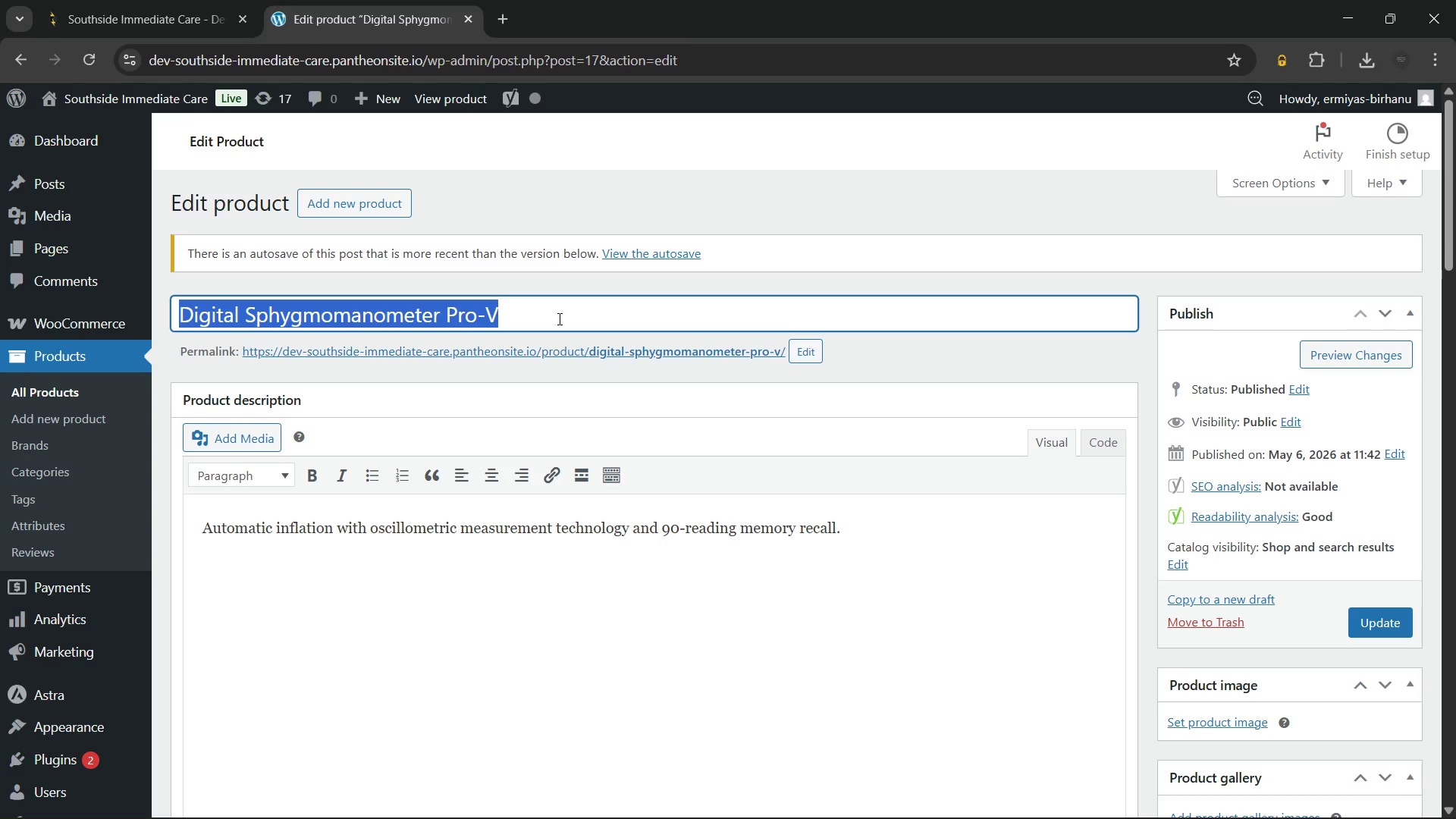 
wait(10.08)
 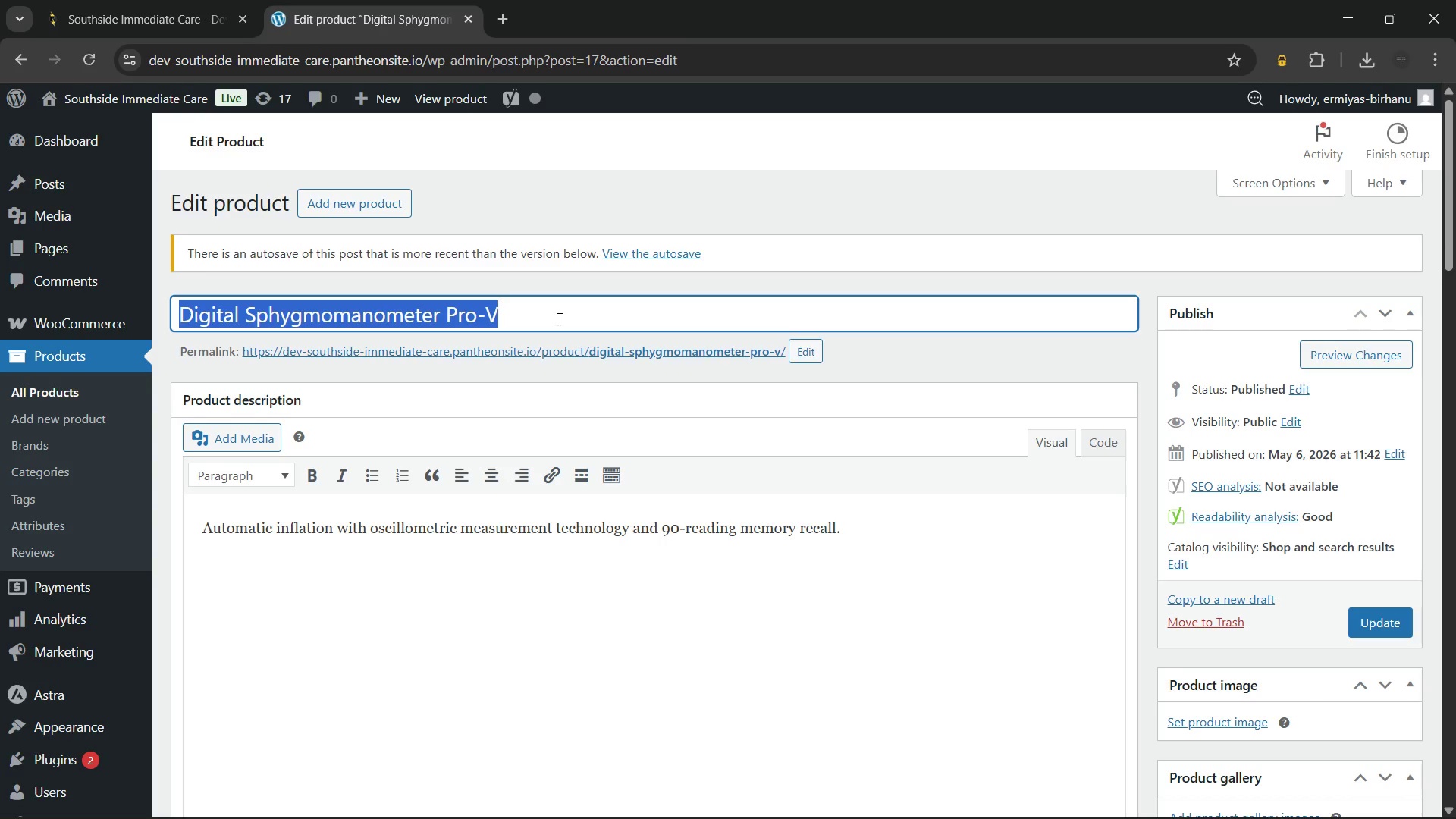 
key(Backspace)
 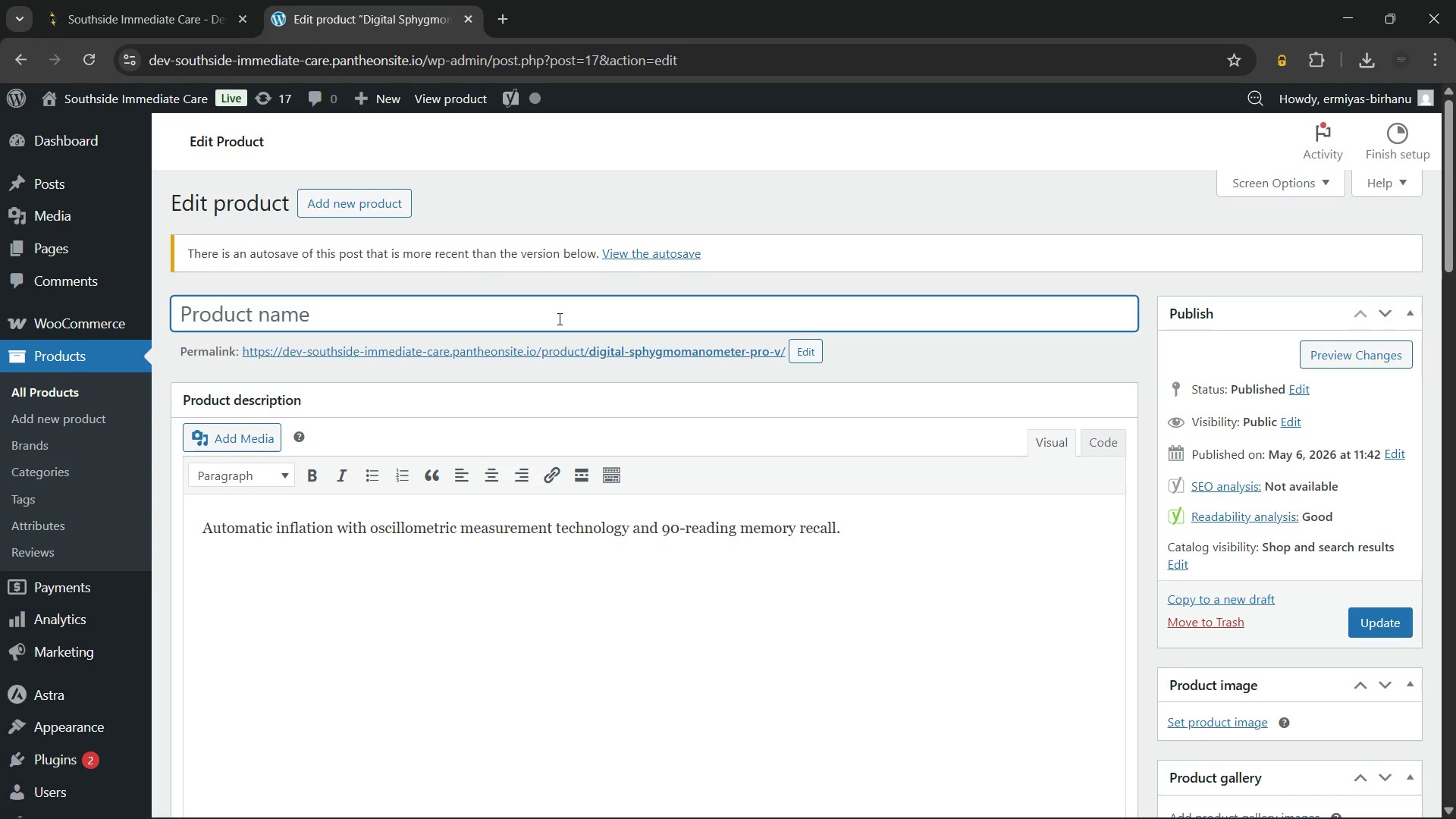 
wait(5.41)
 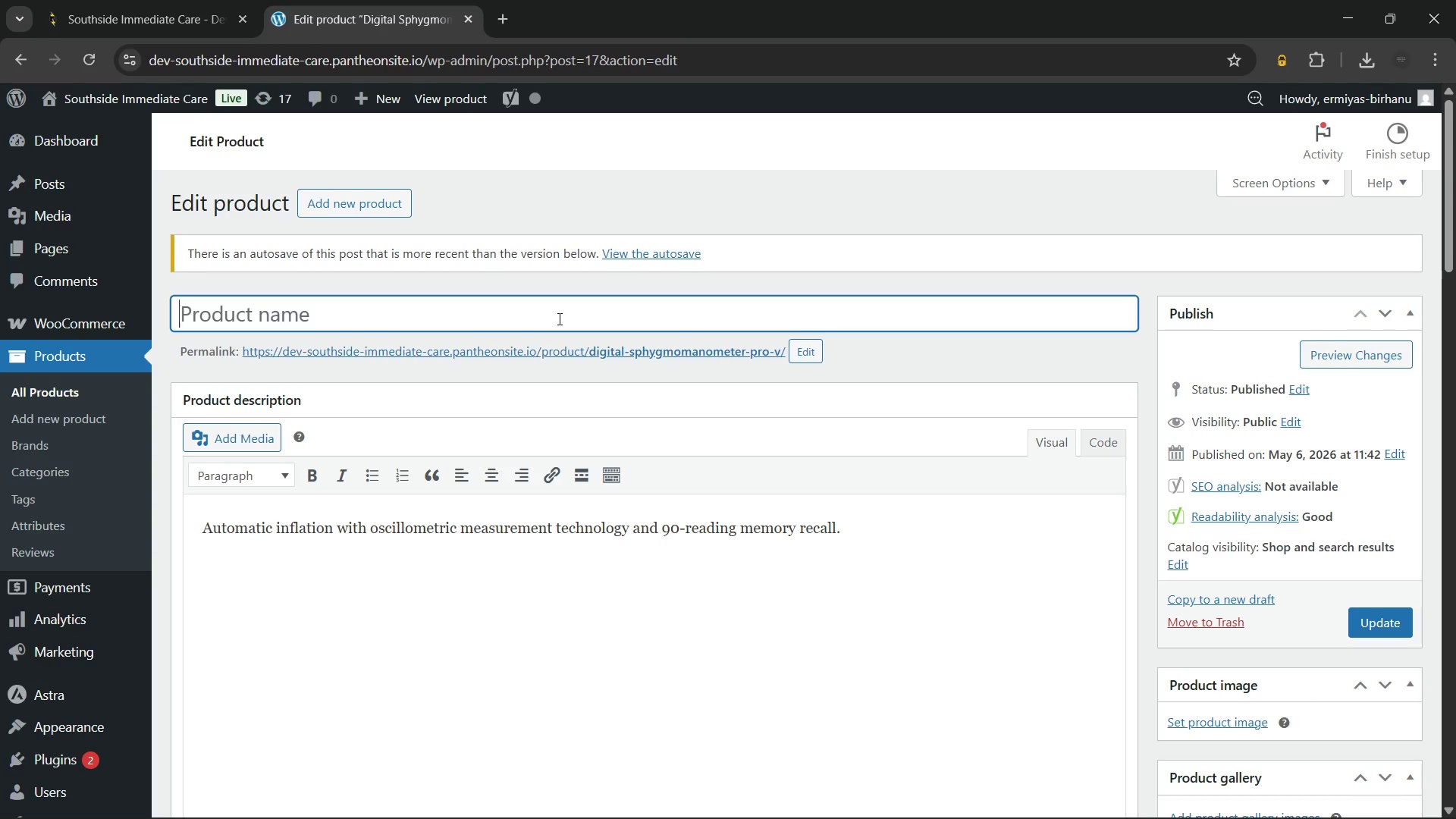 
type(Southside Medical Digital Automatic Blood Pressure Monitor Prov)
key(Backspace)
type(-V)
 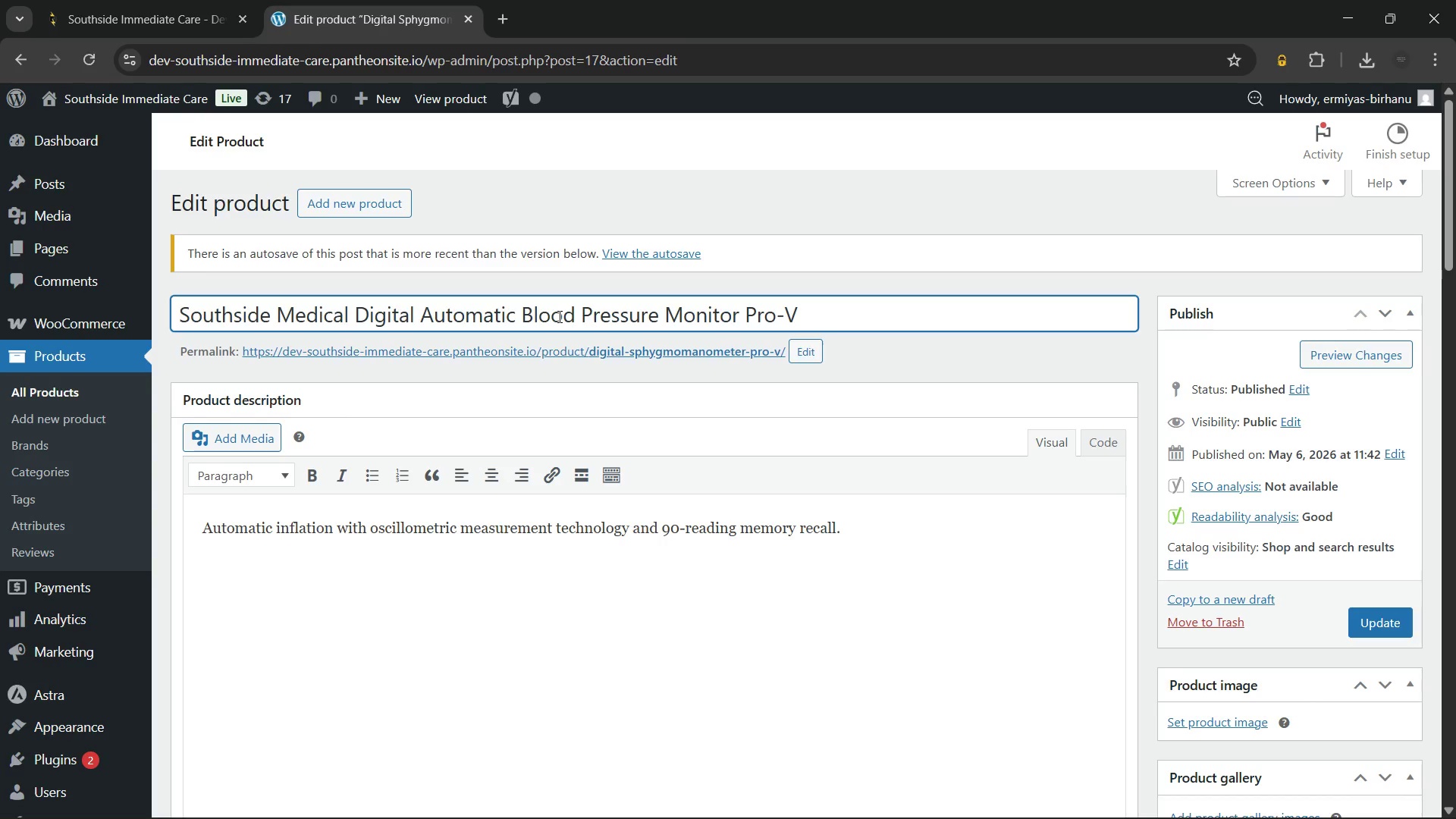 
left_click([494, 576])
 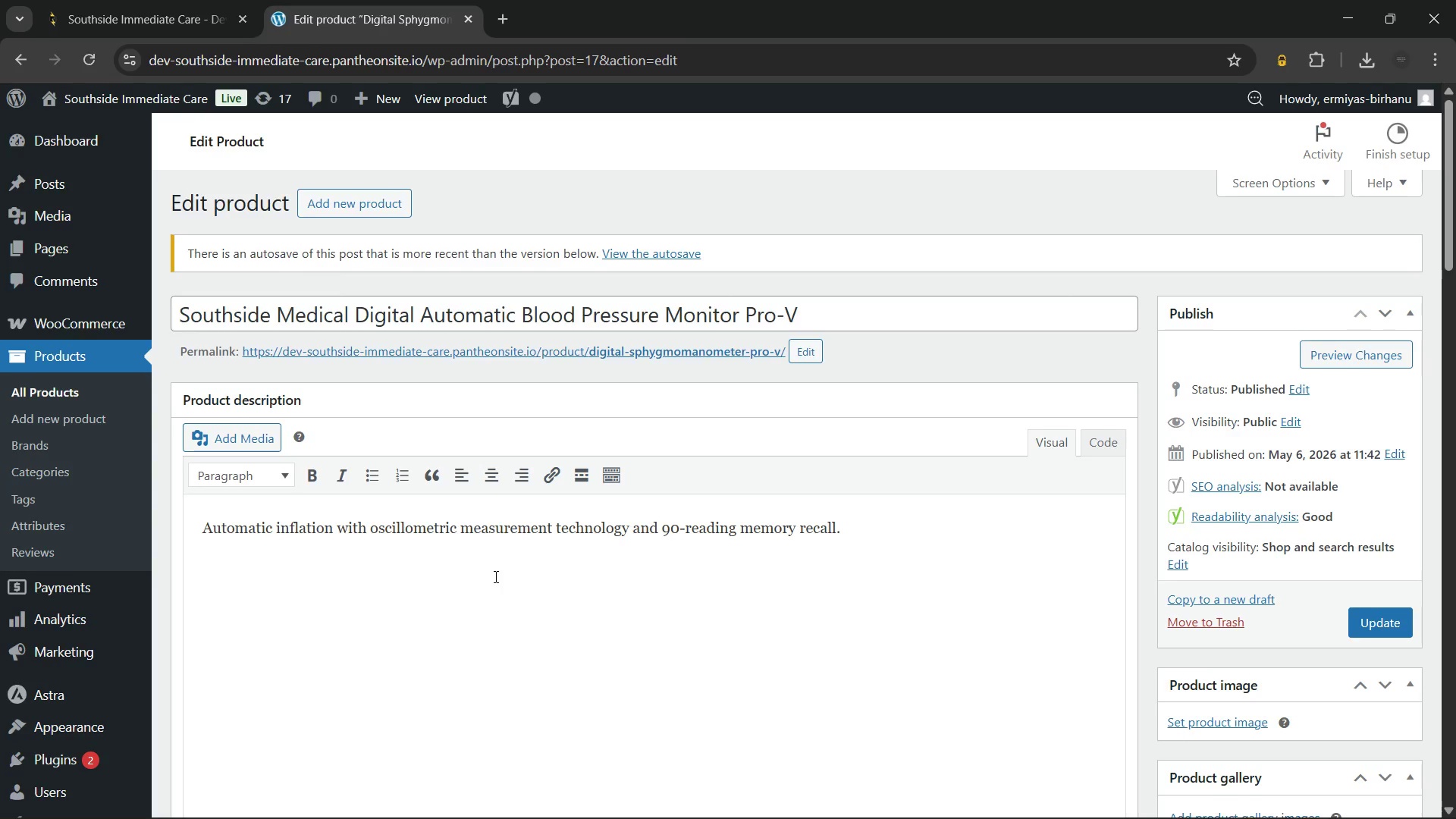 
scroll: coordinate [494, 576], scroll_direction: none, amount: 0.0
 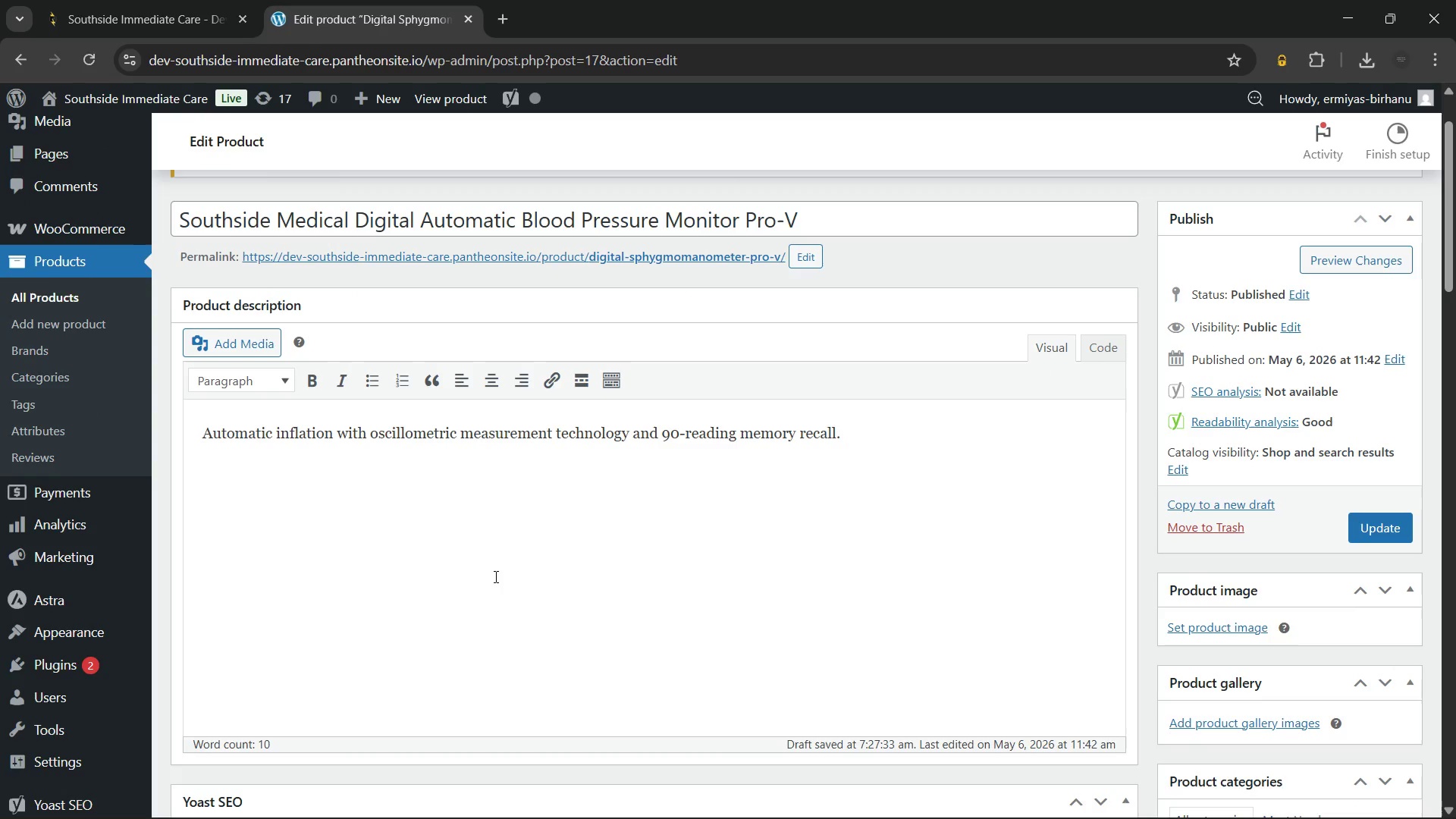 
key(Control+A)
 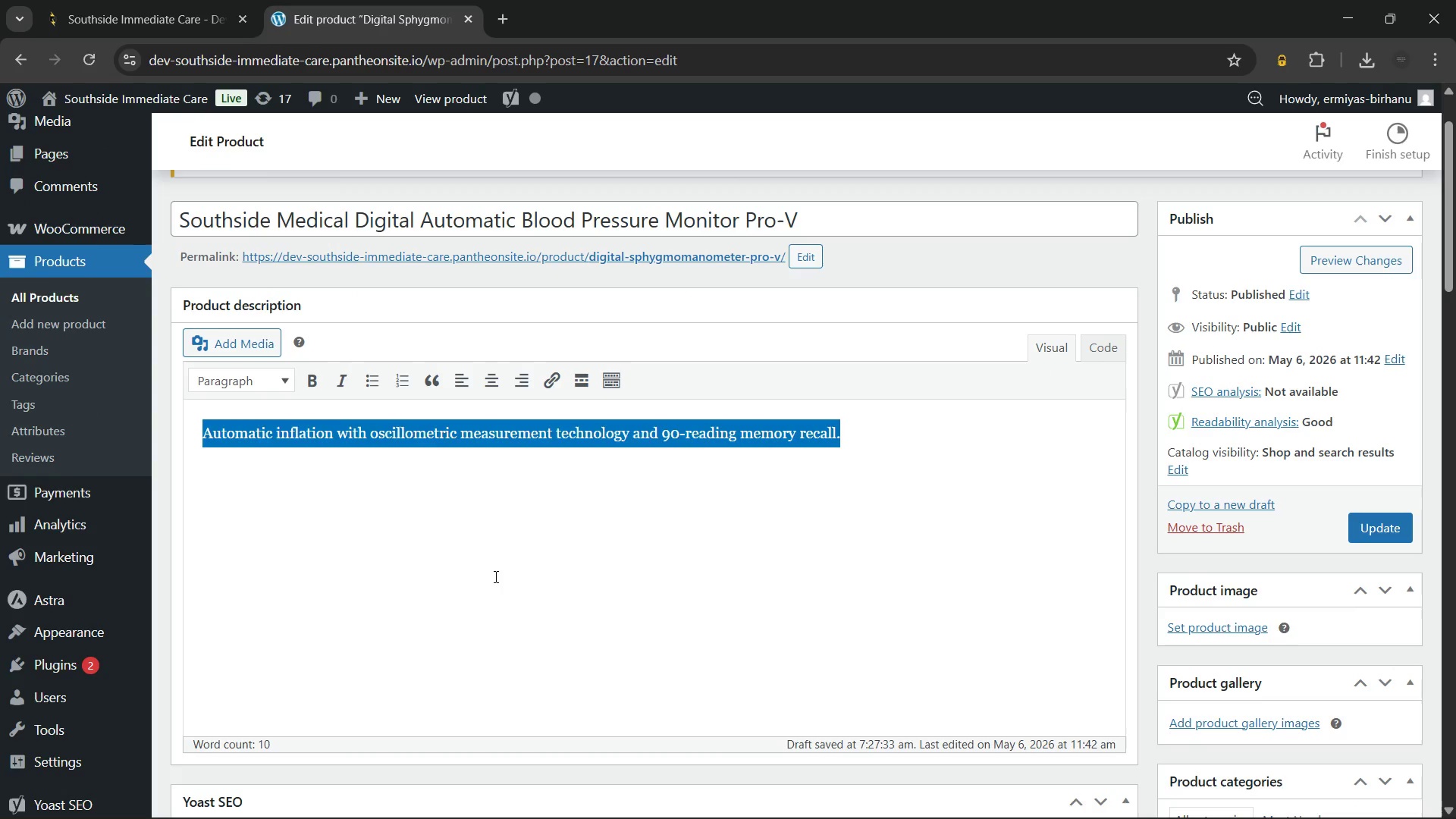 
key(Backspace)
 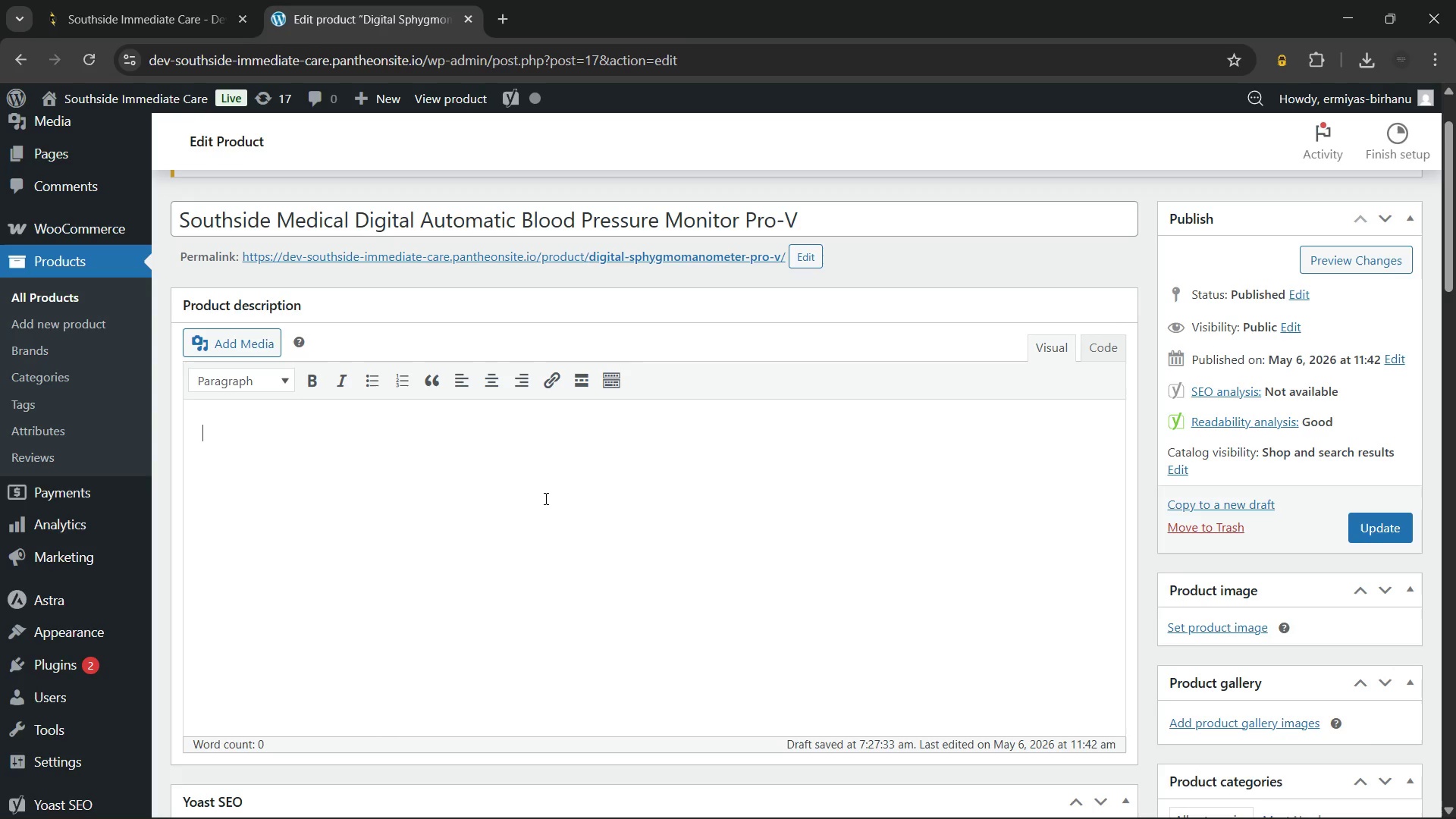 
wait(17.16)
 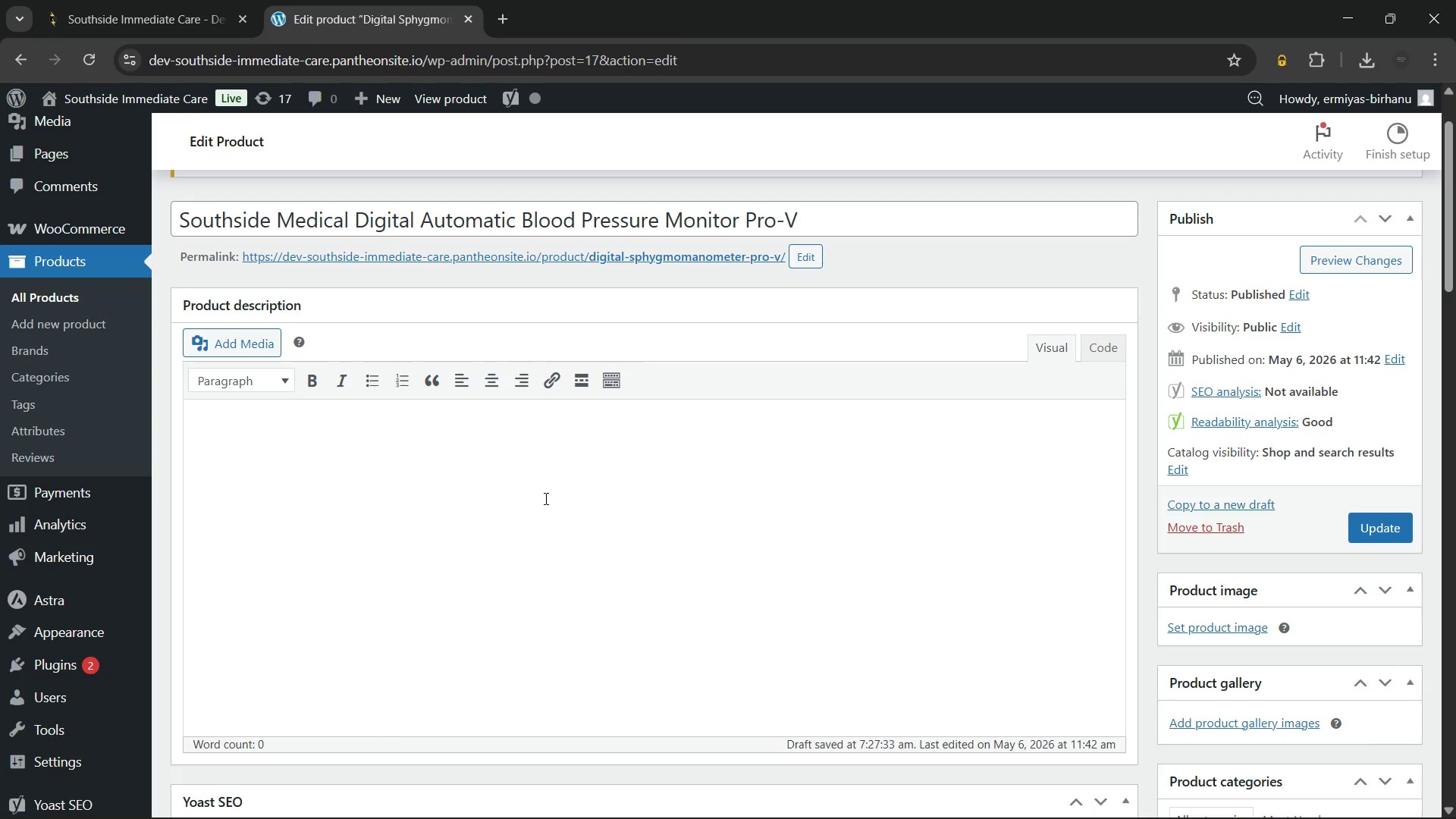 
type(An automatic blood pressure monitor)
 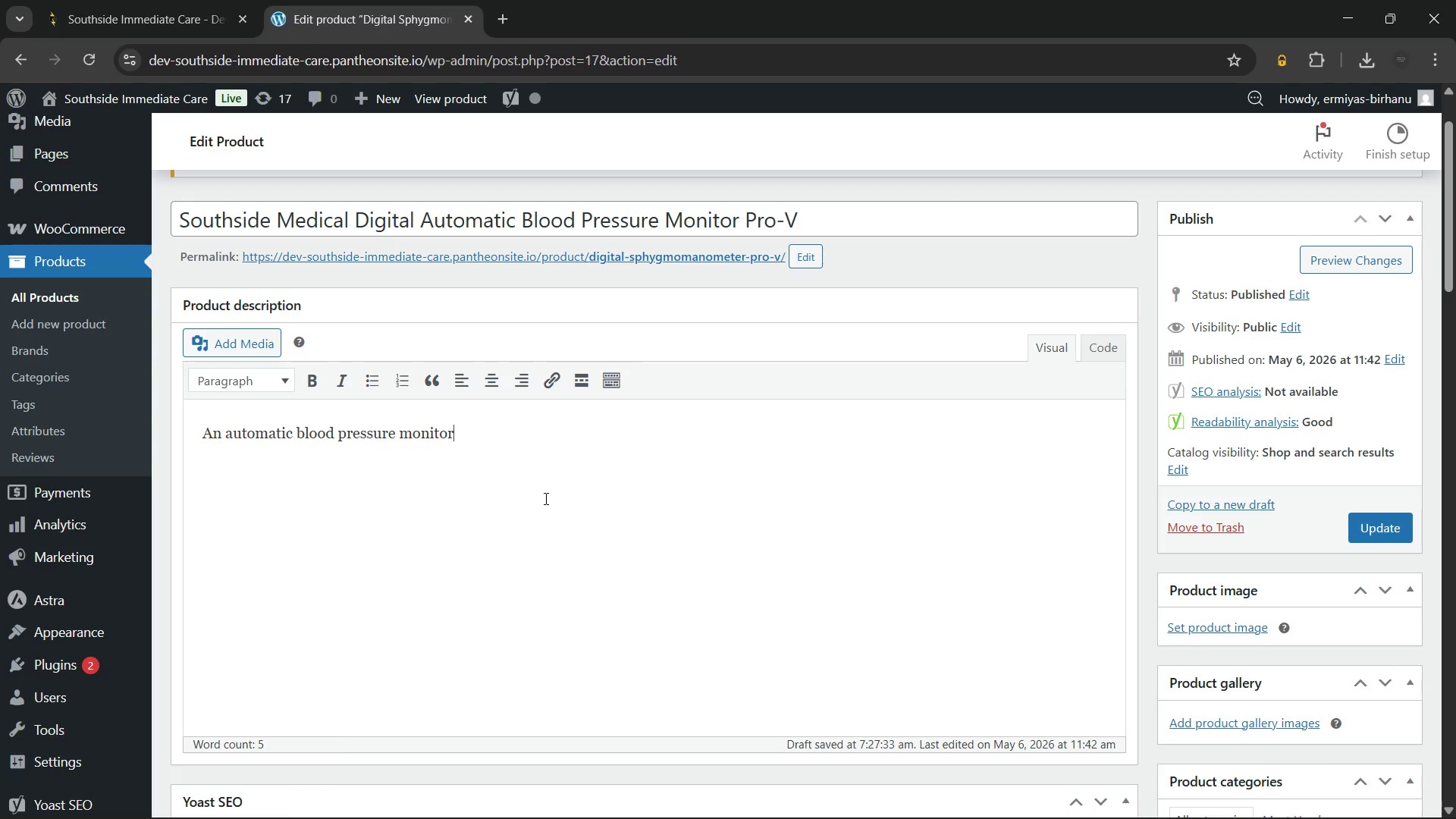 
type( makes daily tracking simple and accurate. You just wrap the cuff and press one button)
 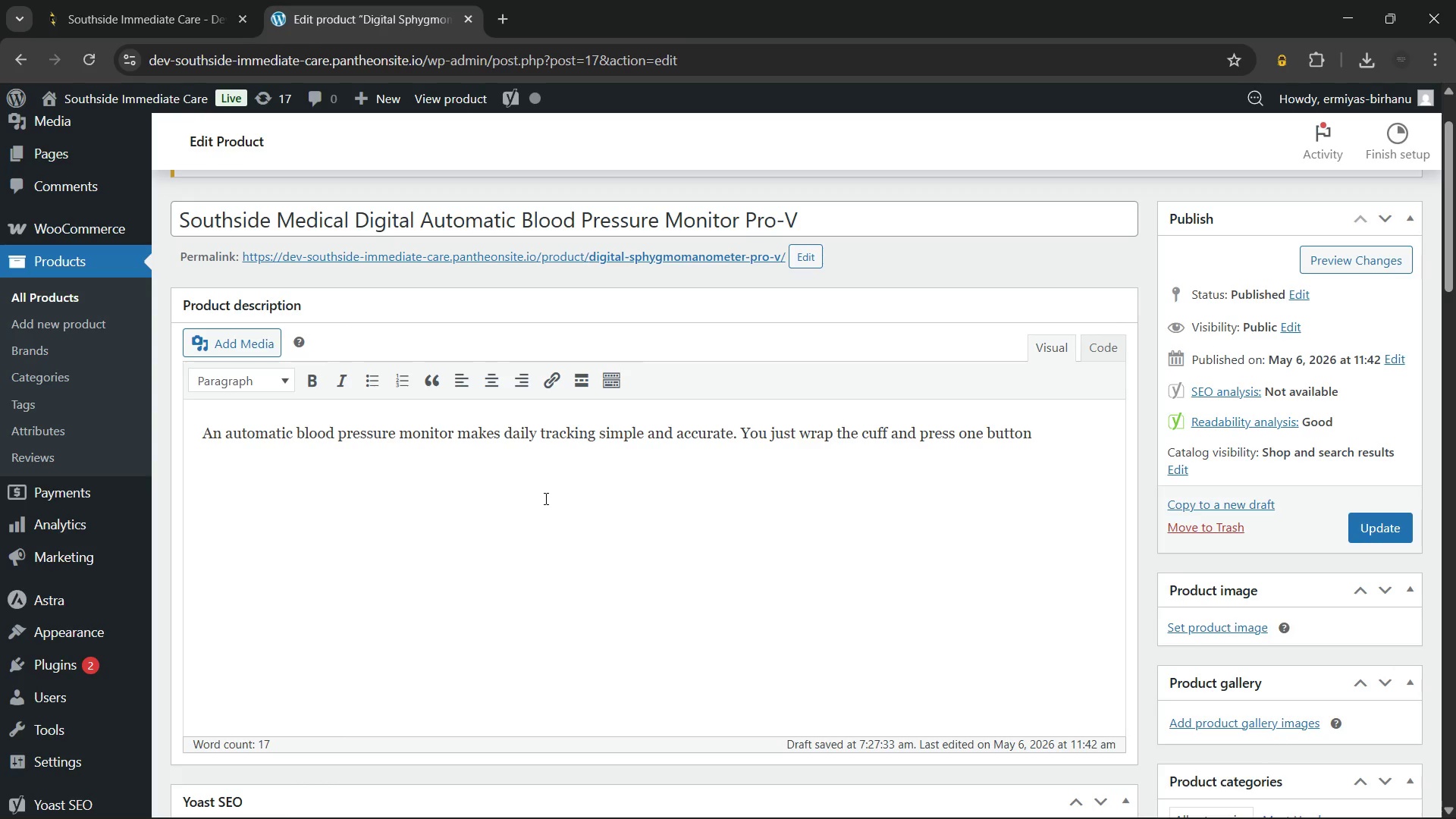 
wait(17.98)
 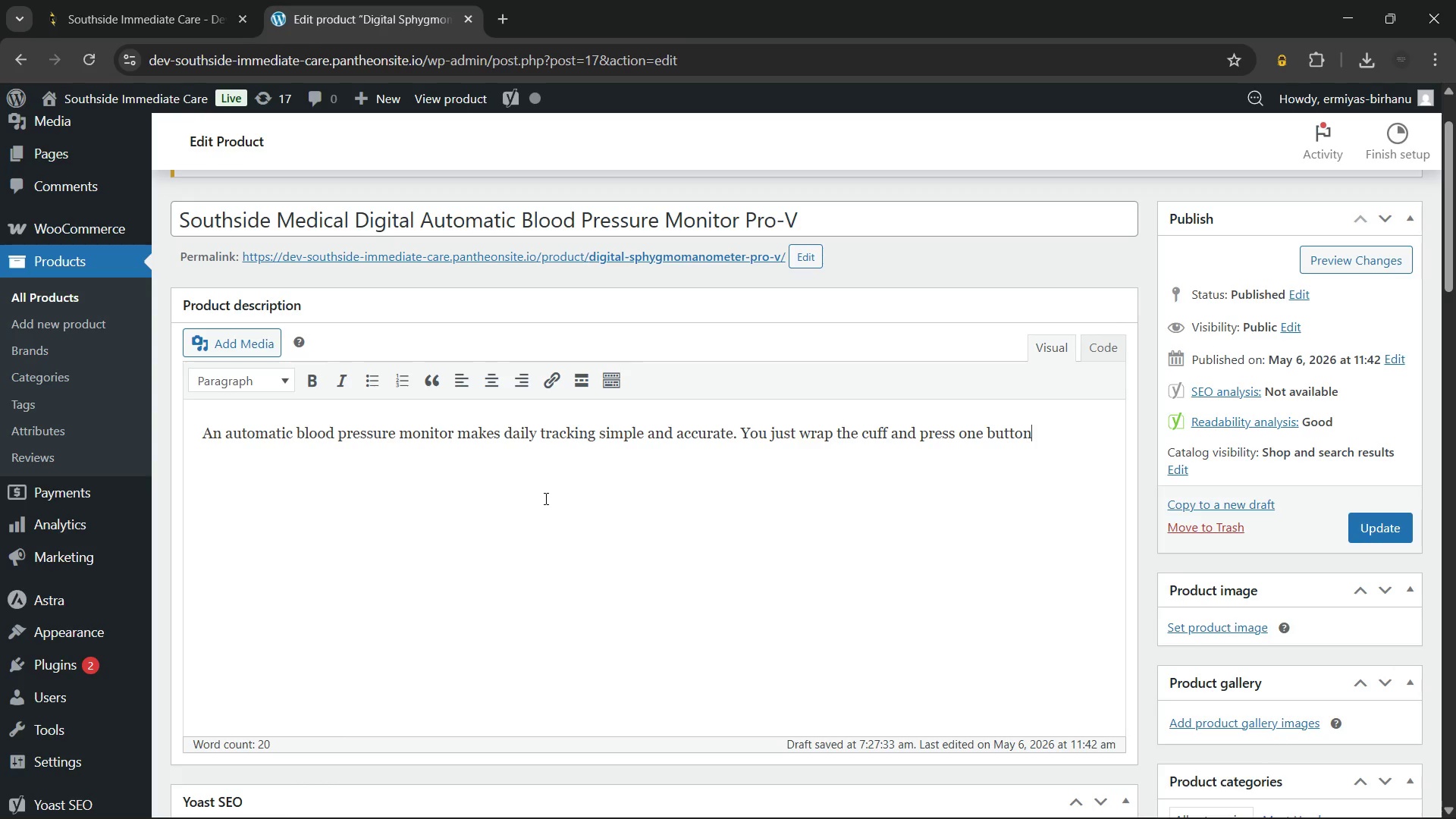 
type(. The device inflates, measures your pressure using oscillometric technology, and shows the numbers on a clear display. )
 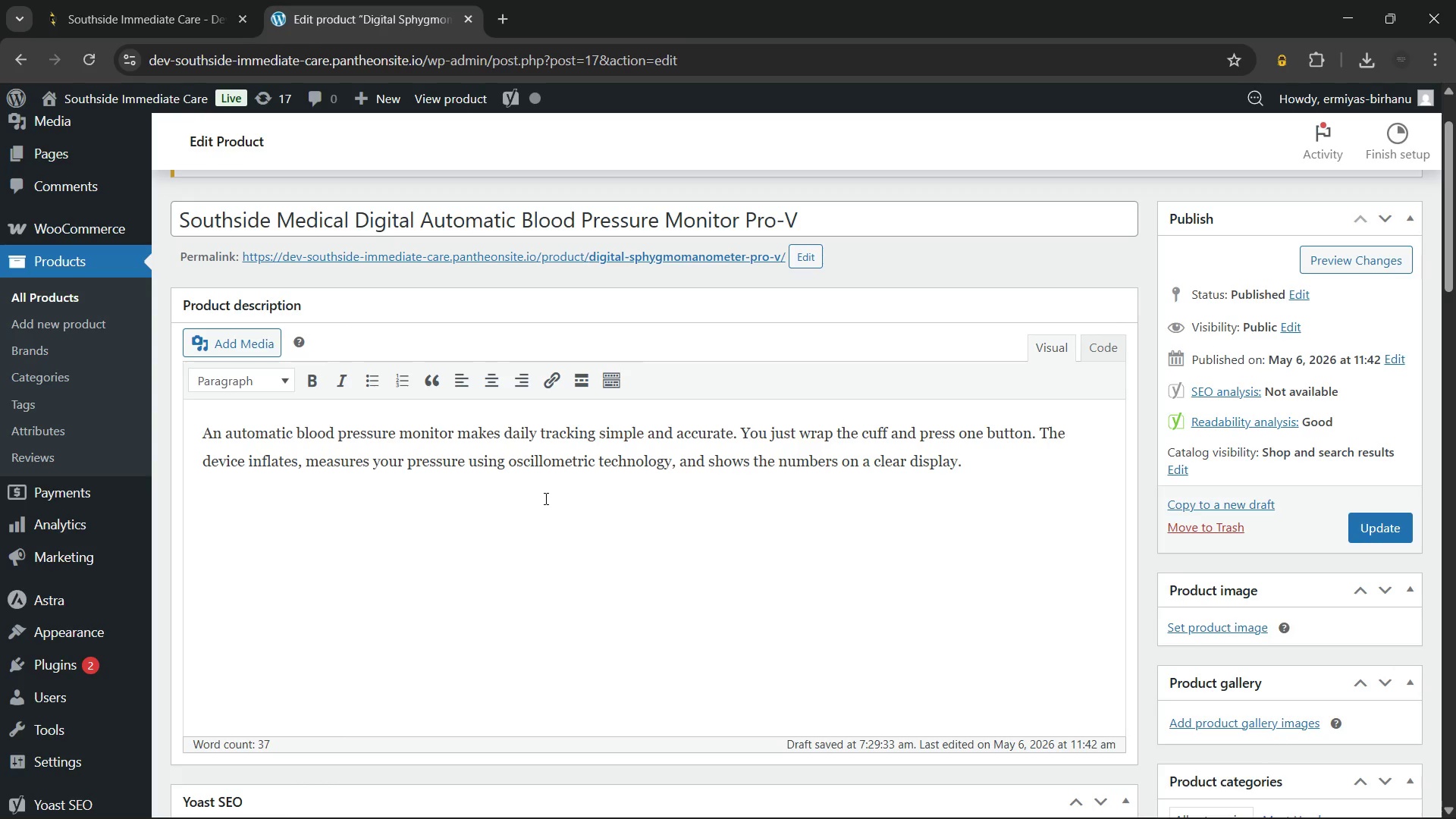 
wait(12.84)
 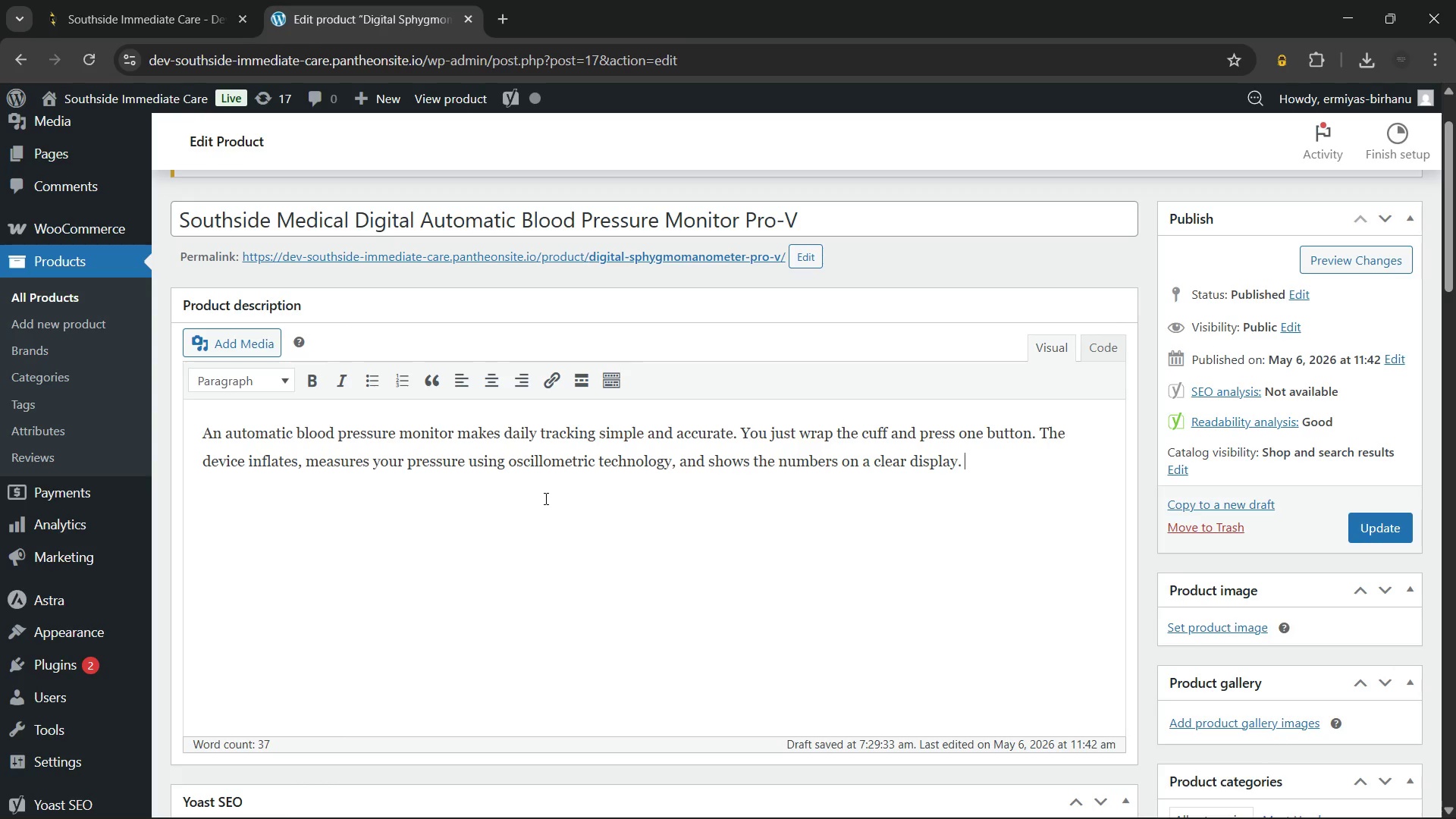 
left_click_drag(start_coordinate=[225, 442], to_coordinate=[452, 444])
 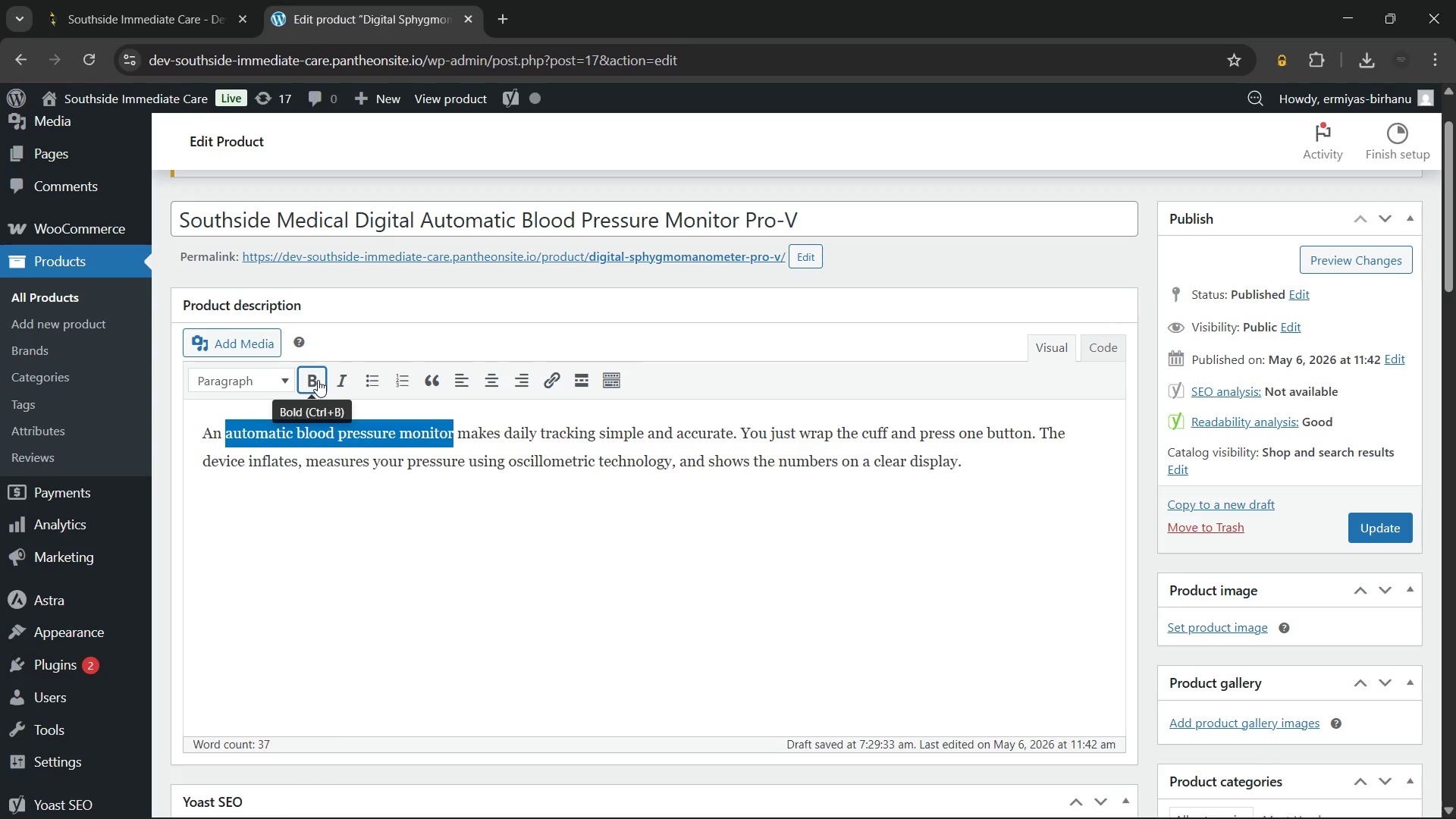 
left_click([318, 380])
 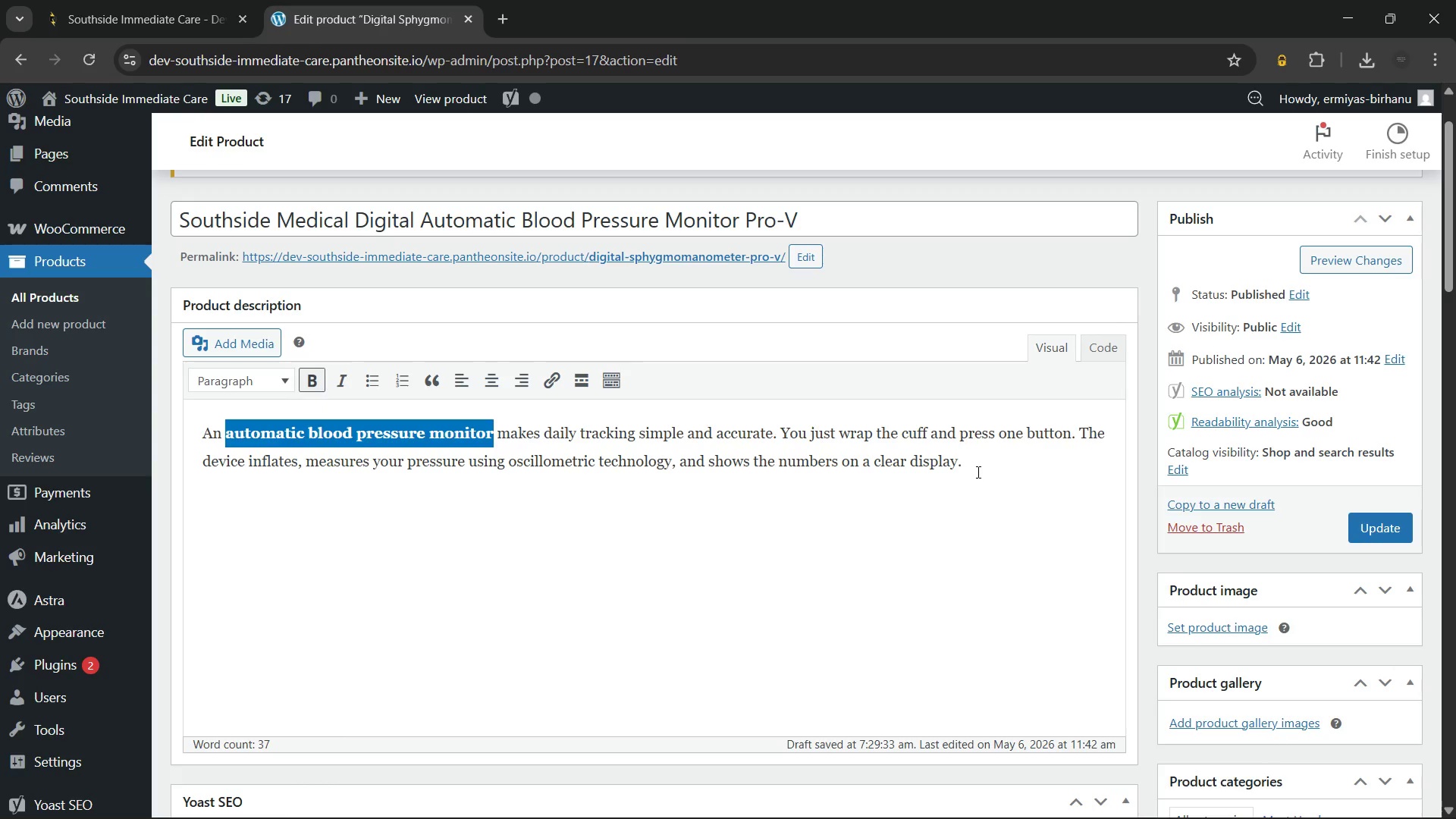 
left_click([978, 464])
 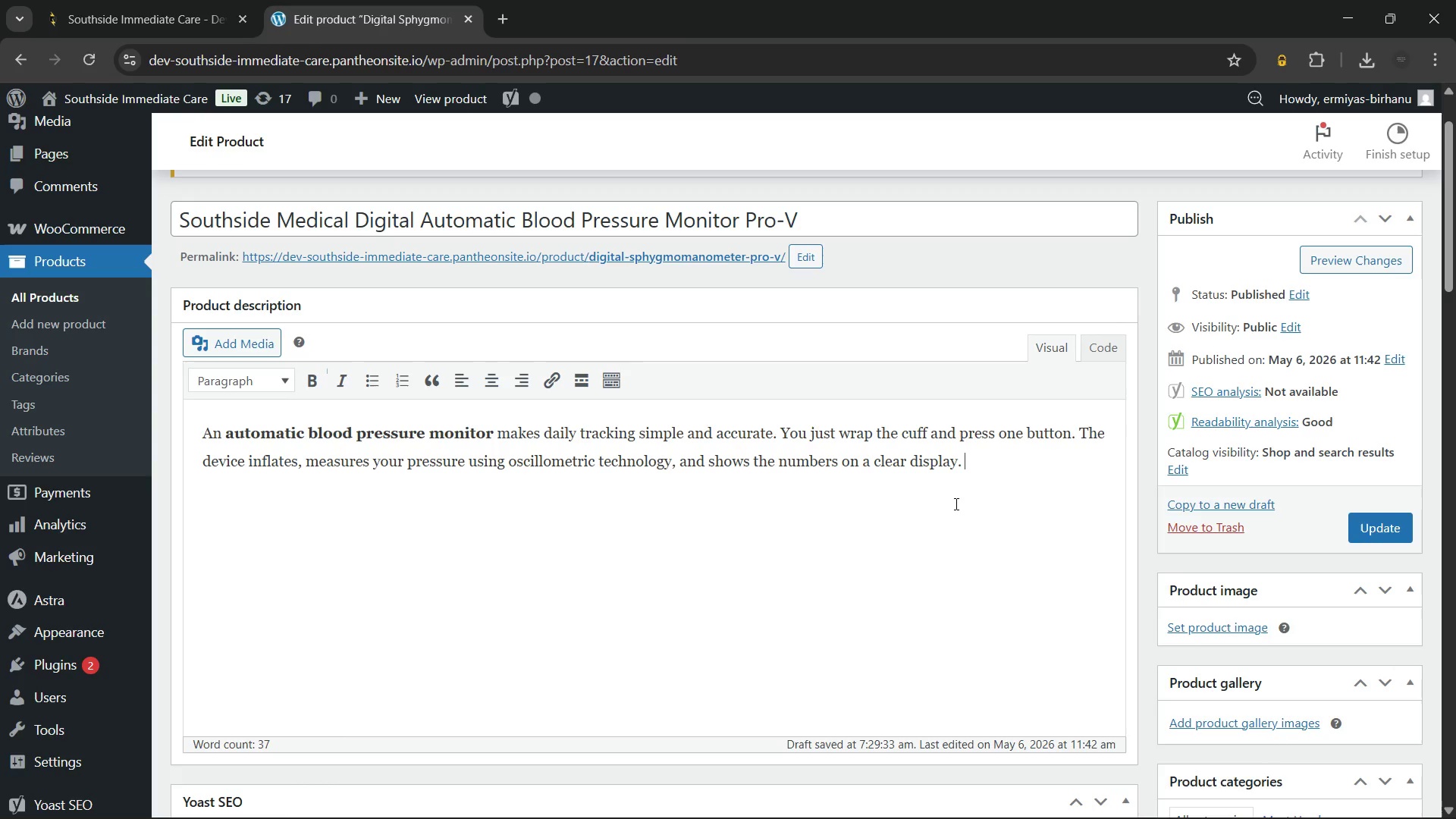 
key(Backspace)
 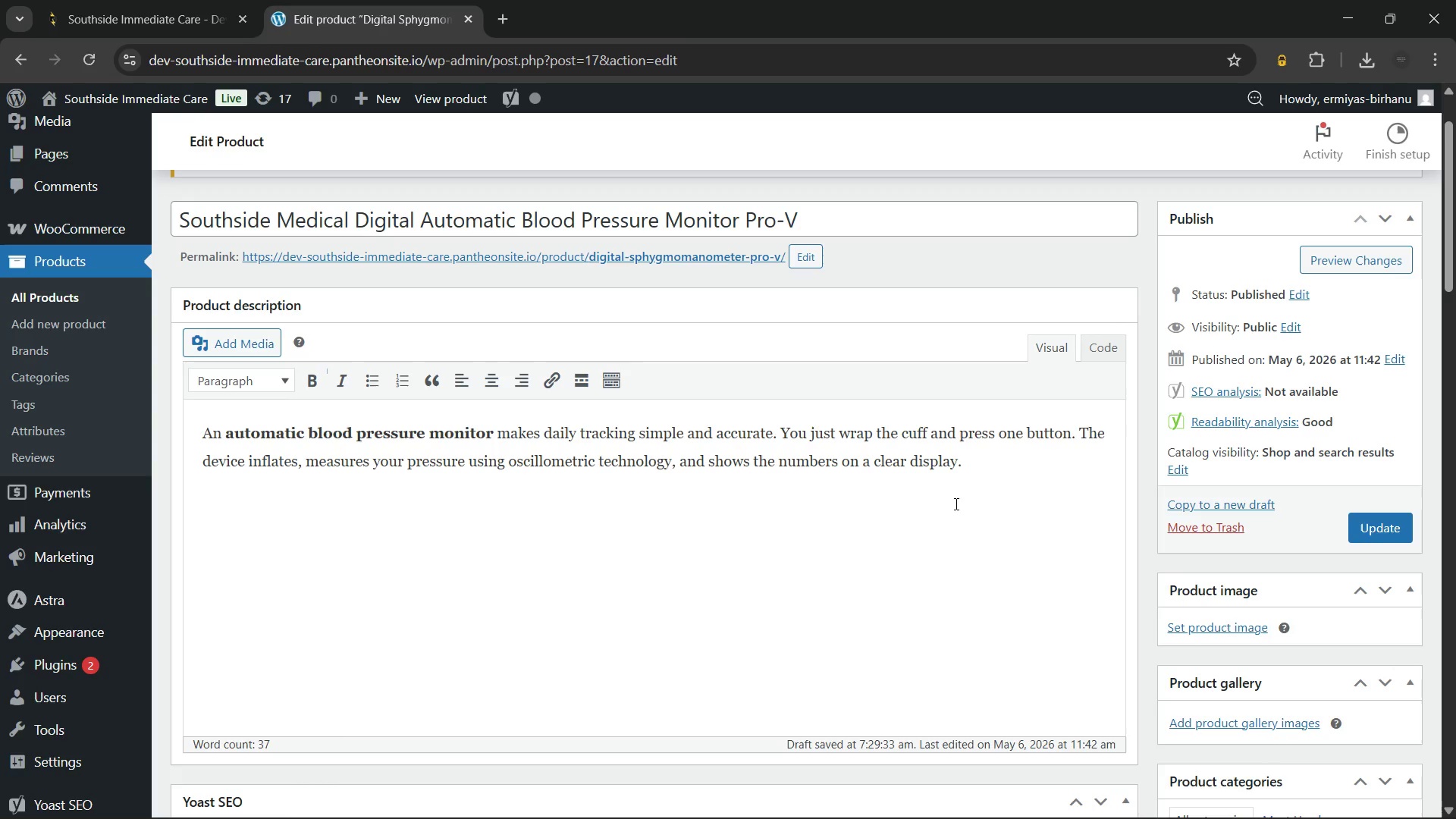 
key(Space)
 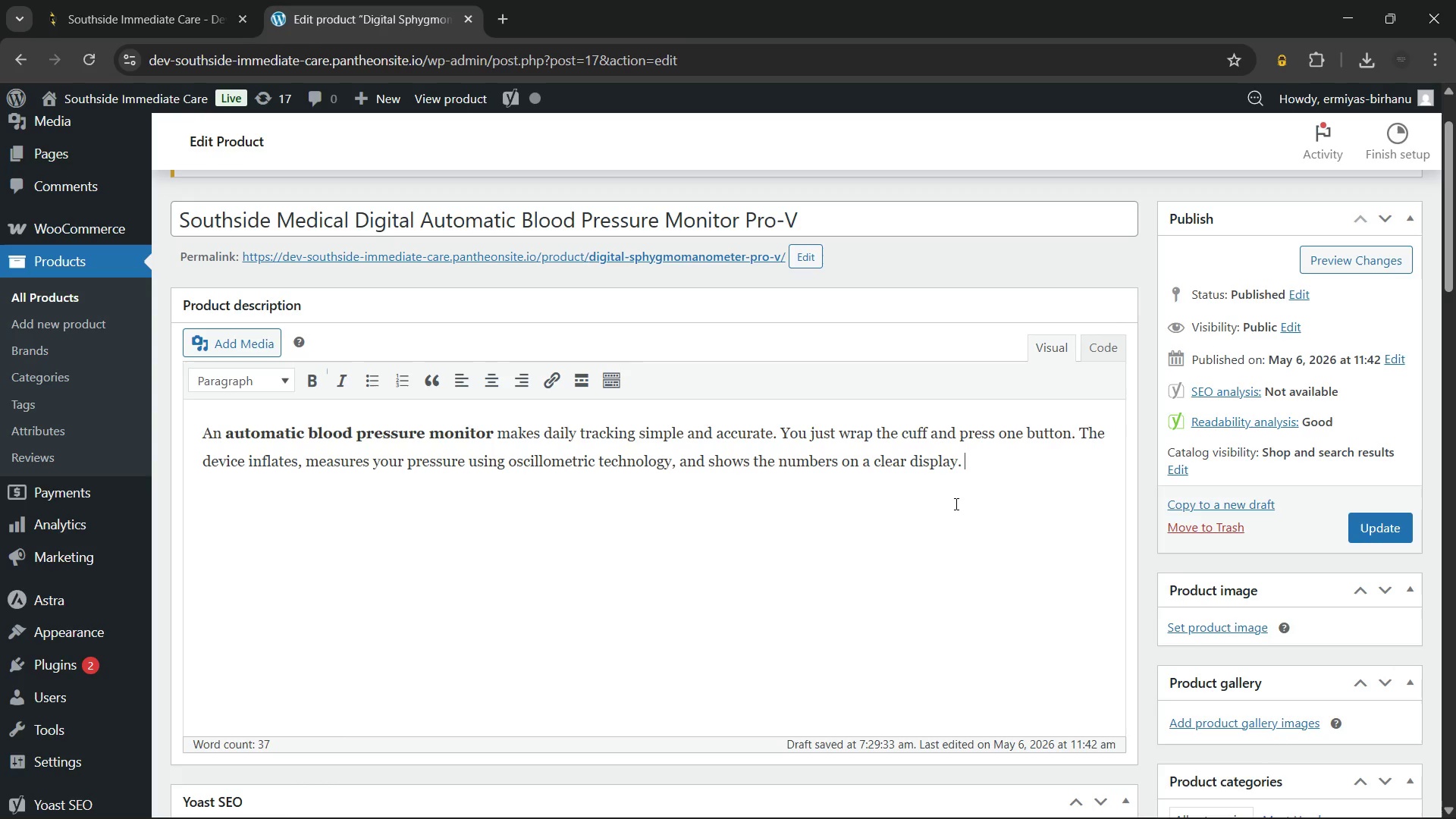 
wait(12.69)
 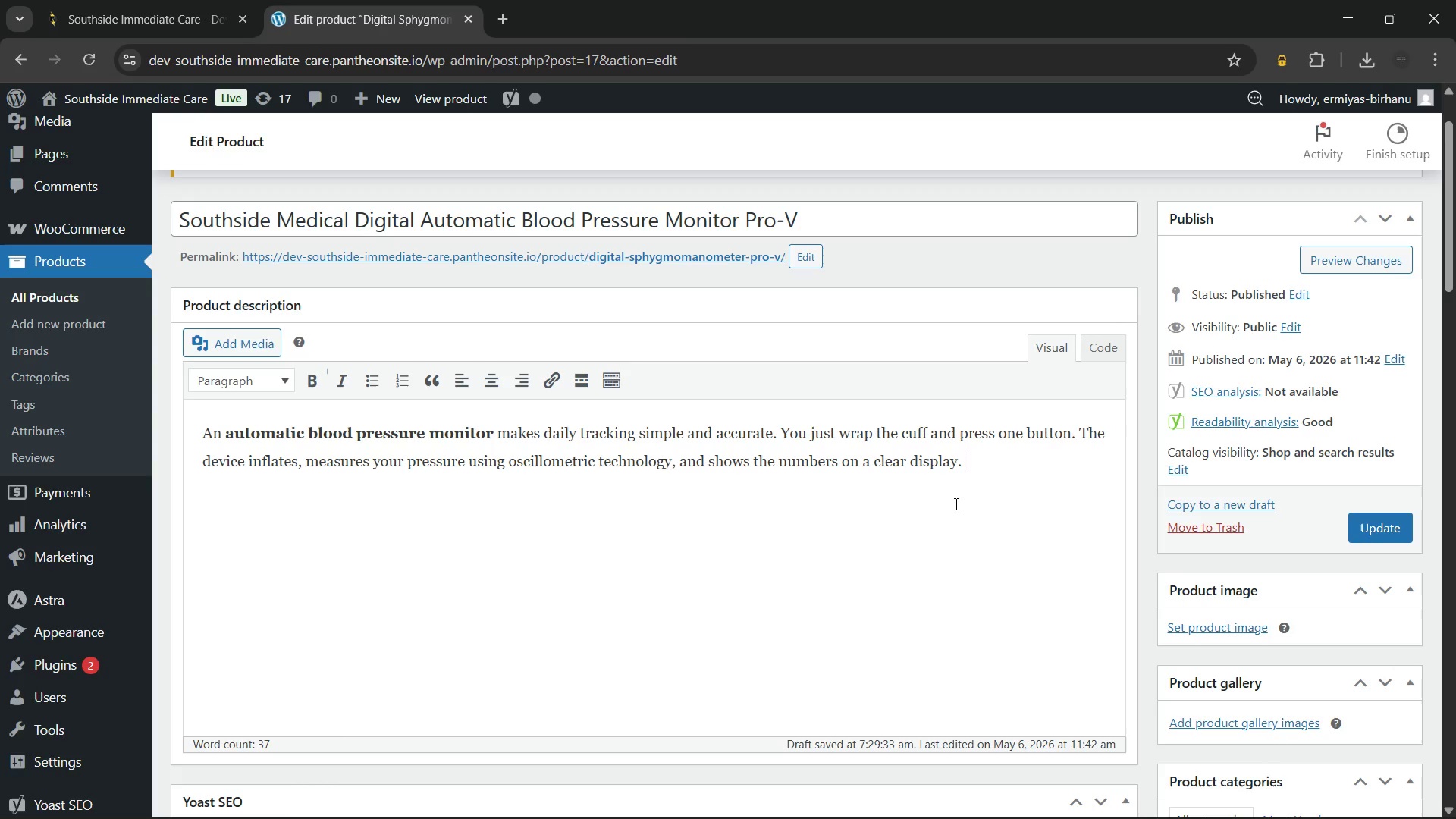 
type(This helps you and your doctor see patterns over time. Furthermore, the automatic deflation feature ensures complete comfort during measurement. You can share your stored readings with your doctor at appointments for better health management.)
 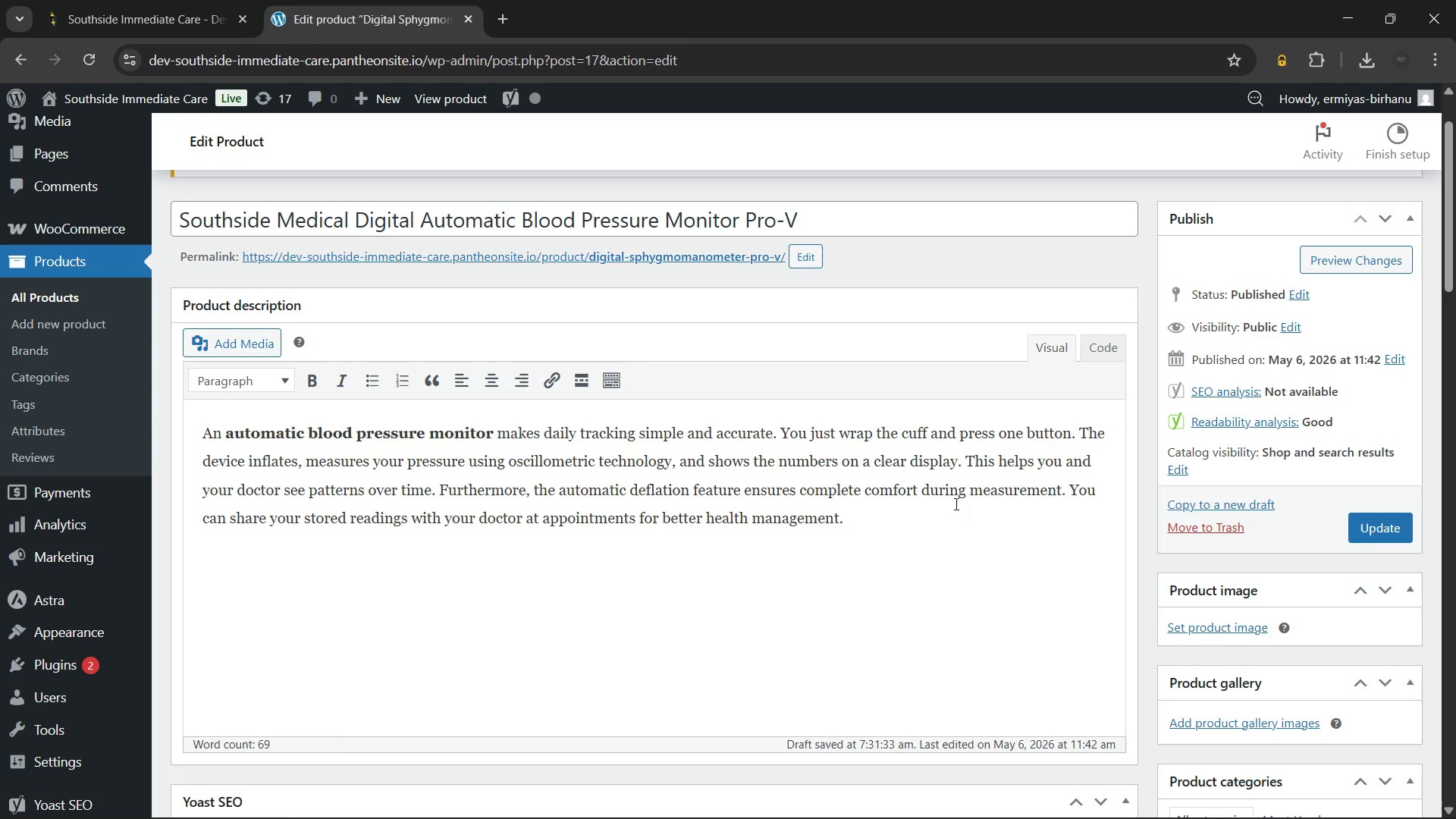 
scroll: coordinate [932, 500], scroll_direction: down, amount: 3.0
 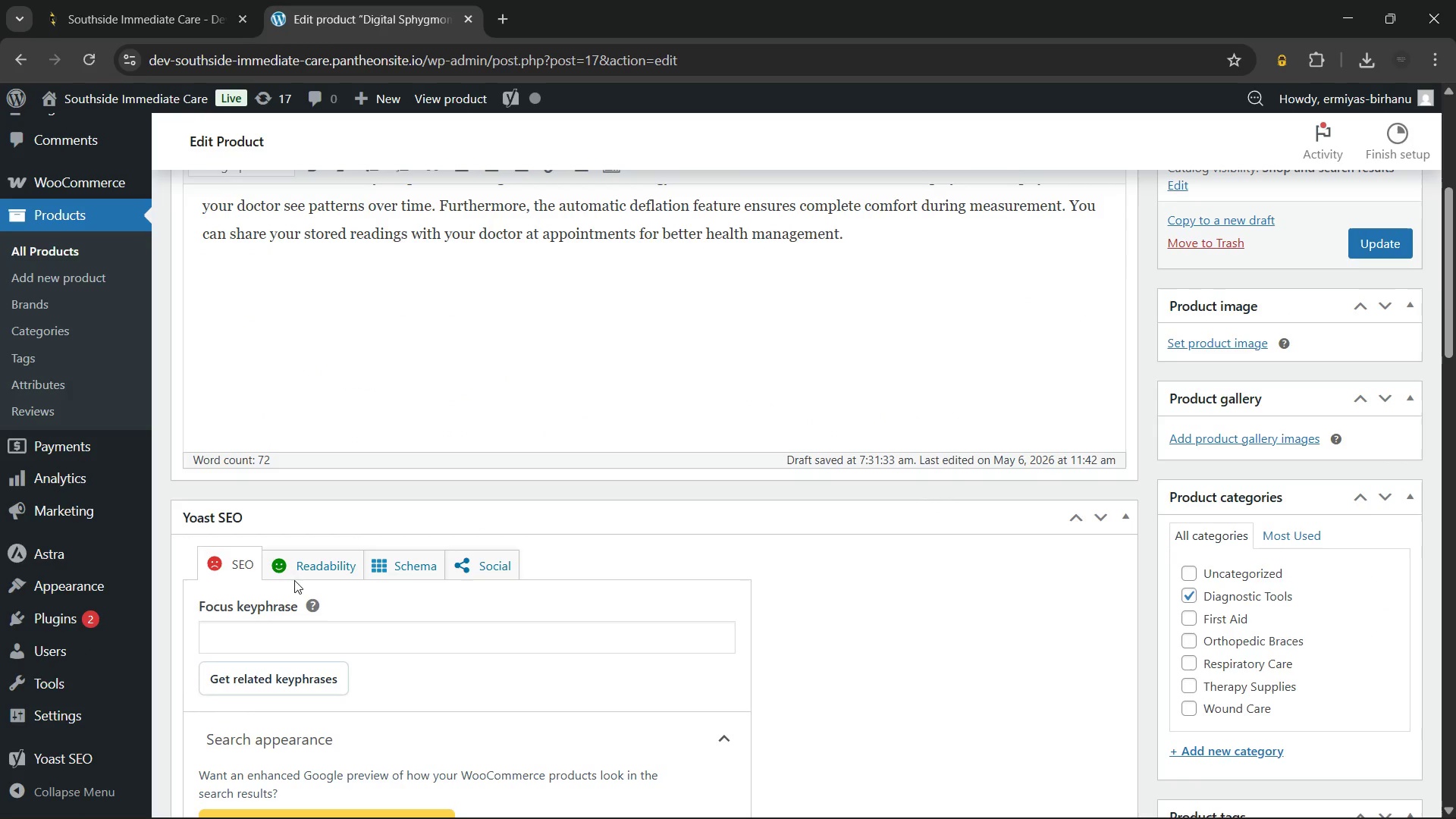 
left_click([303, 572])
 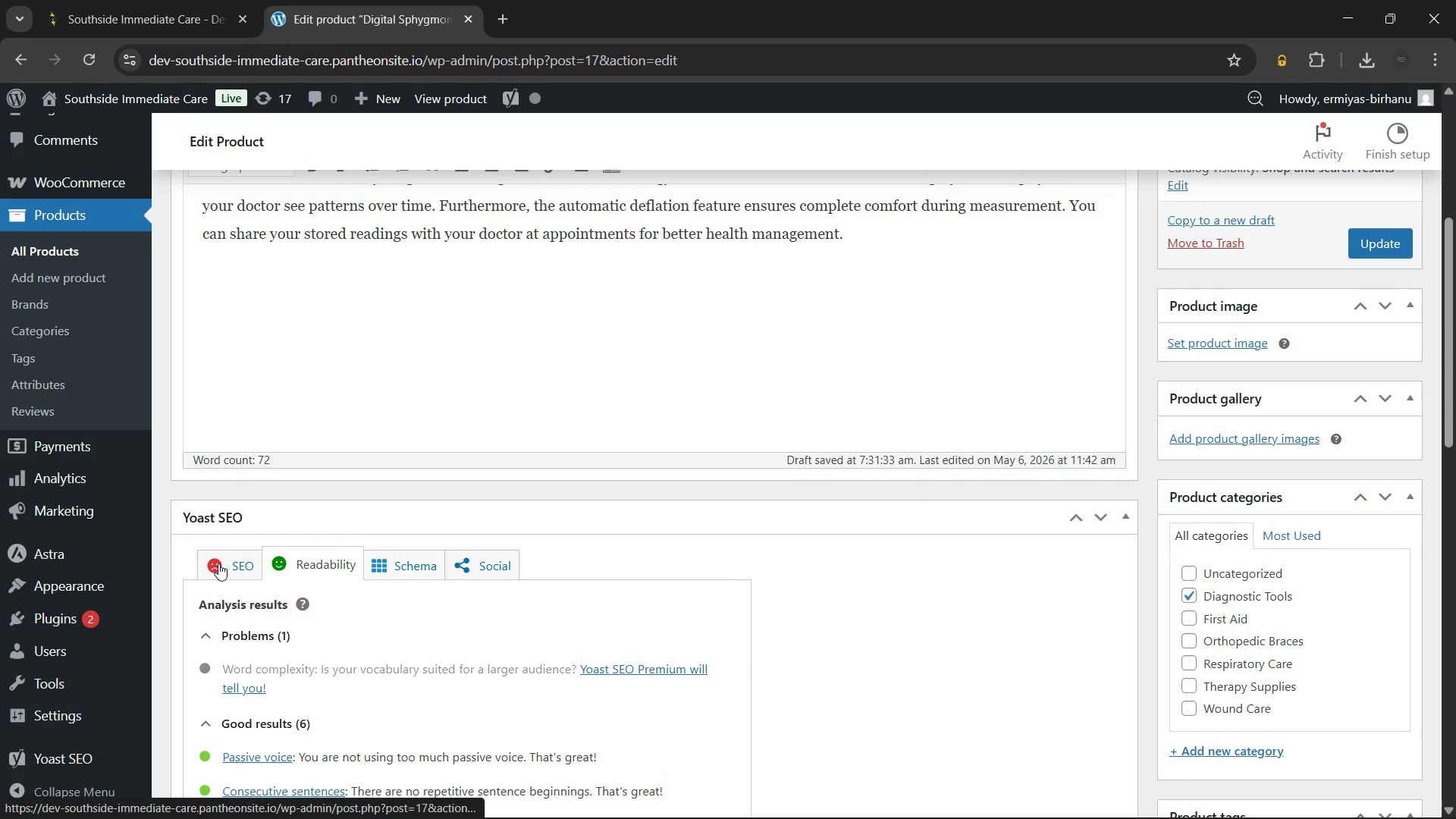 
left_click([218, 563])
 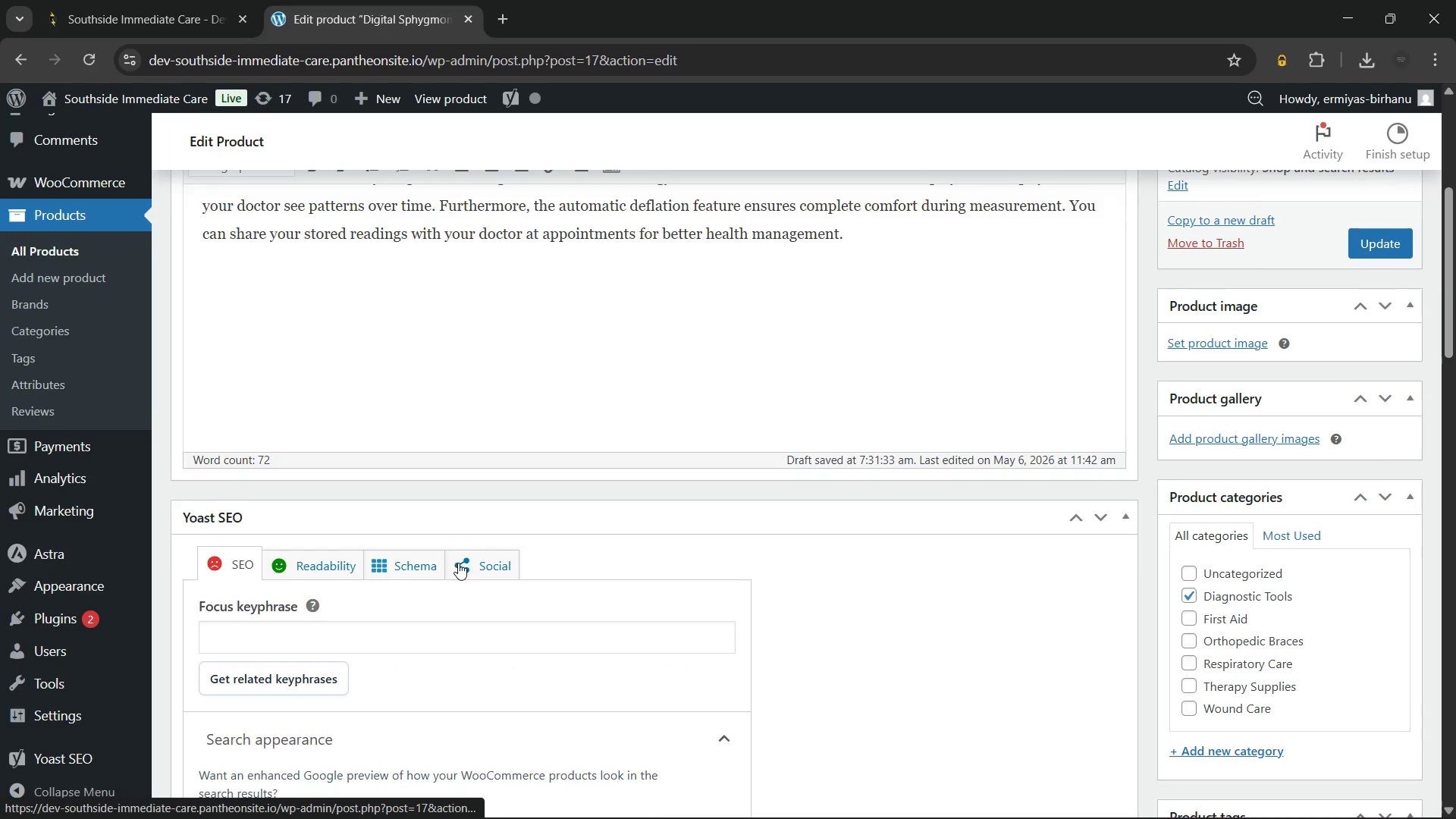 
scroll: coordinate [458, 563], scroll_direction: none, amount: 0.0
 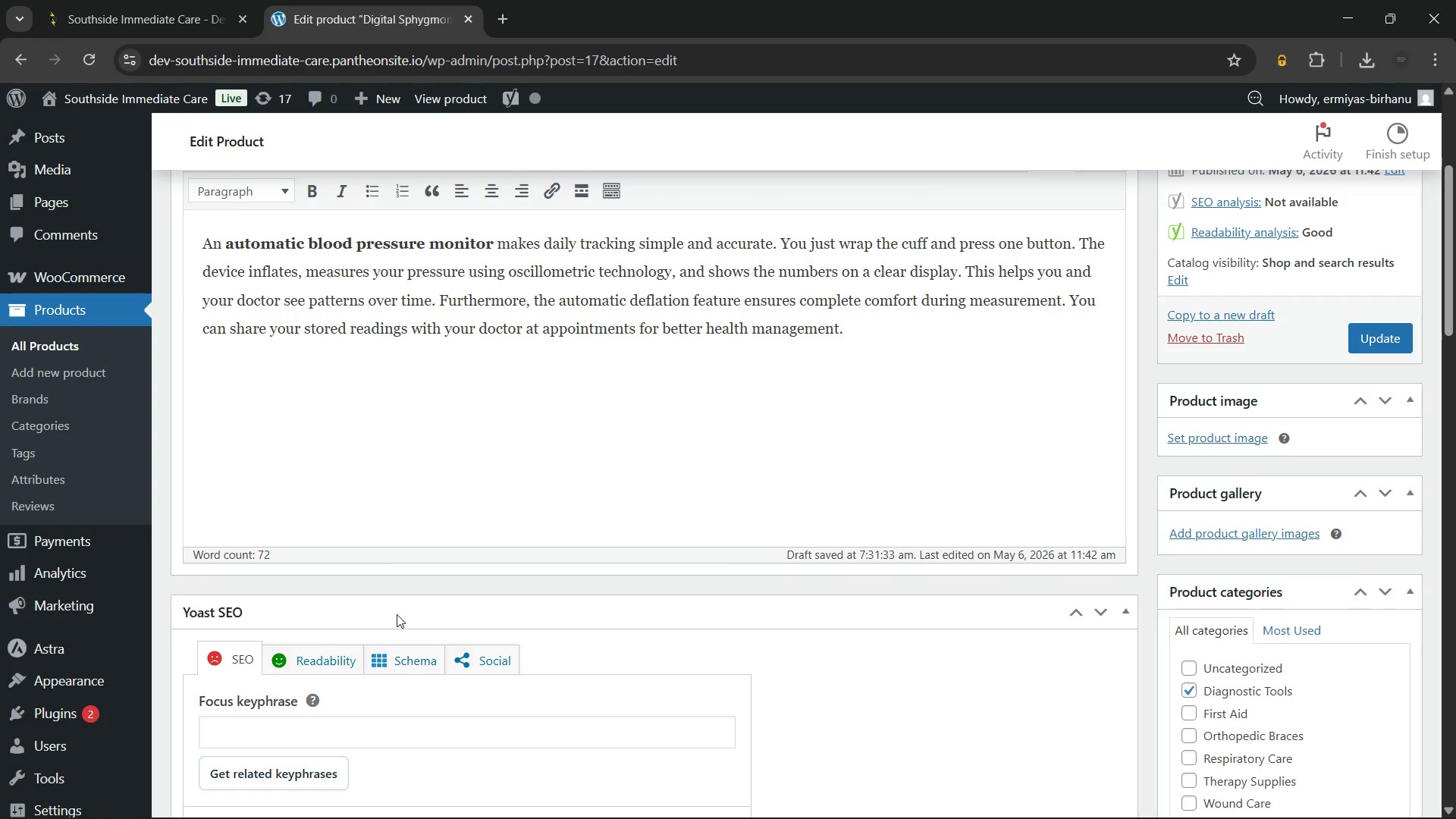 
scroll: coordinate [711, 397], scroll_direction: up, amount: 2.0
 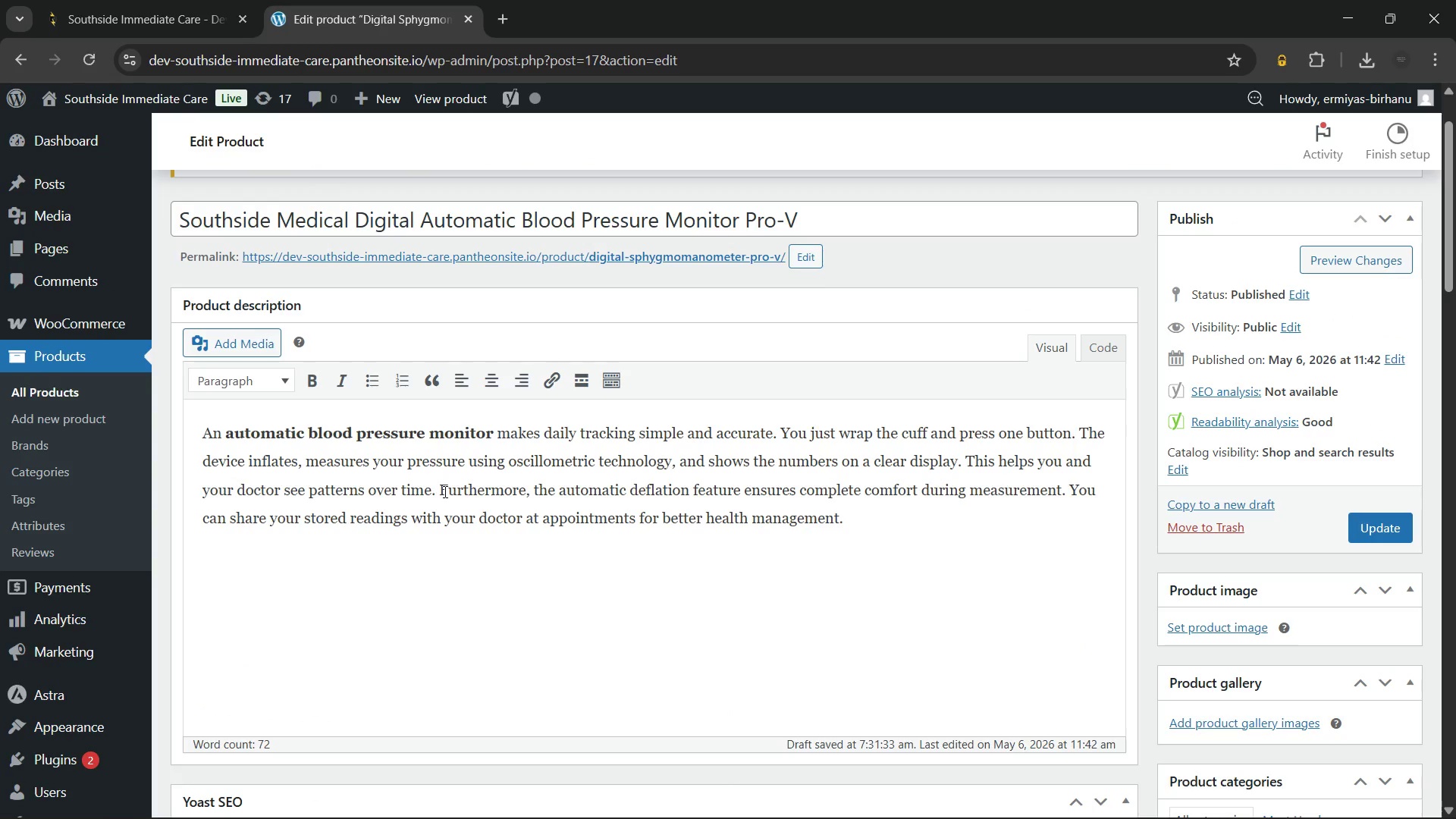 
left_click([442, 491])
 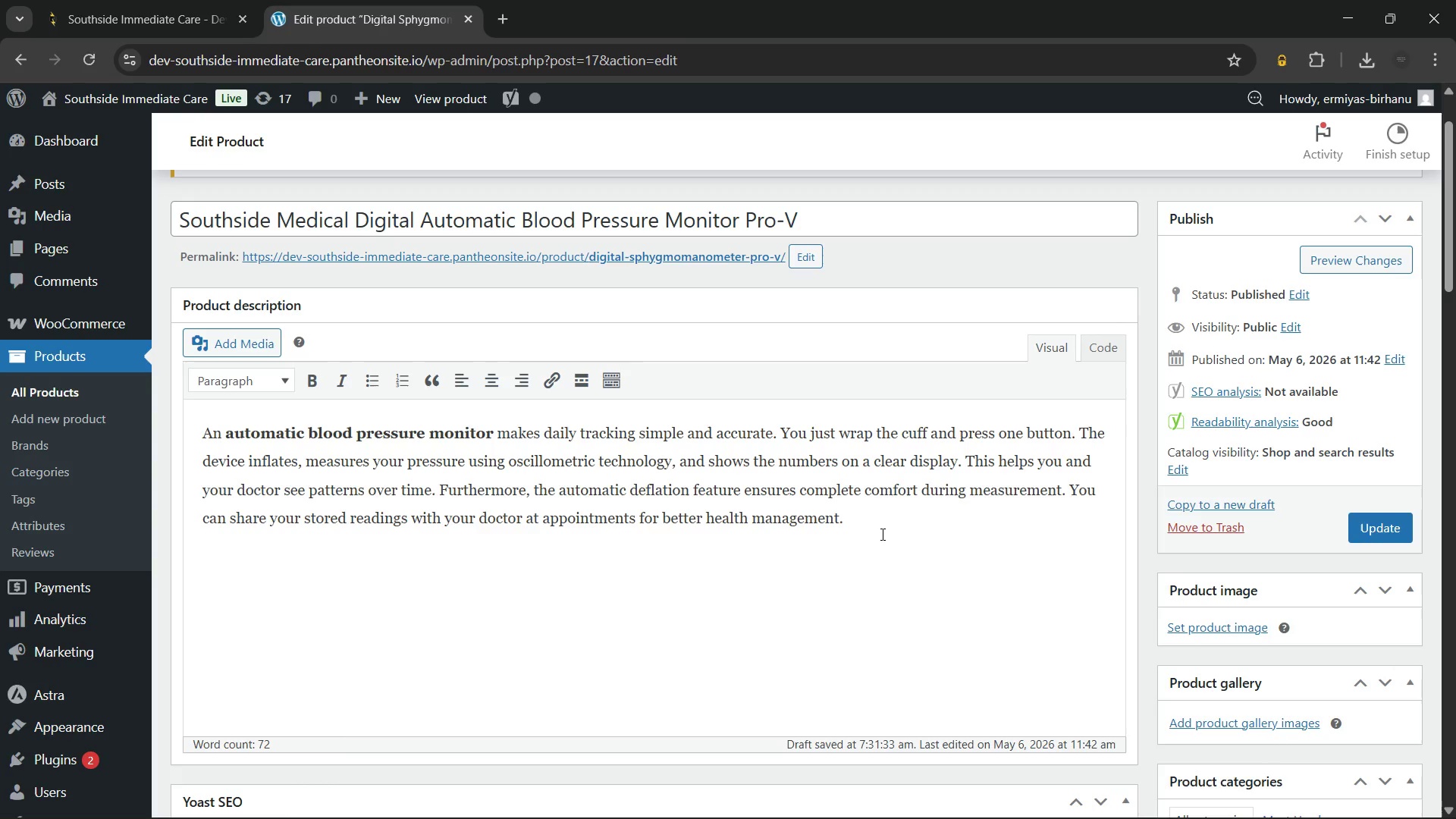 
left_click([880, 529])
 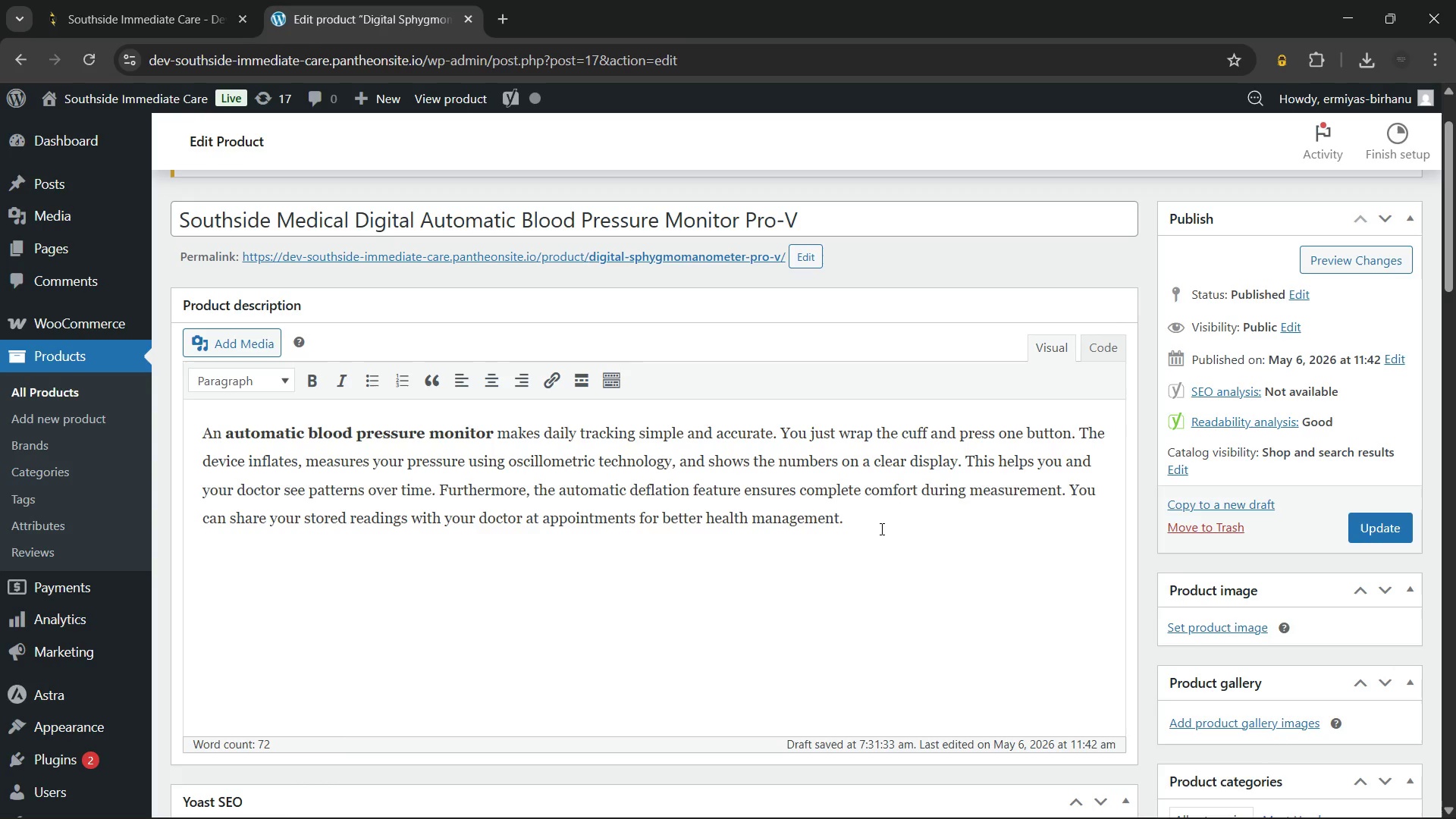 
key(Enter)
 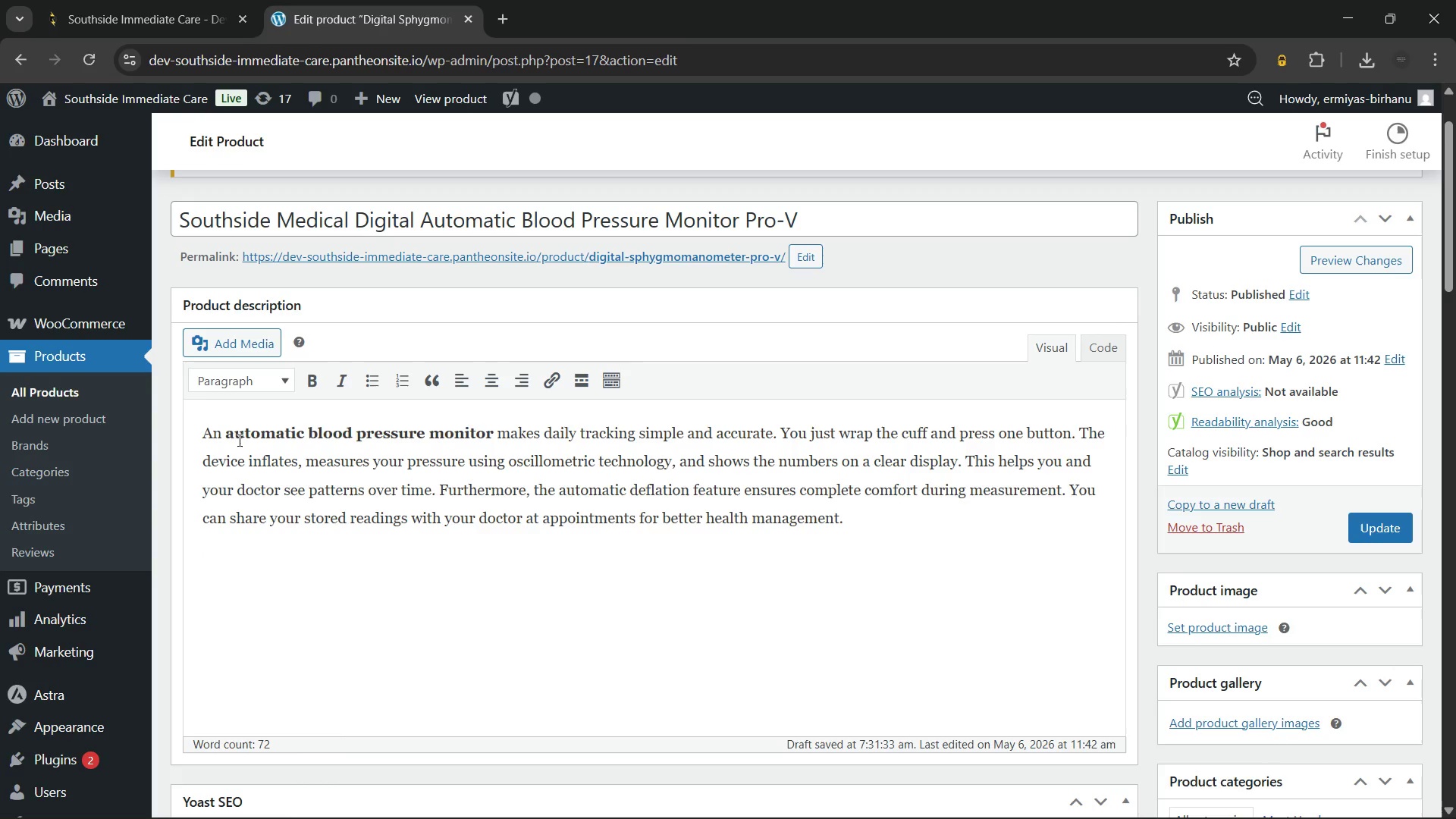 
left_click([218, 376])
 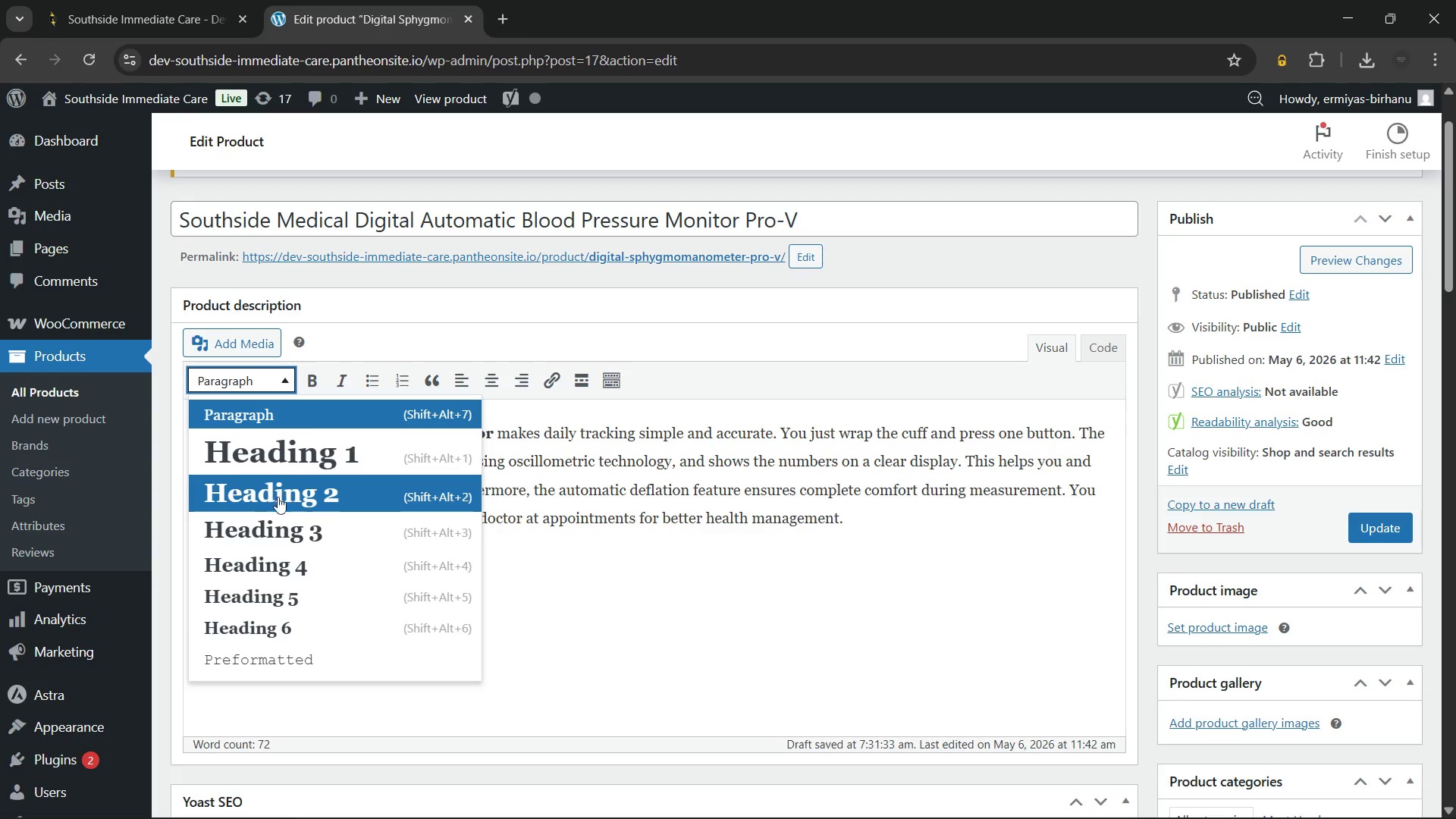 
left_click([284, 513])
 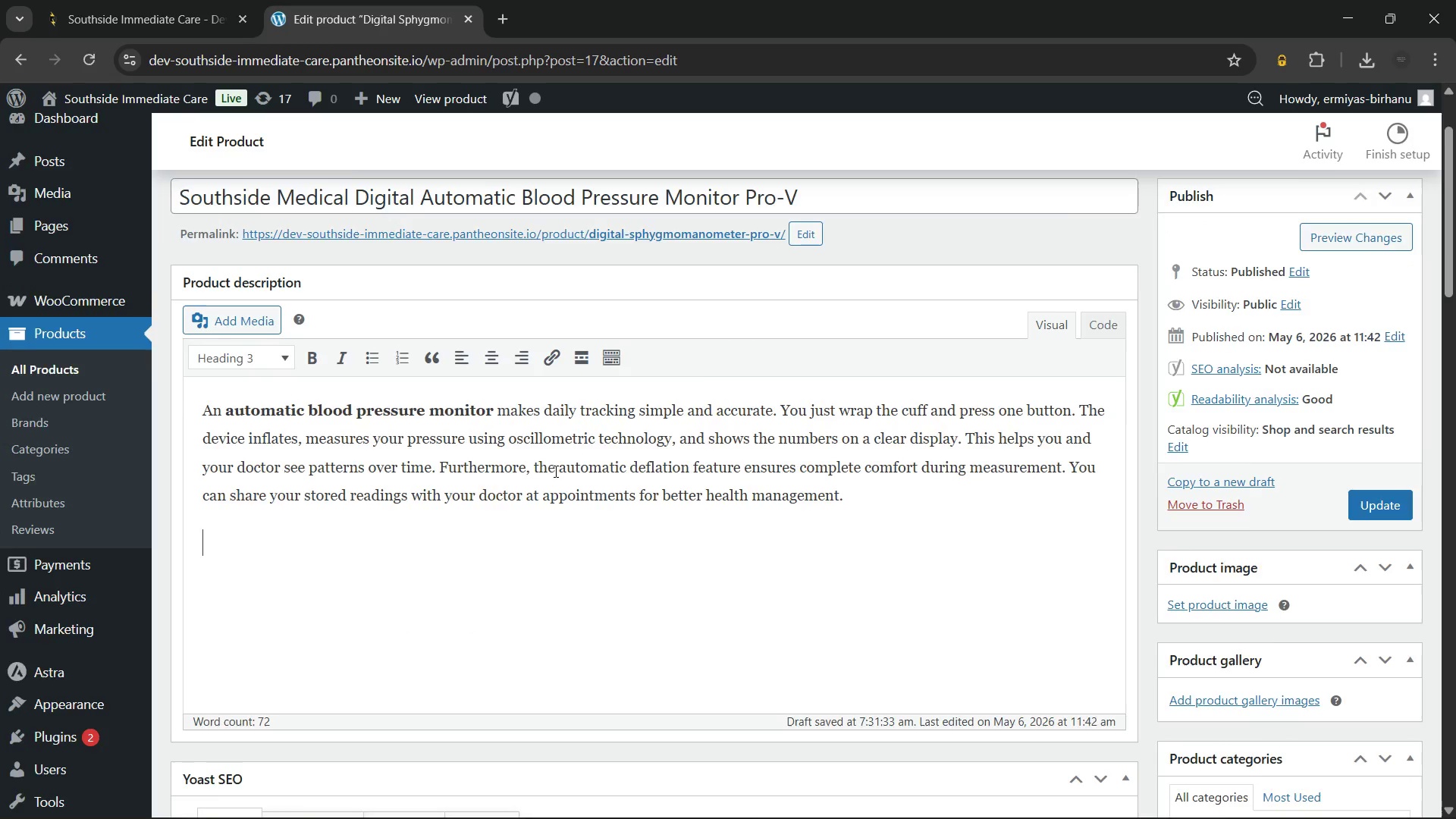 
scroll: coordinate [554, 471], scroll_direction: down, amount: 1.0
 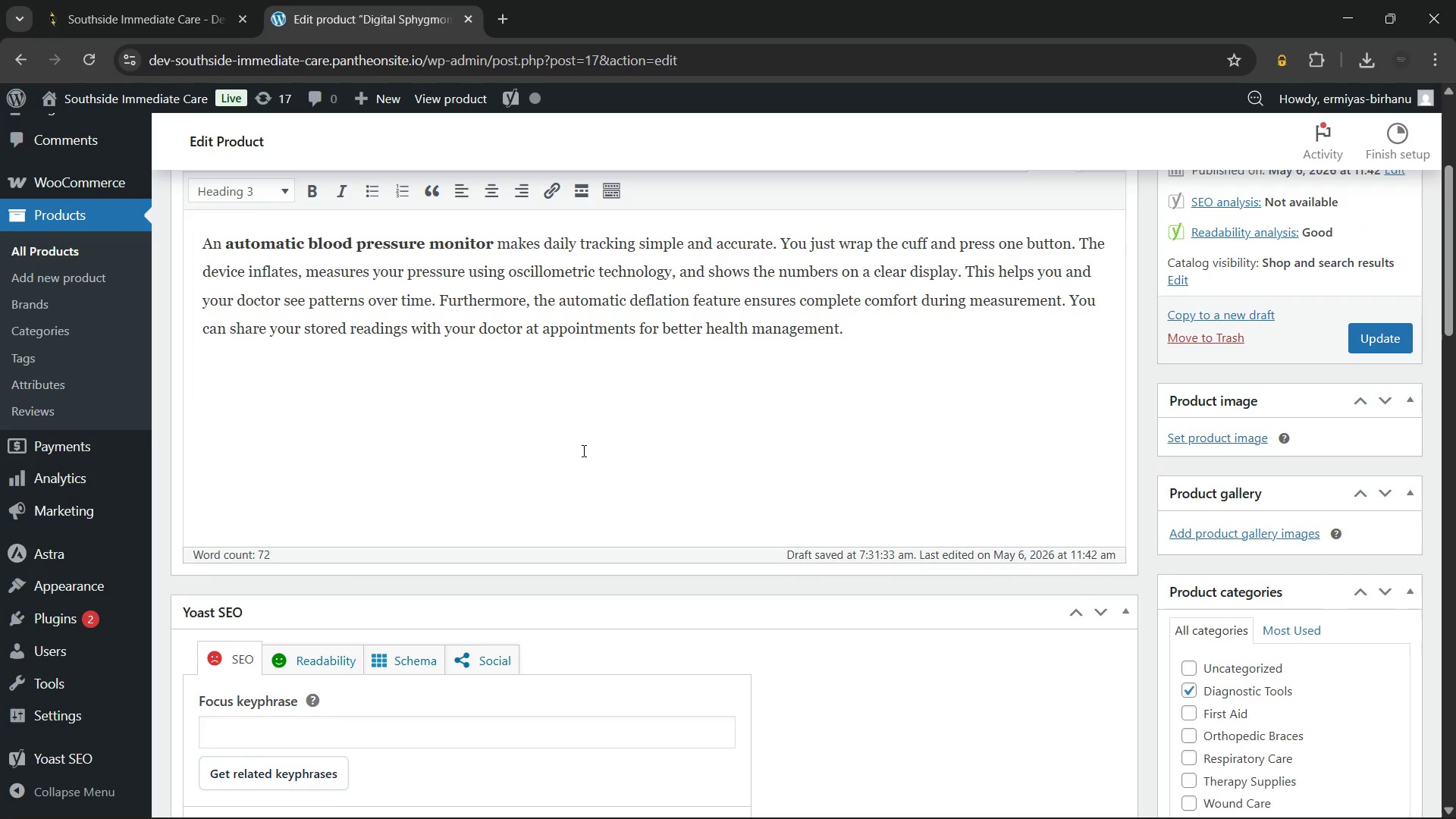 
type(Key Benefits of Automatic Blood Pressure Monitor)
 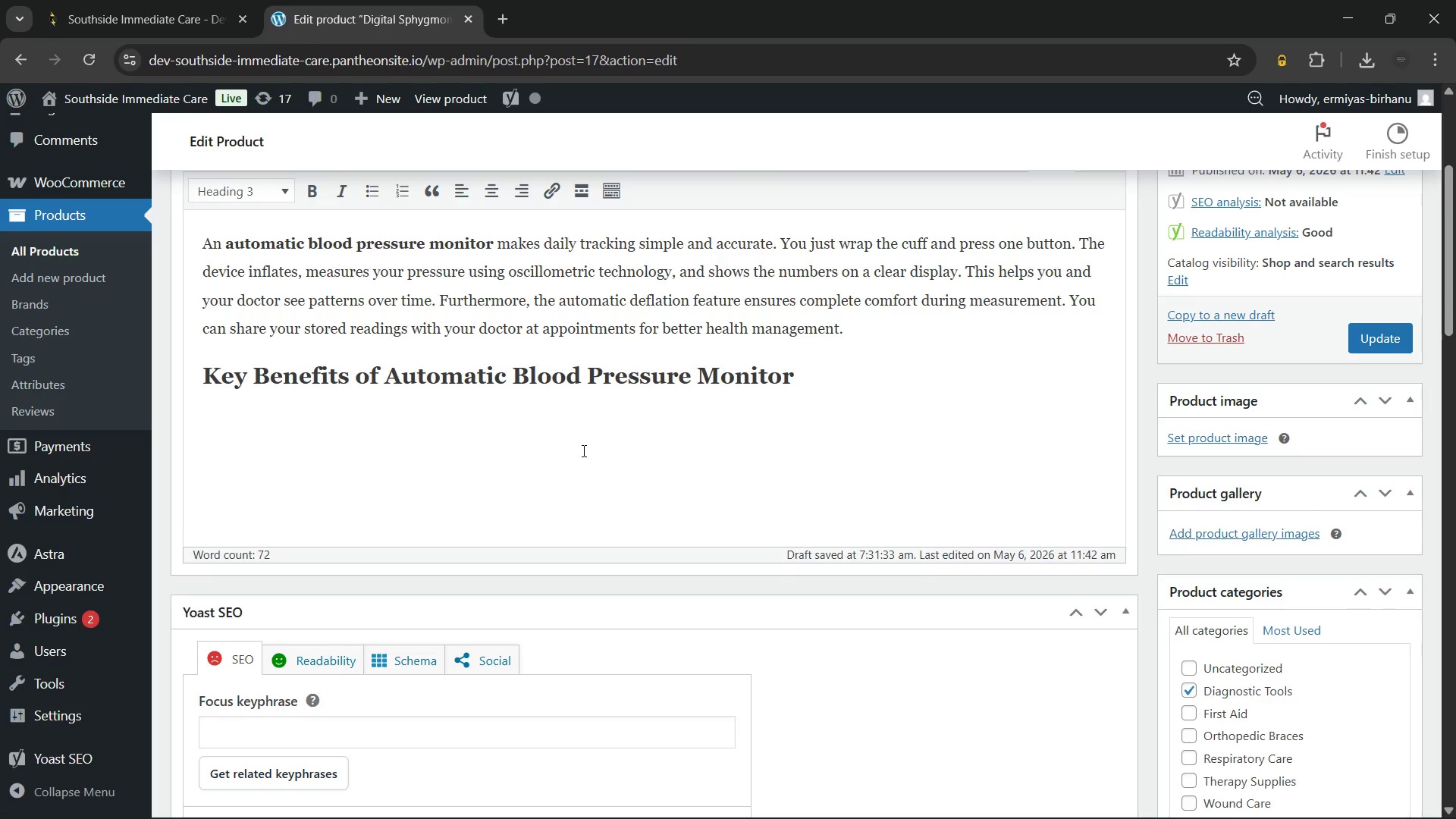 
key(Enter)
 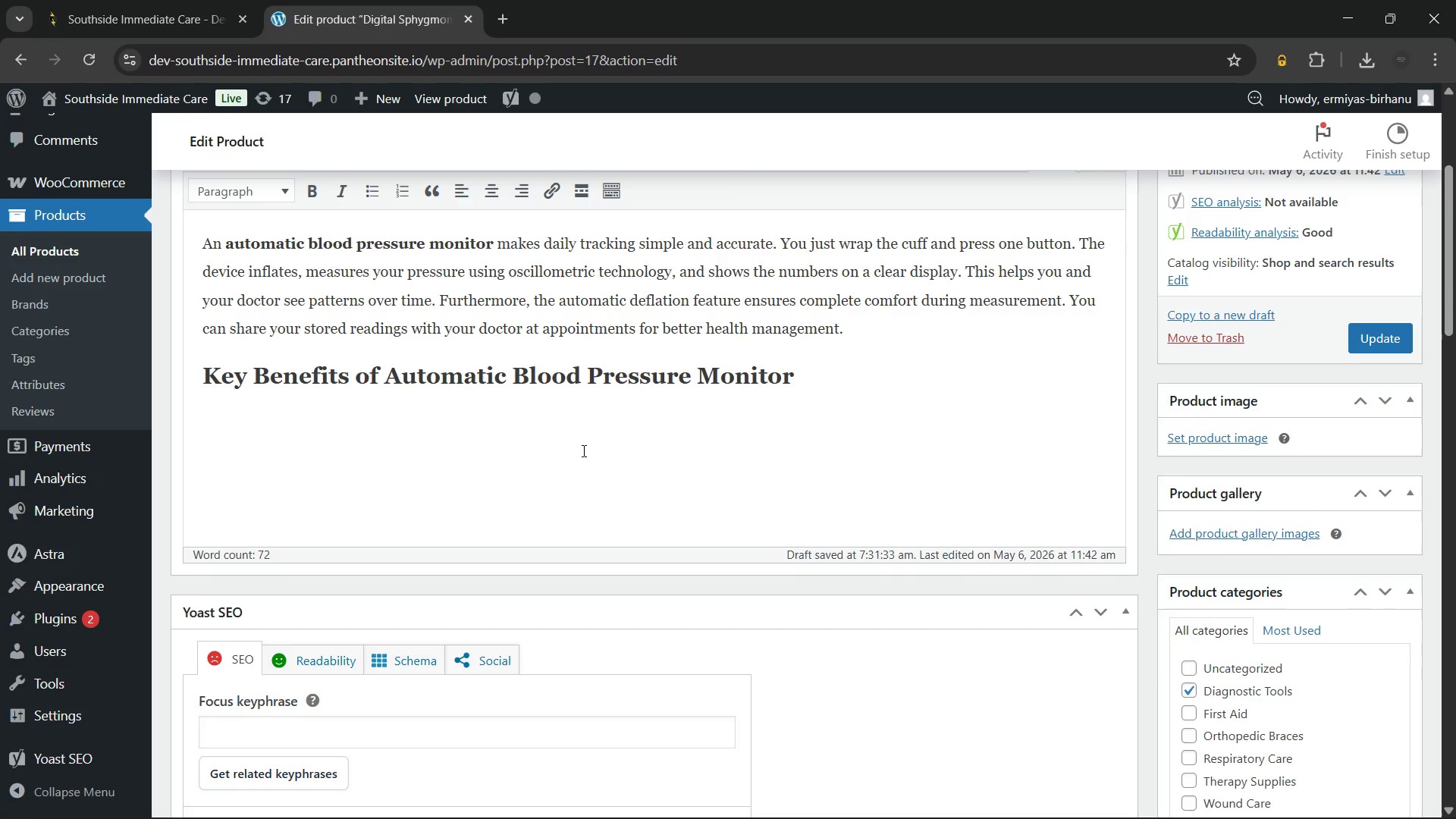 
scroll: coordinate [582, 450], scroll_direction: up, amount: 1.0
 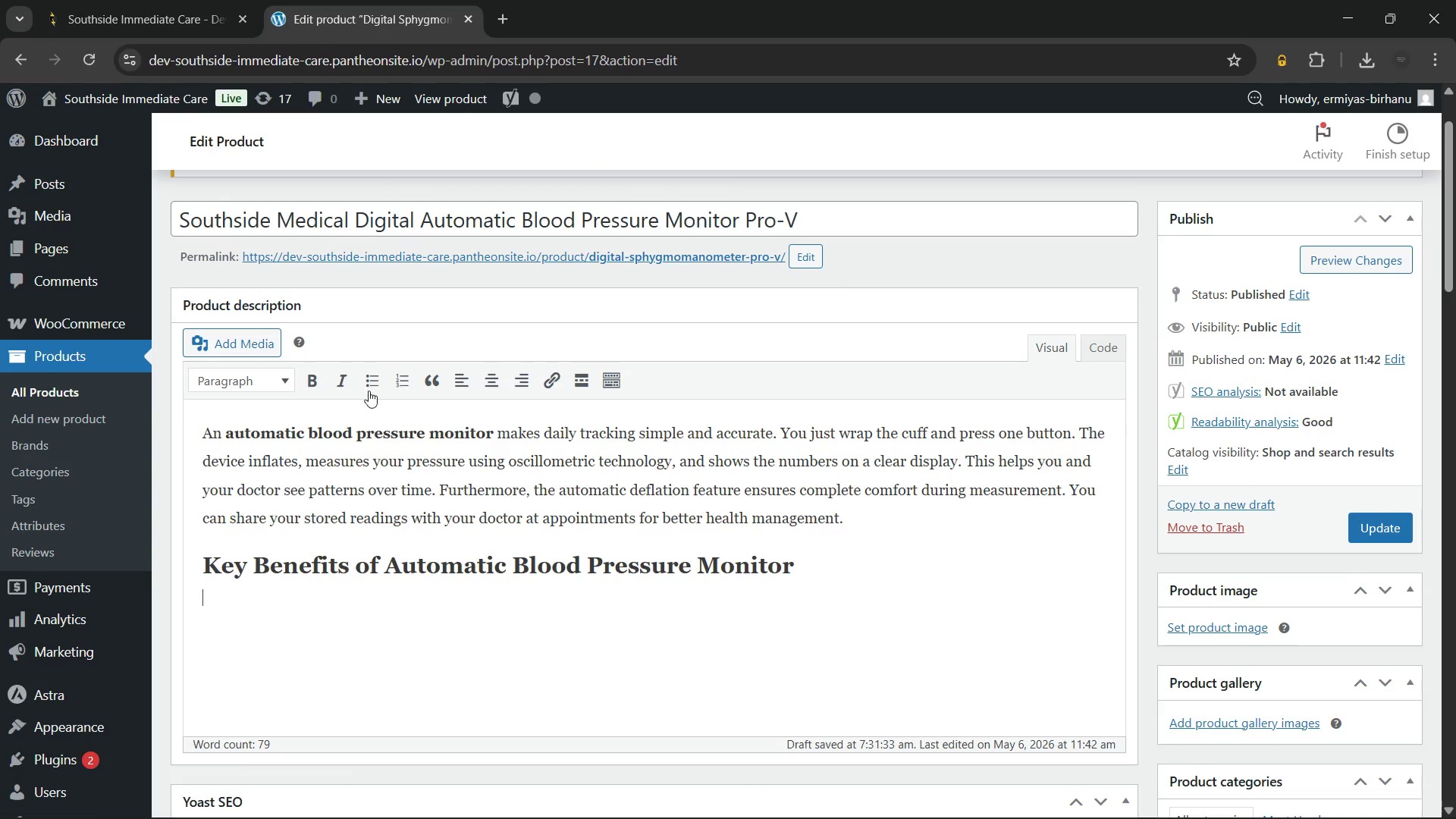 
left_click([369, 380])
 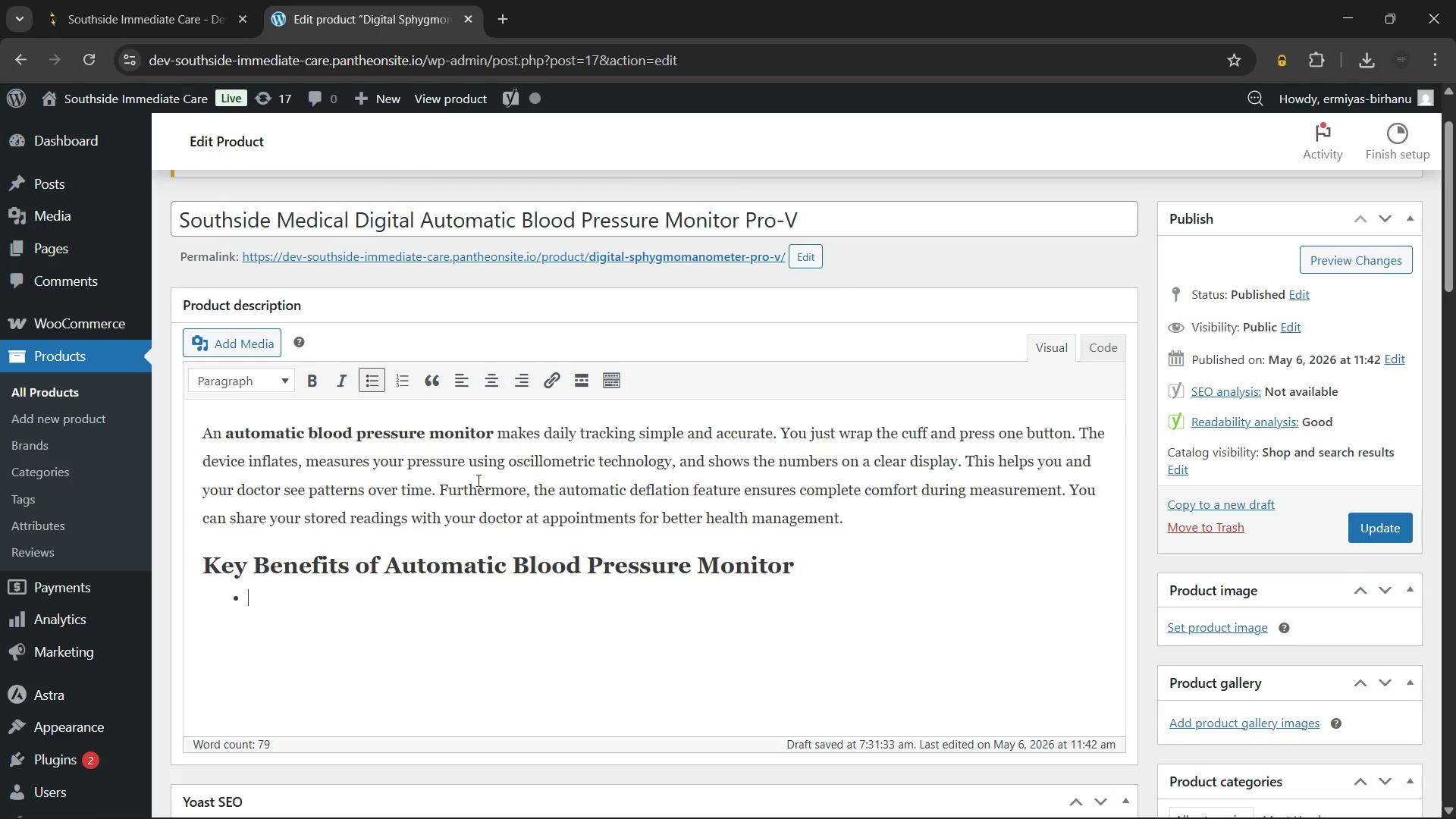 
scroll: coordinate [465, 480], scroll_direction: none, amount: 0.0
 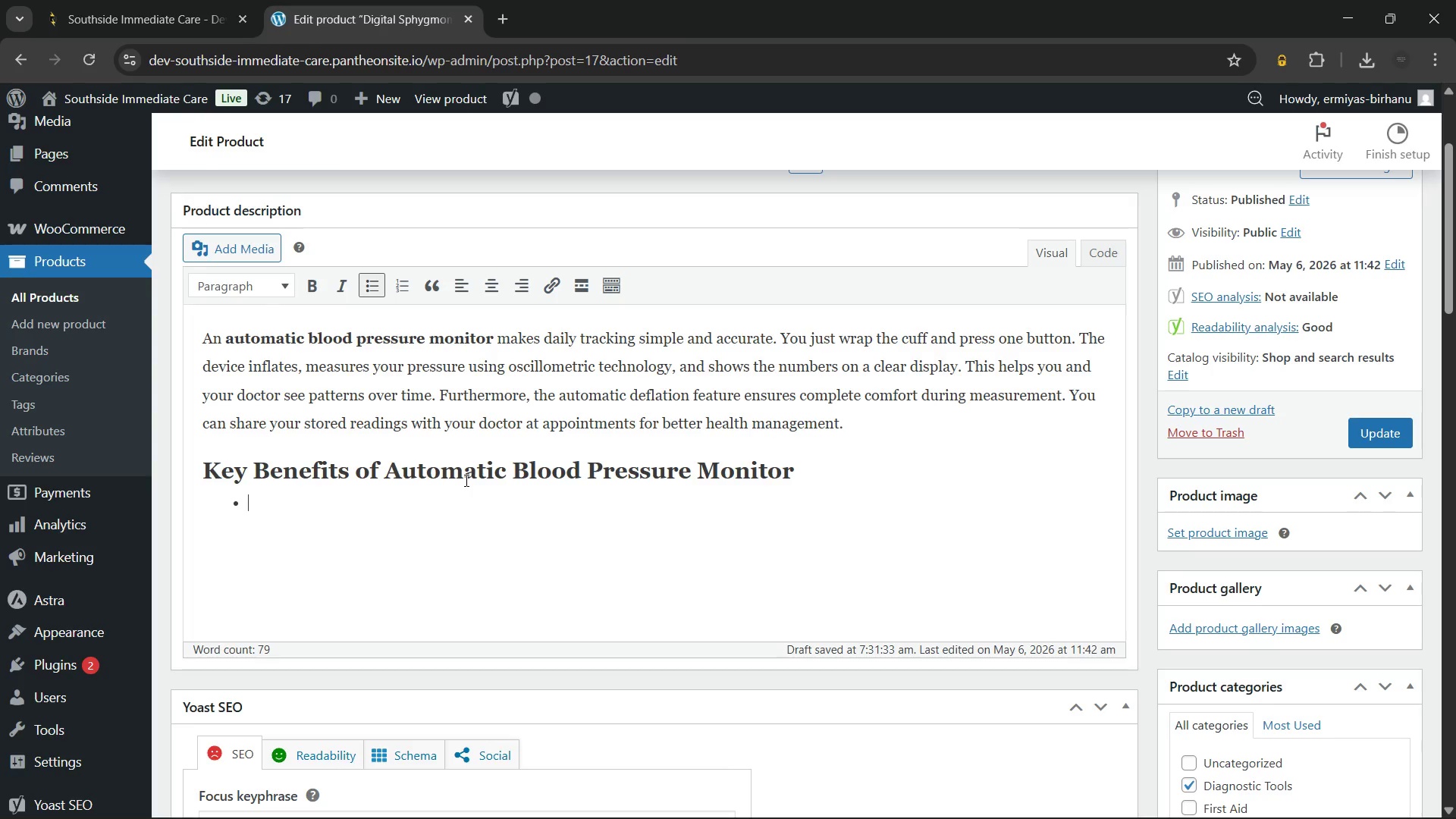 
type(One-touch operation removes guesswork)
 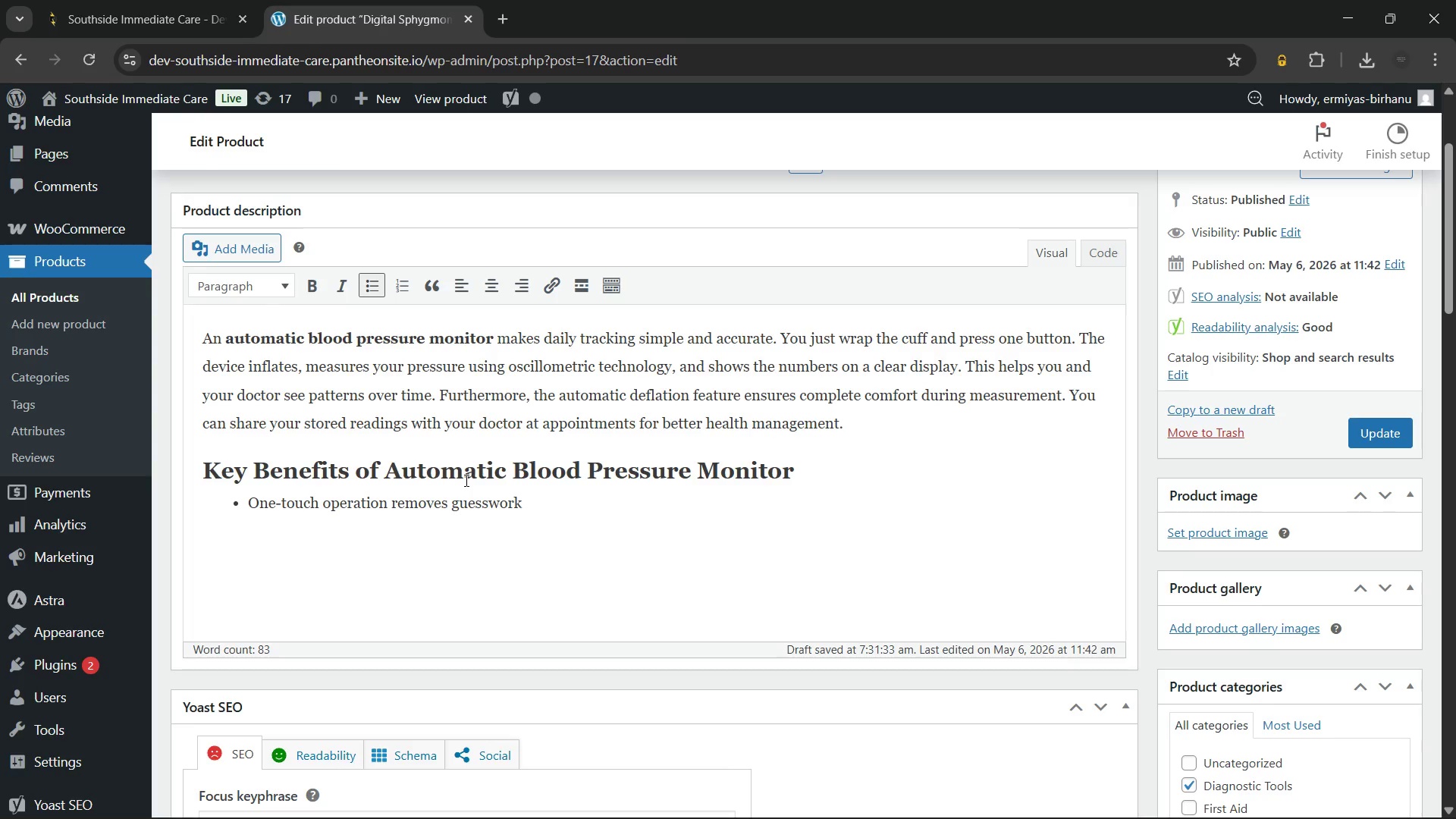 
wait(20.28)
 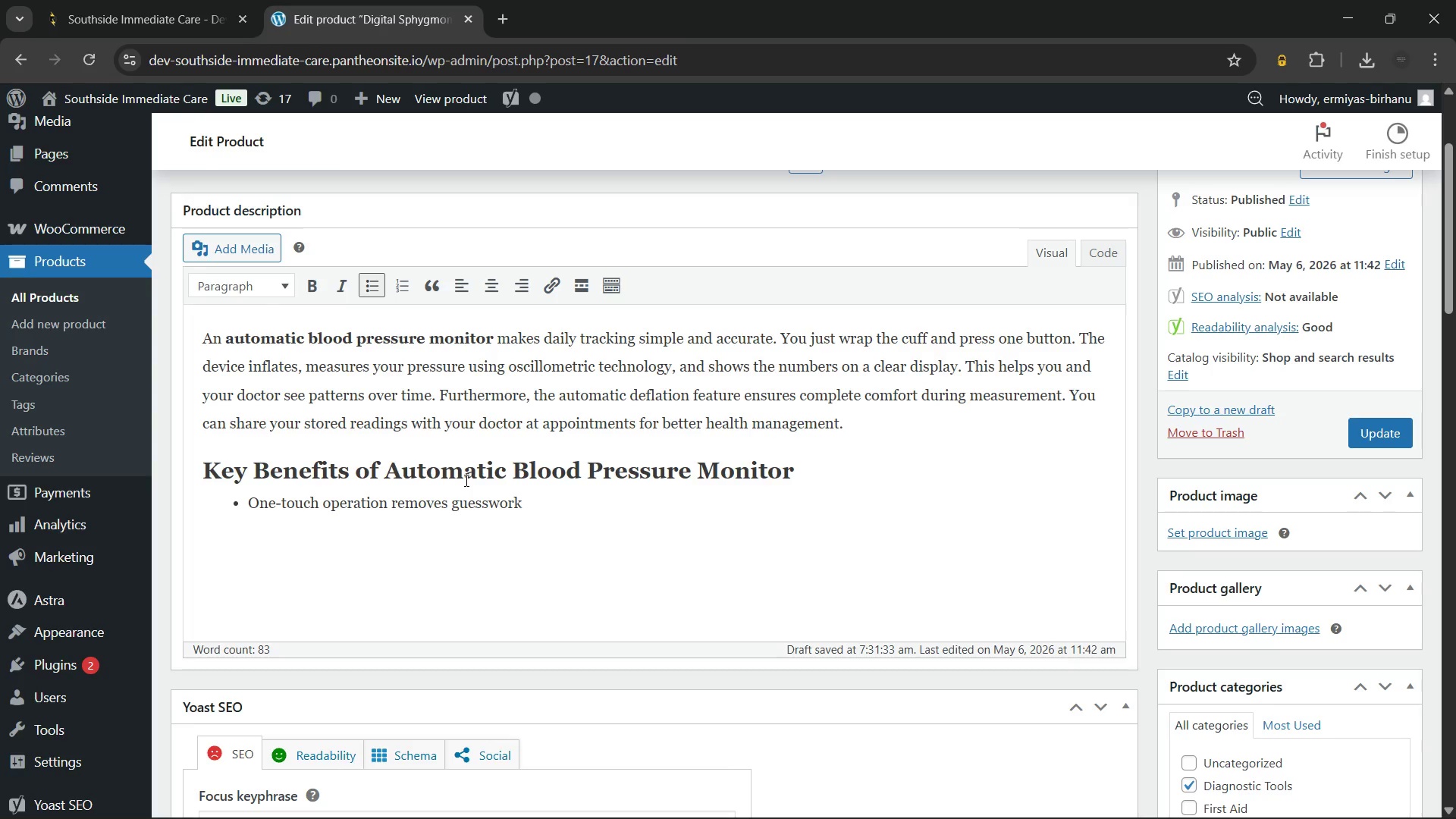 
type( for seniors)
 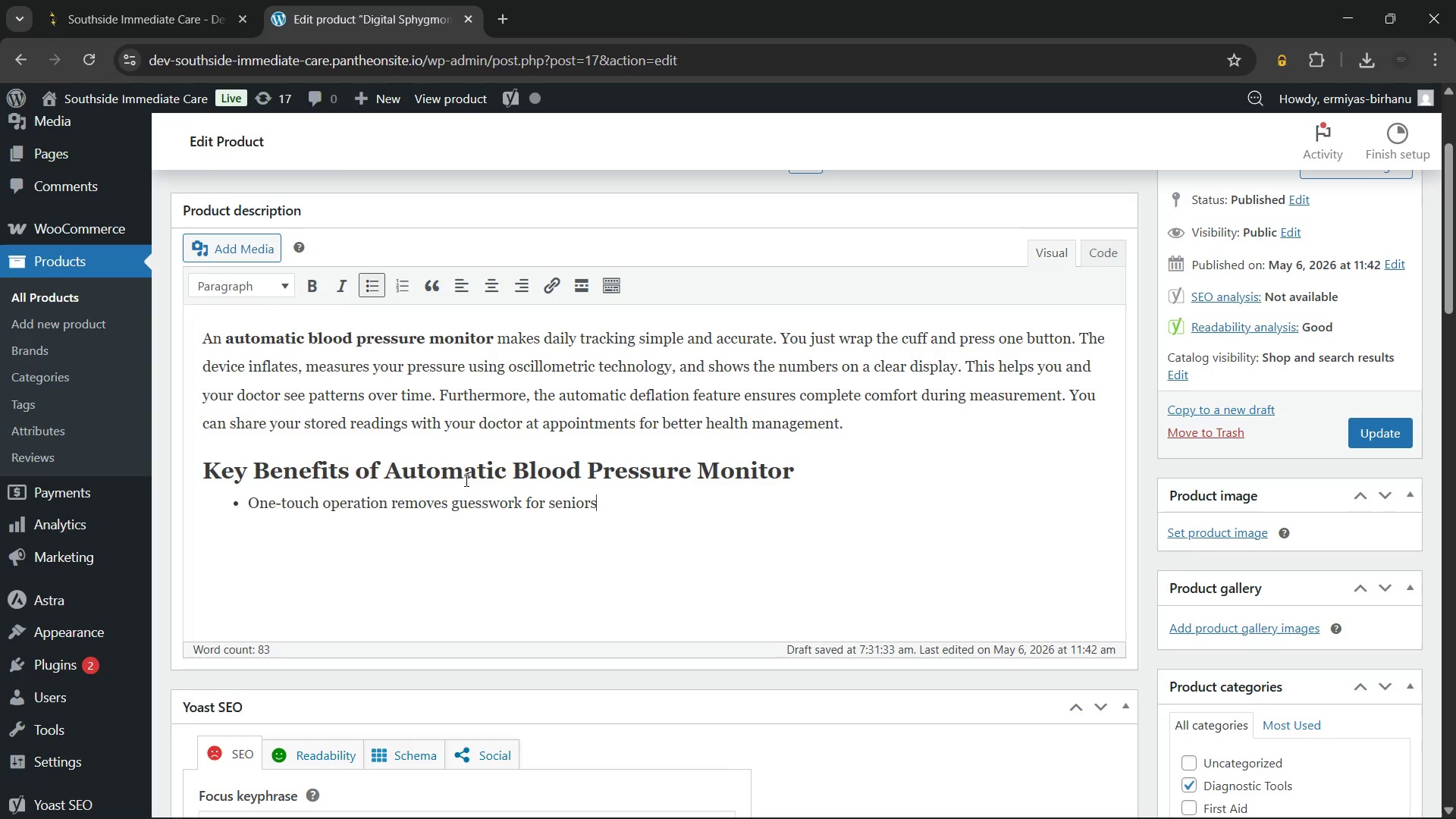 
key(Enter)
 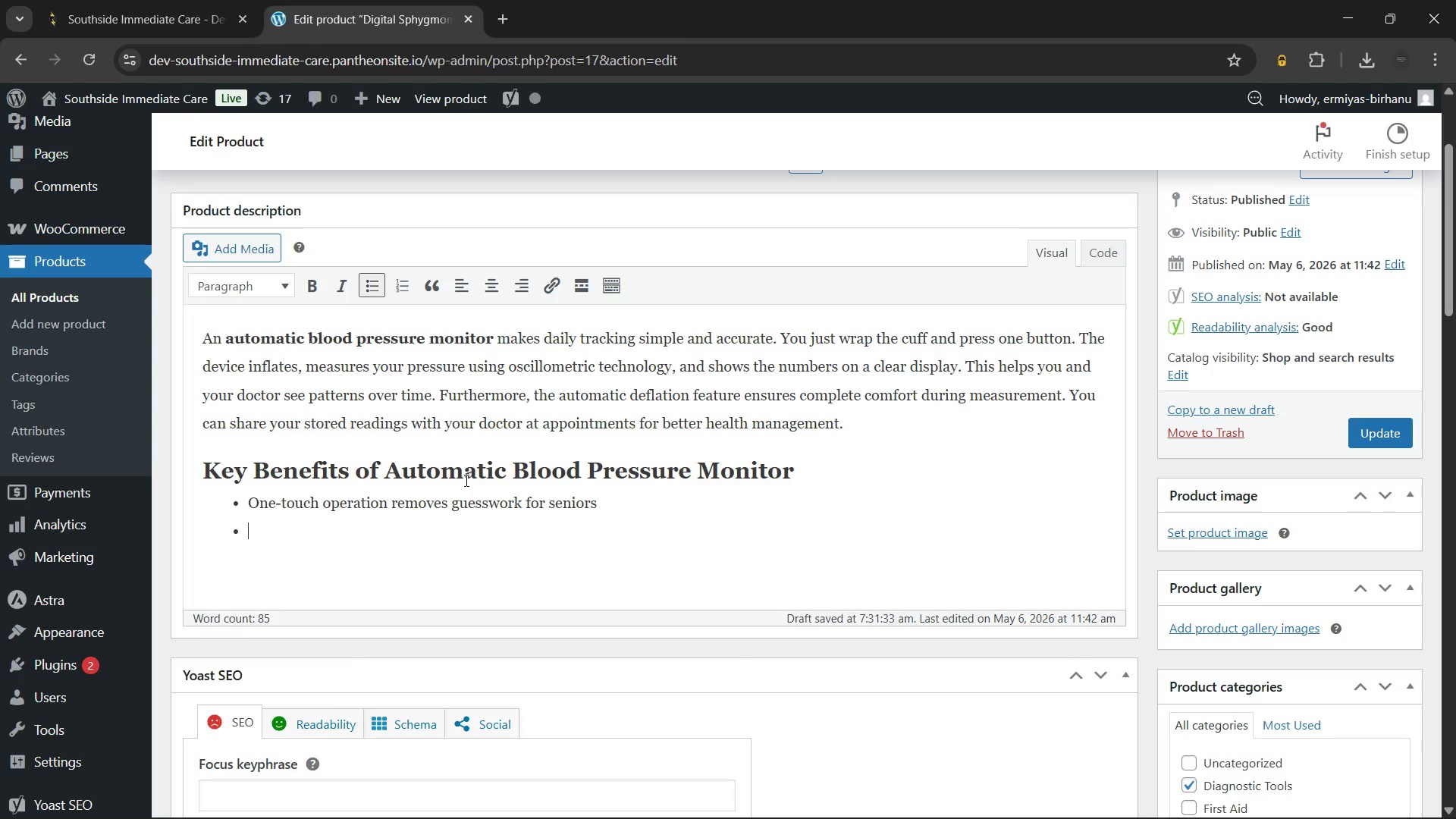 
type(Stores 90 readings with date and time stamps.)
 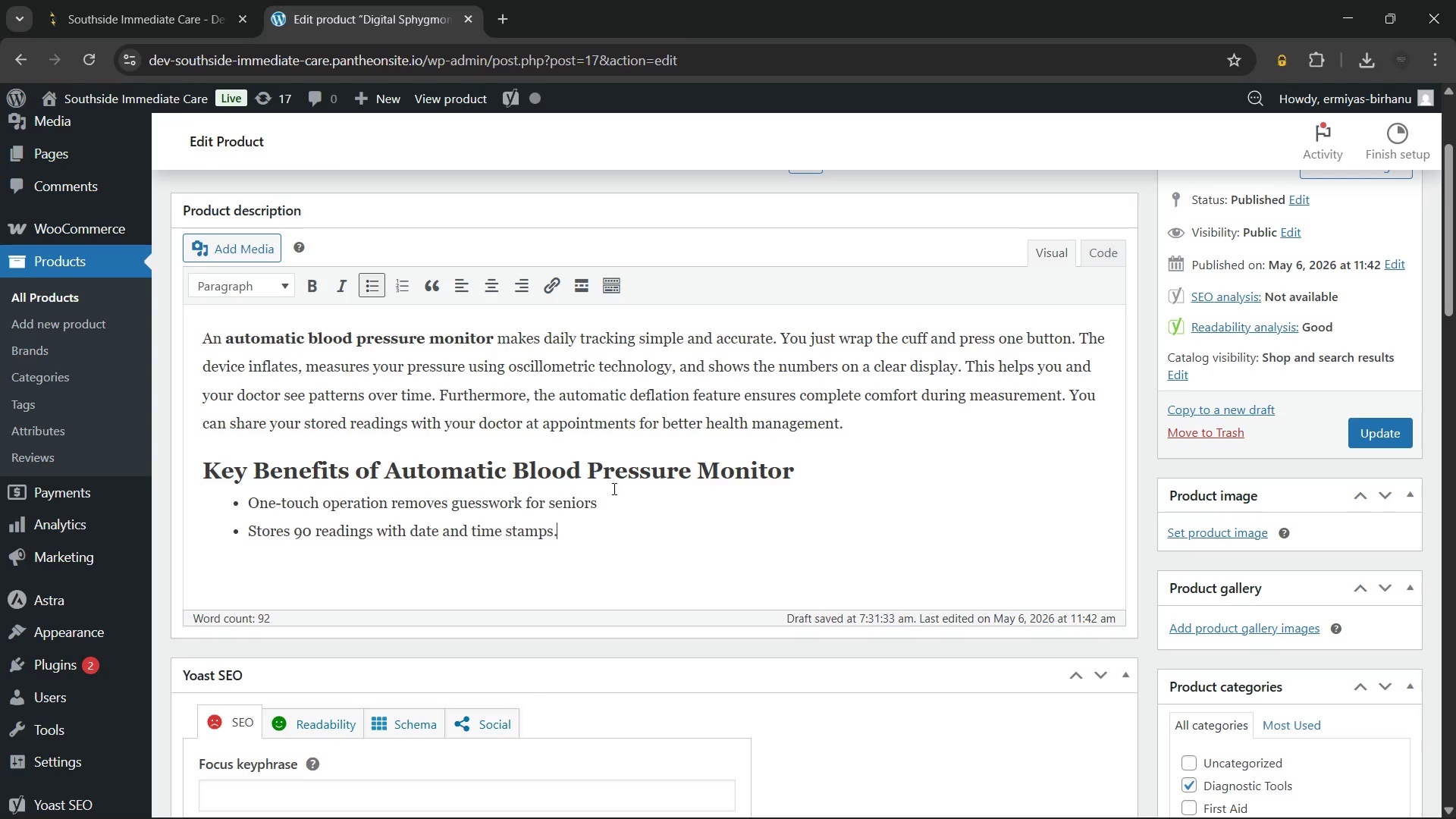 
left_click([613, 499])
 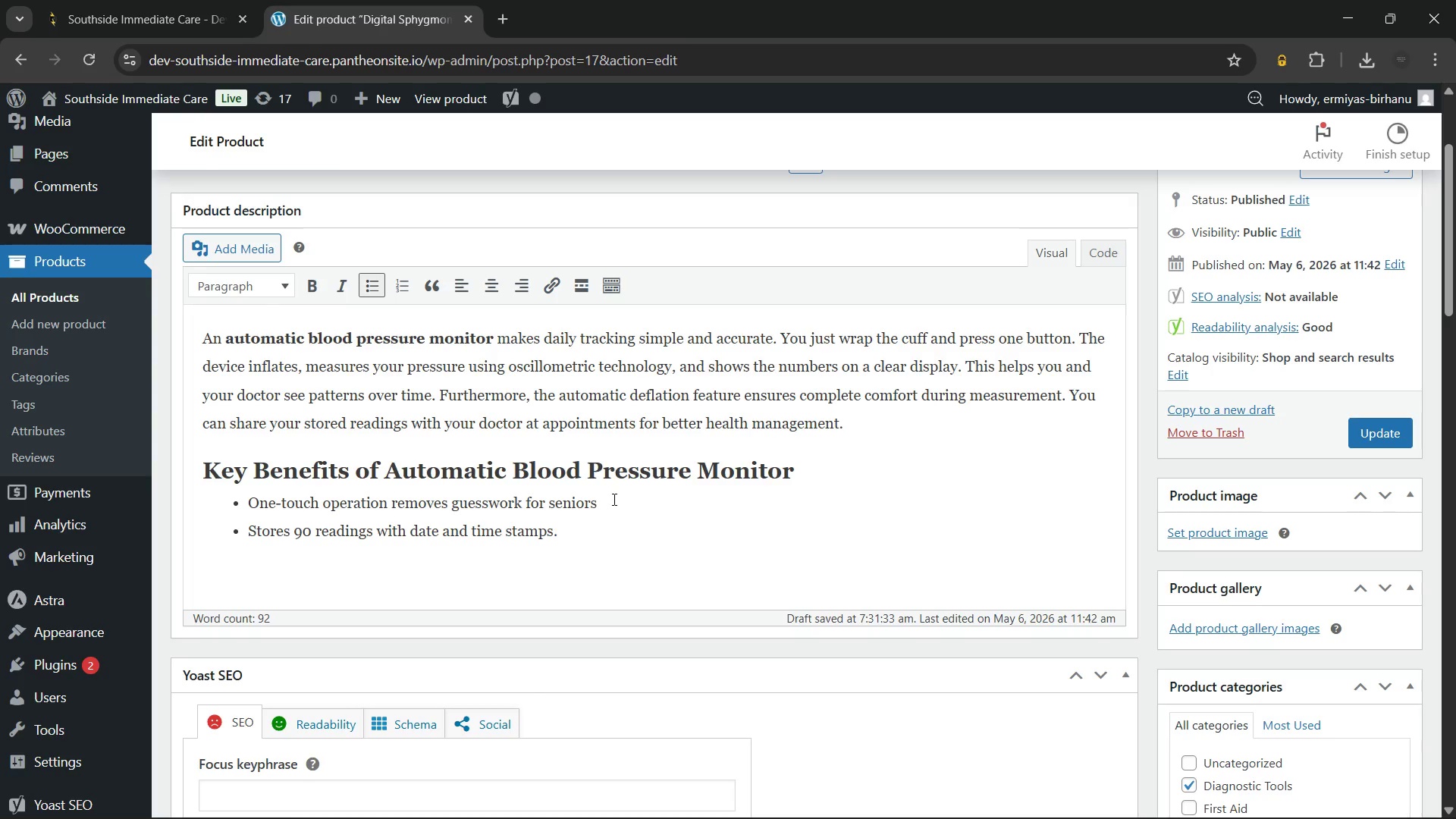 
key(Period)
 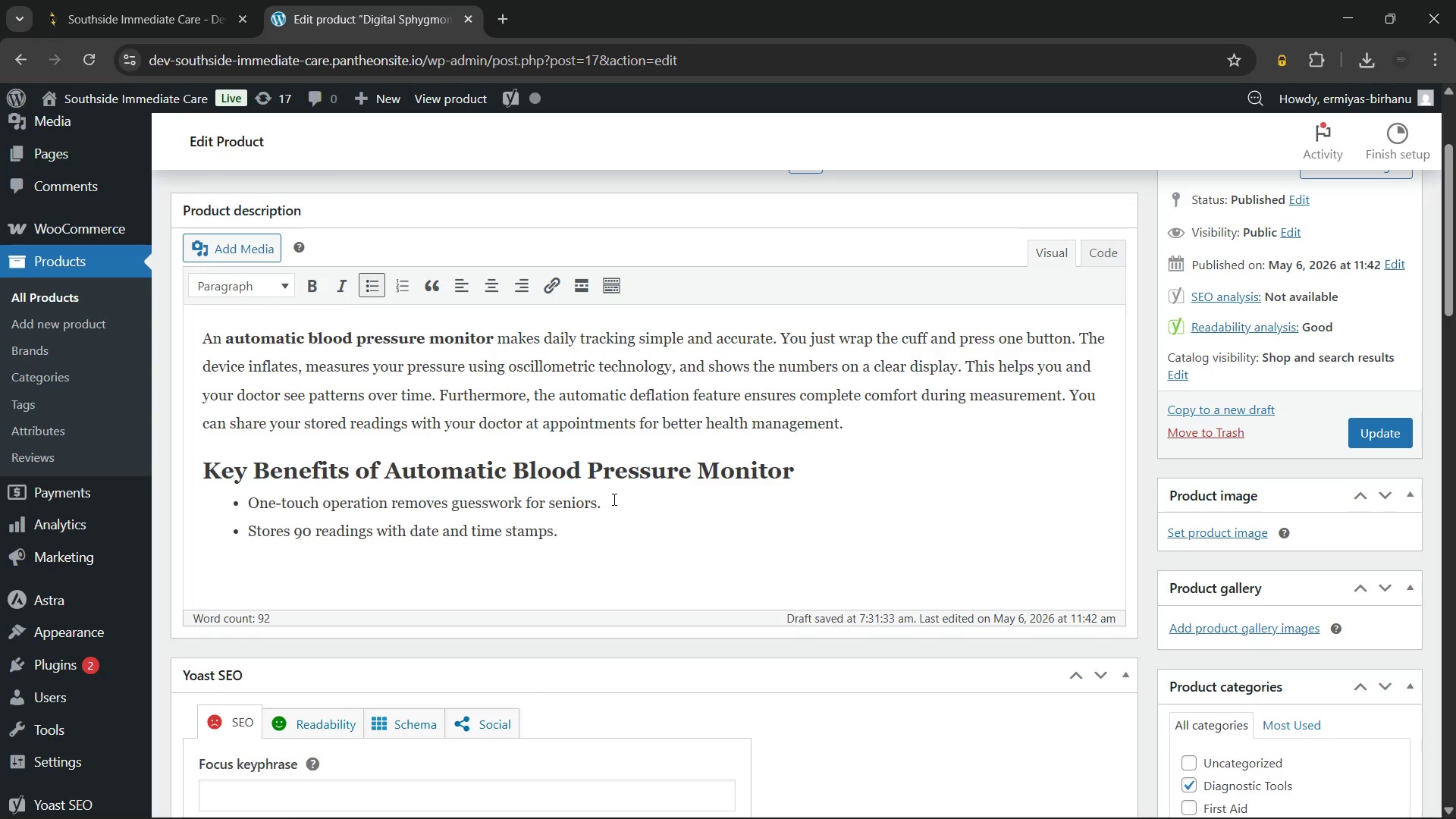 
key(ArrowDown)
 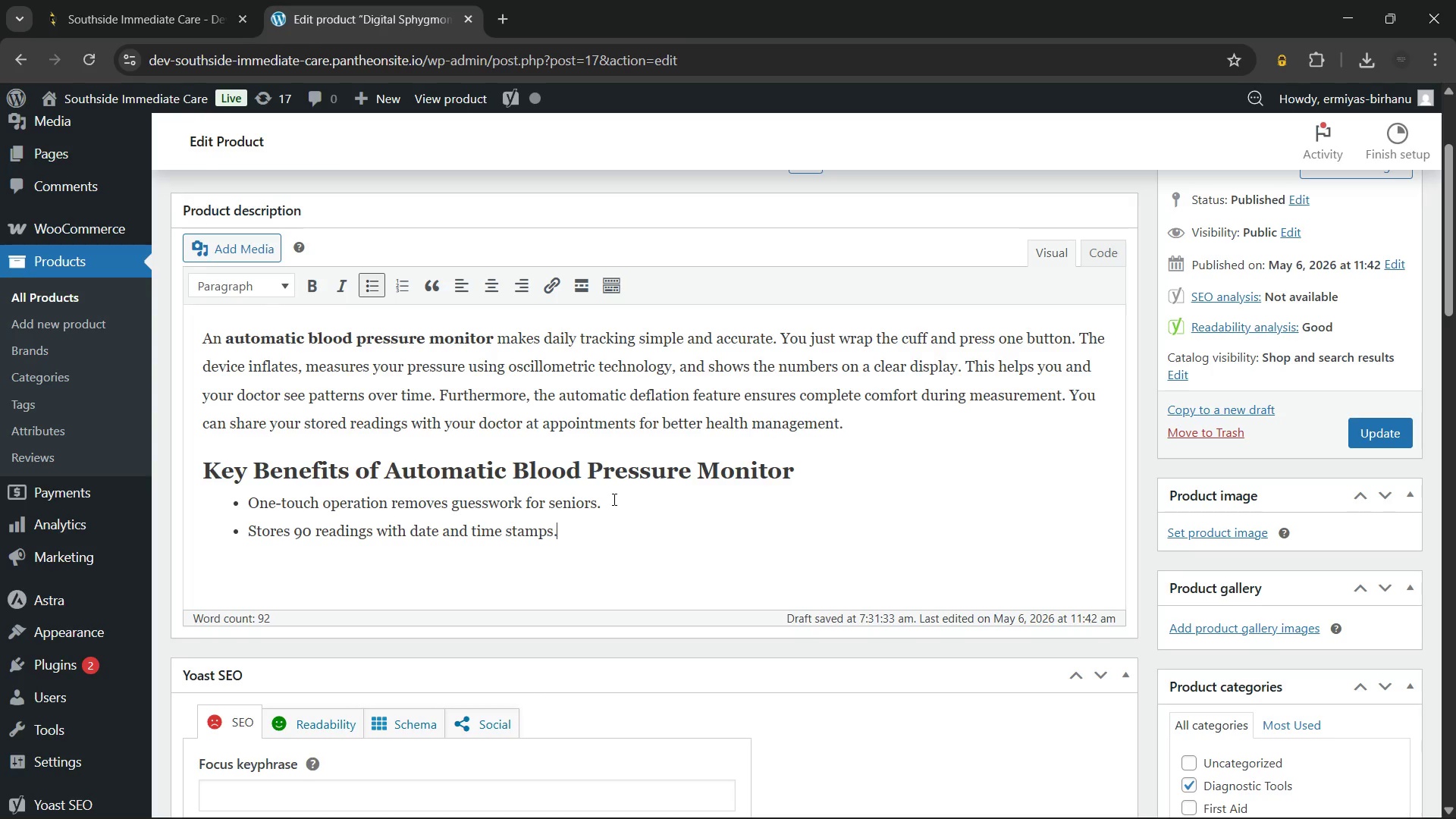 
key(Enter)
 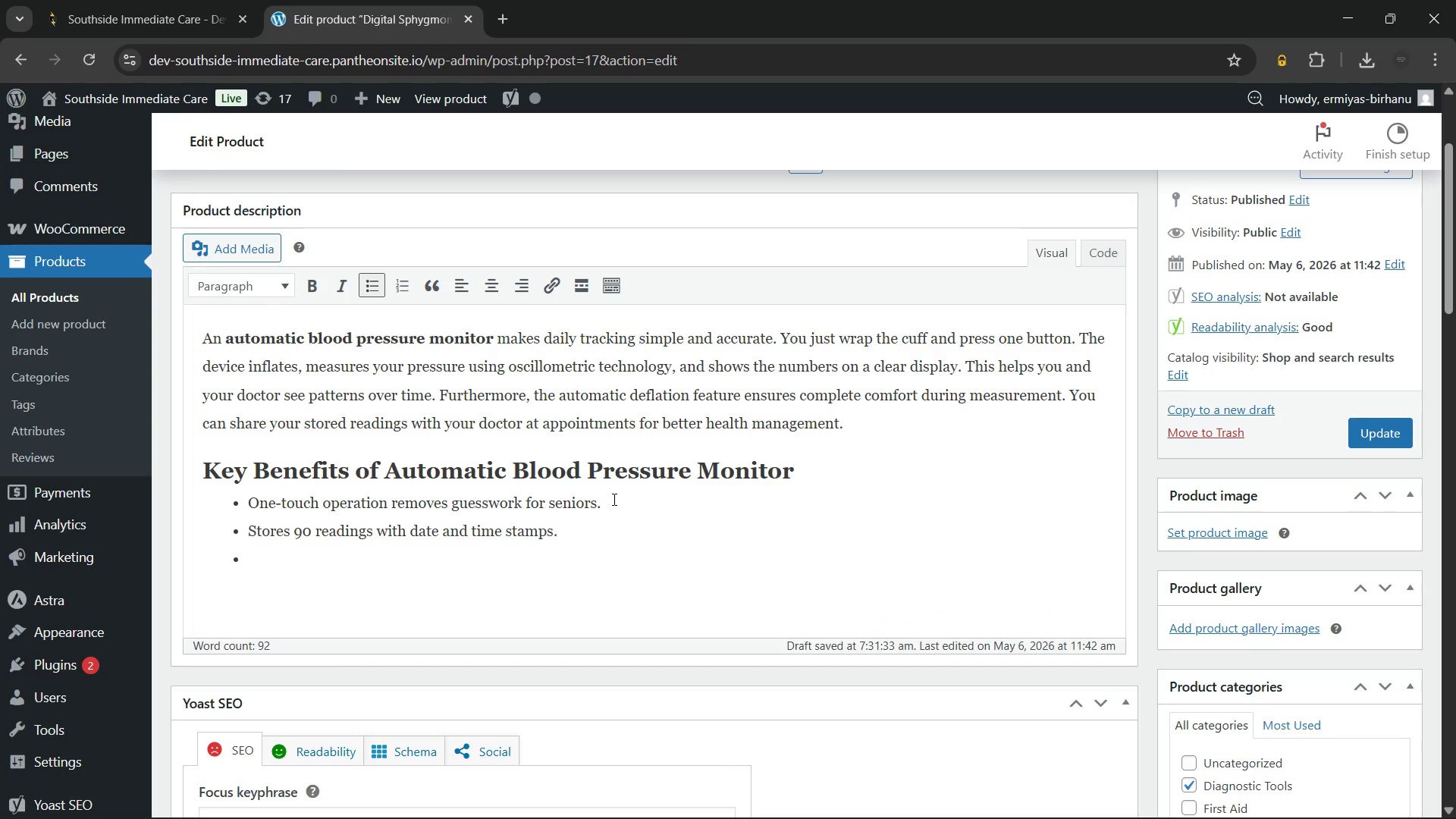 
type(Automatic deflation for complete comfort durig)
key(Backspace)
type(ng measurement.)
 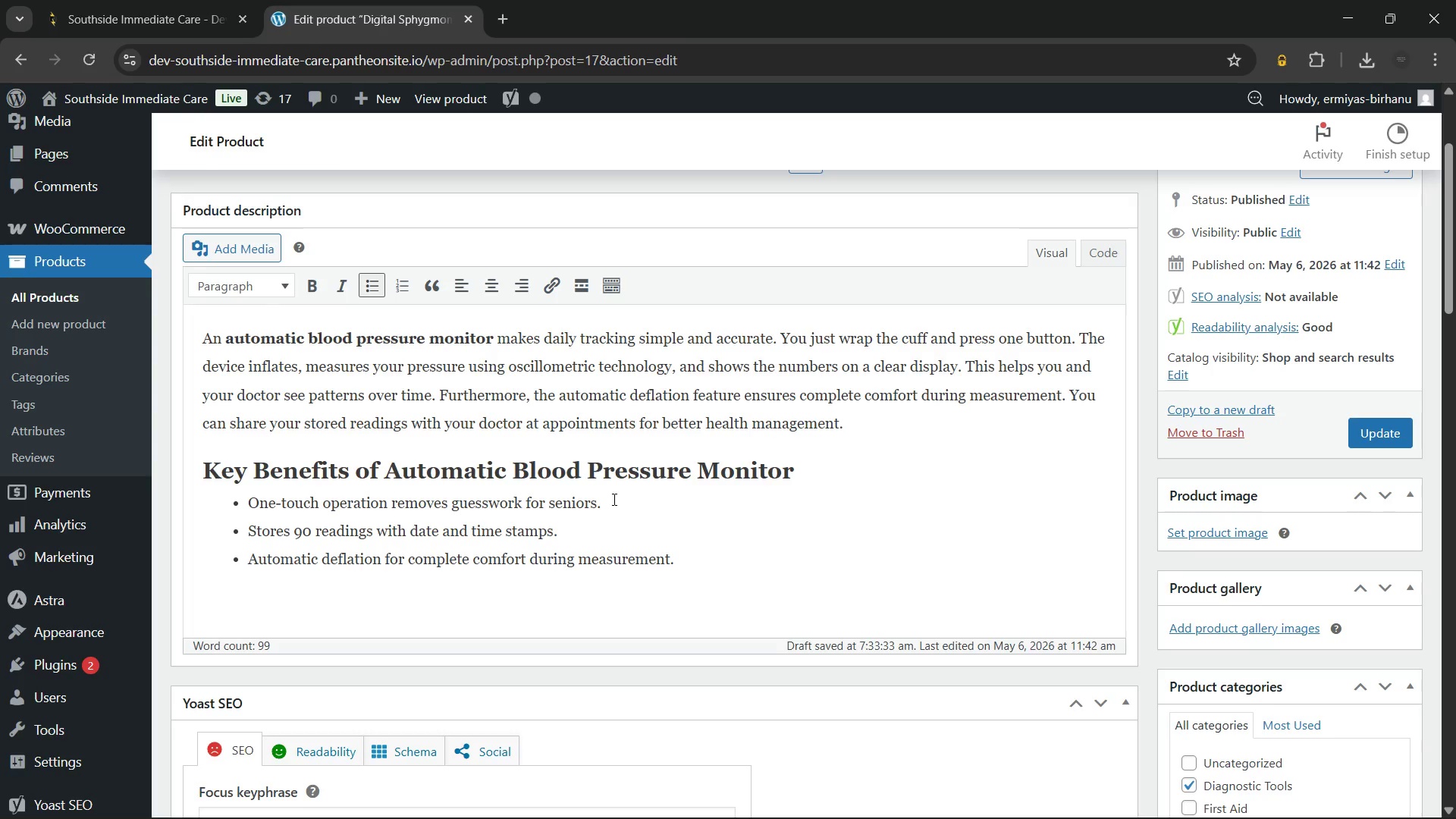 
key(Enter)
 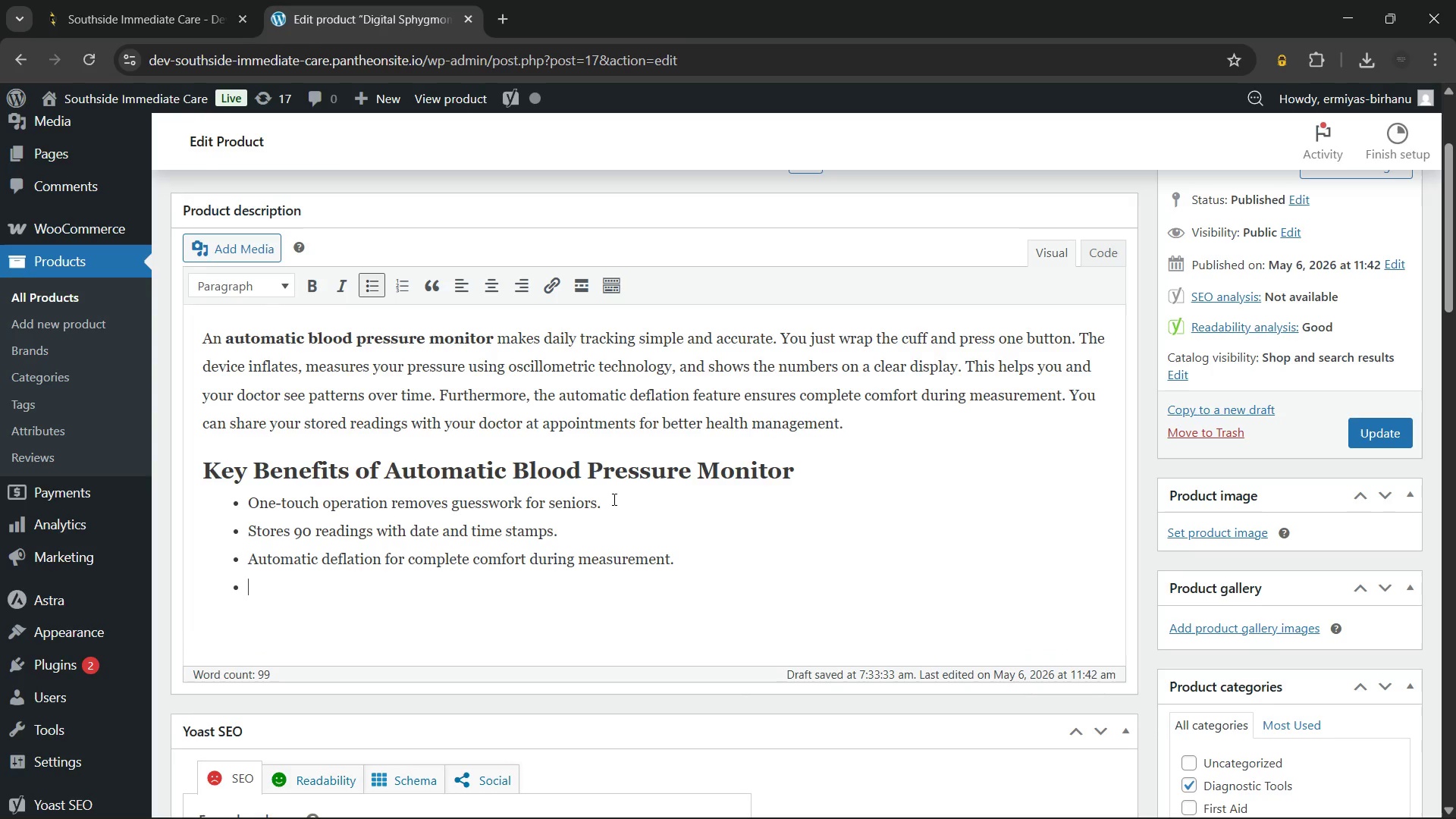 
type(Detects irregular heartbeats automatically.)
 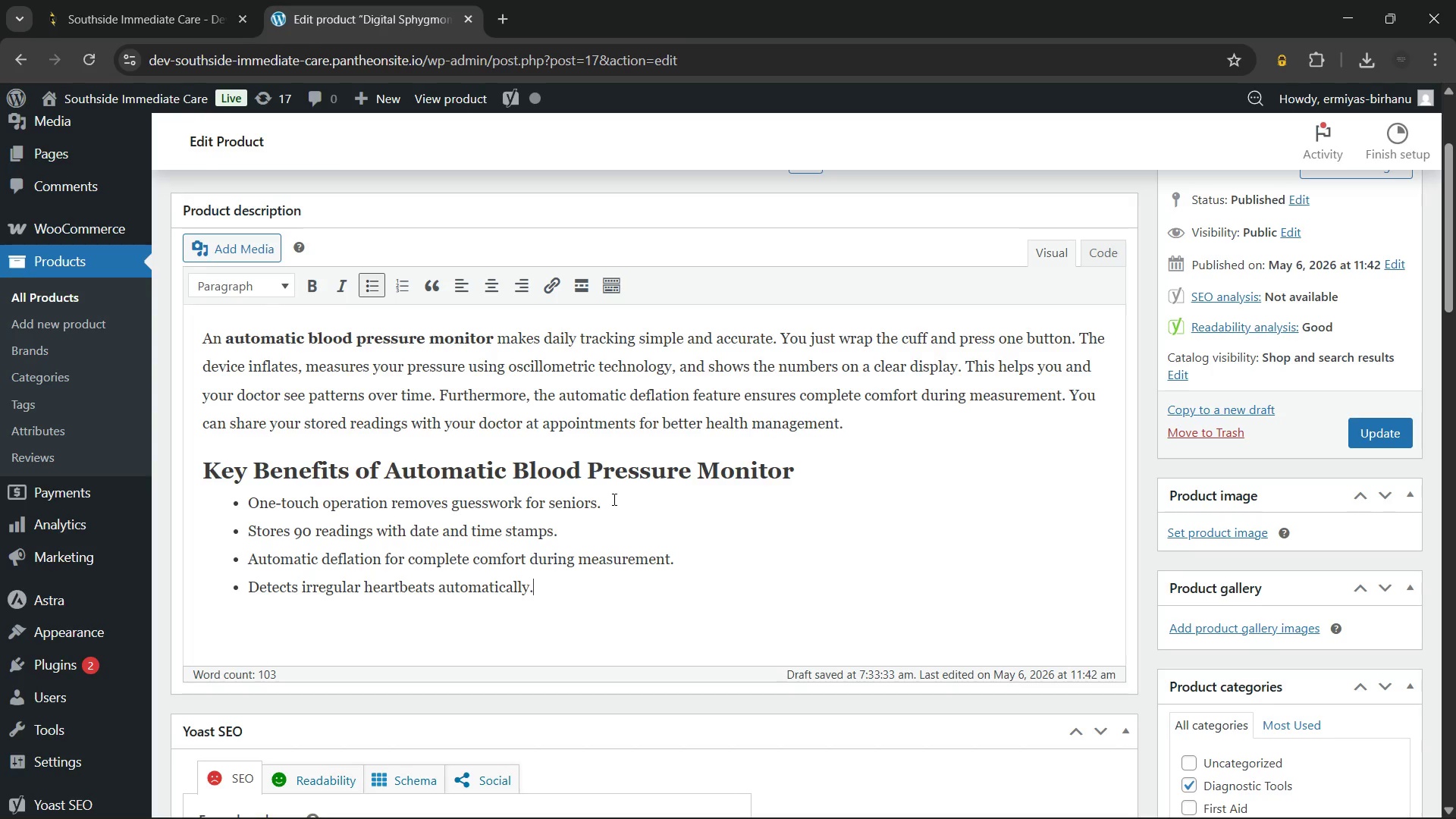 
key(Enter)
 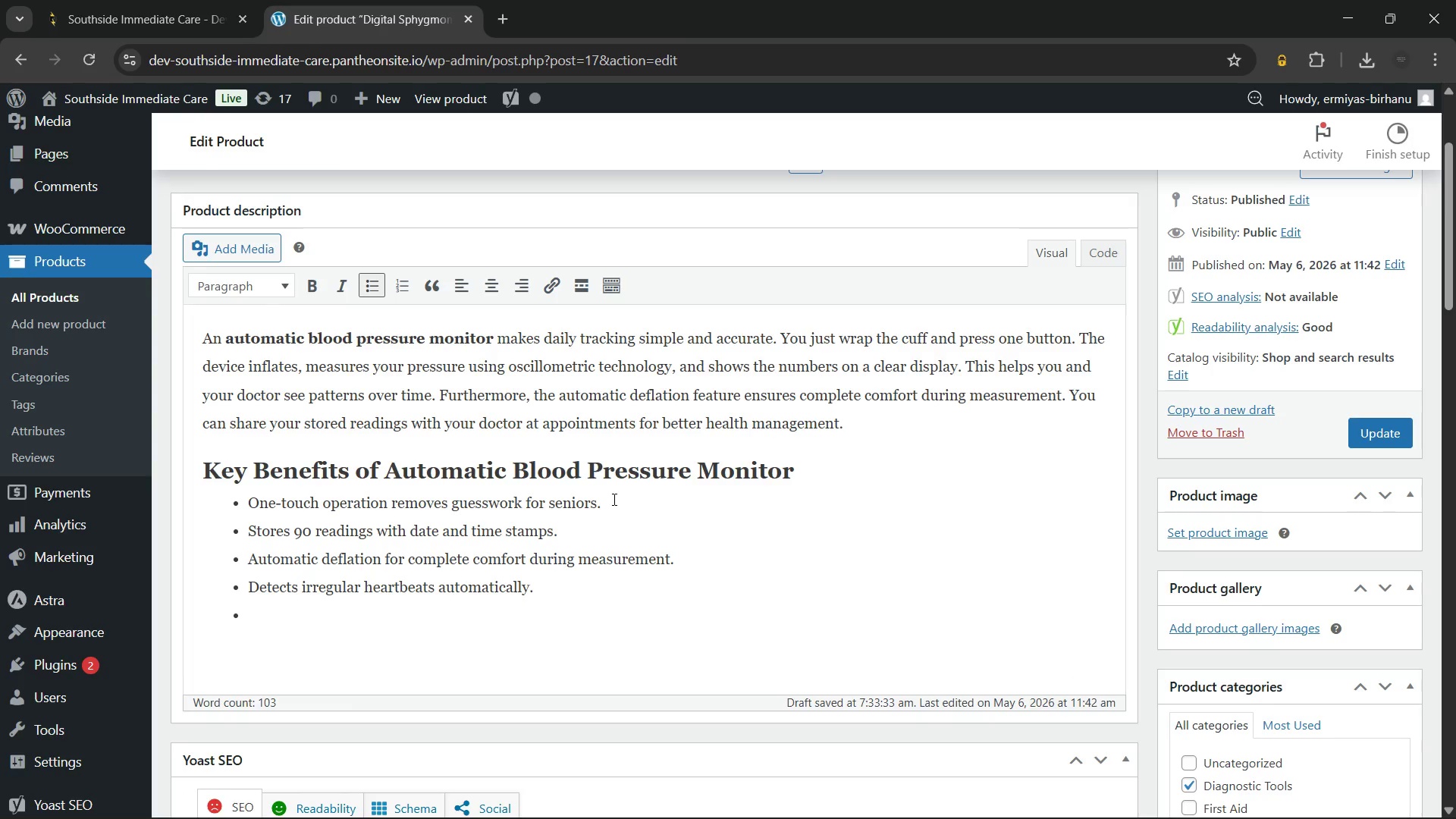 
type(Share reading history with your doctor easily.)
 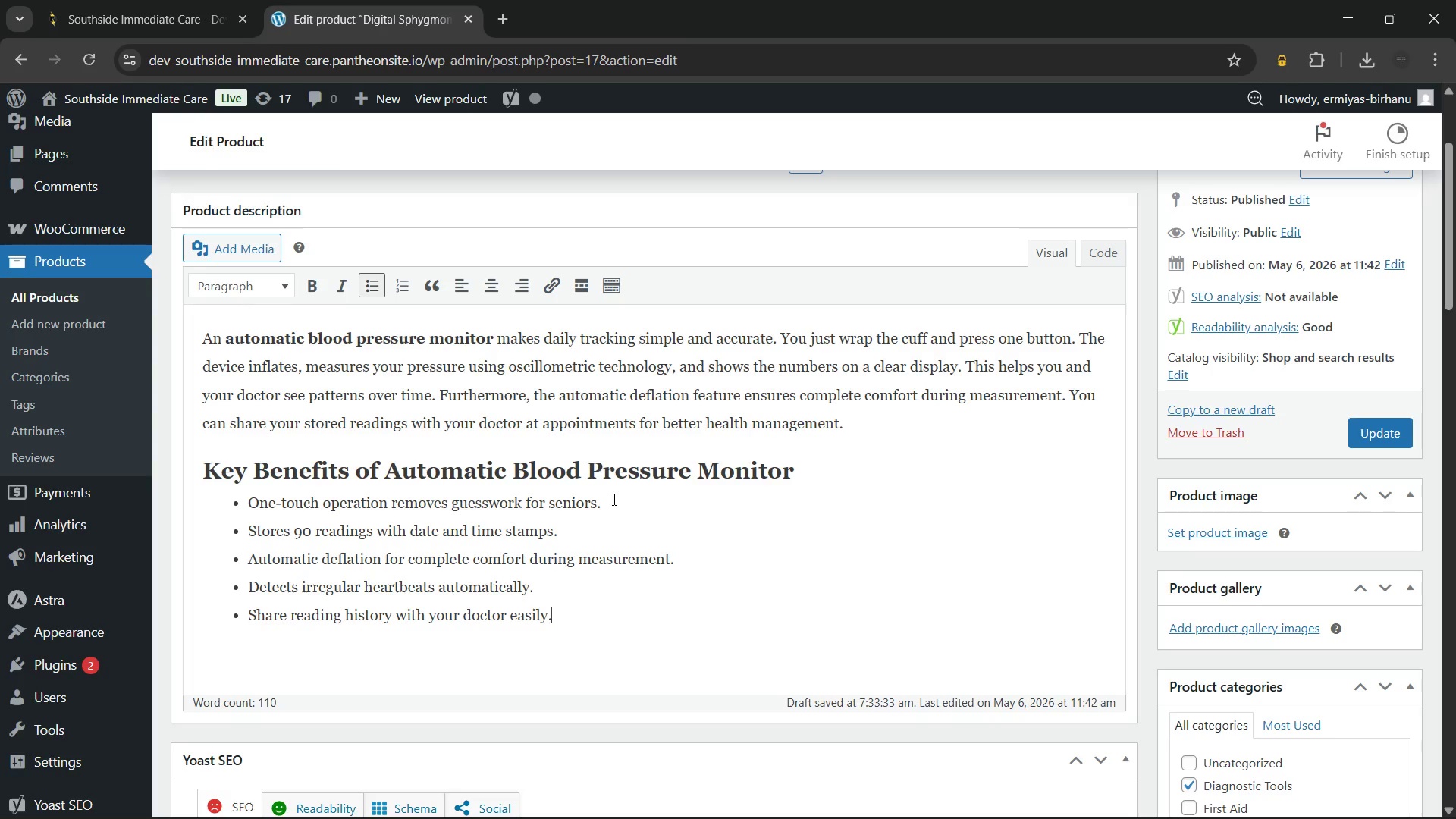 
key(Enter)
 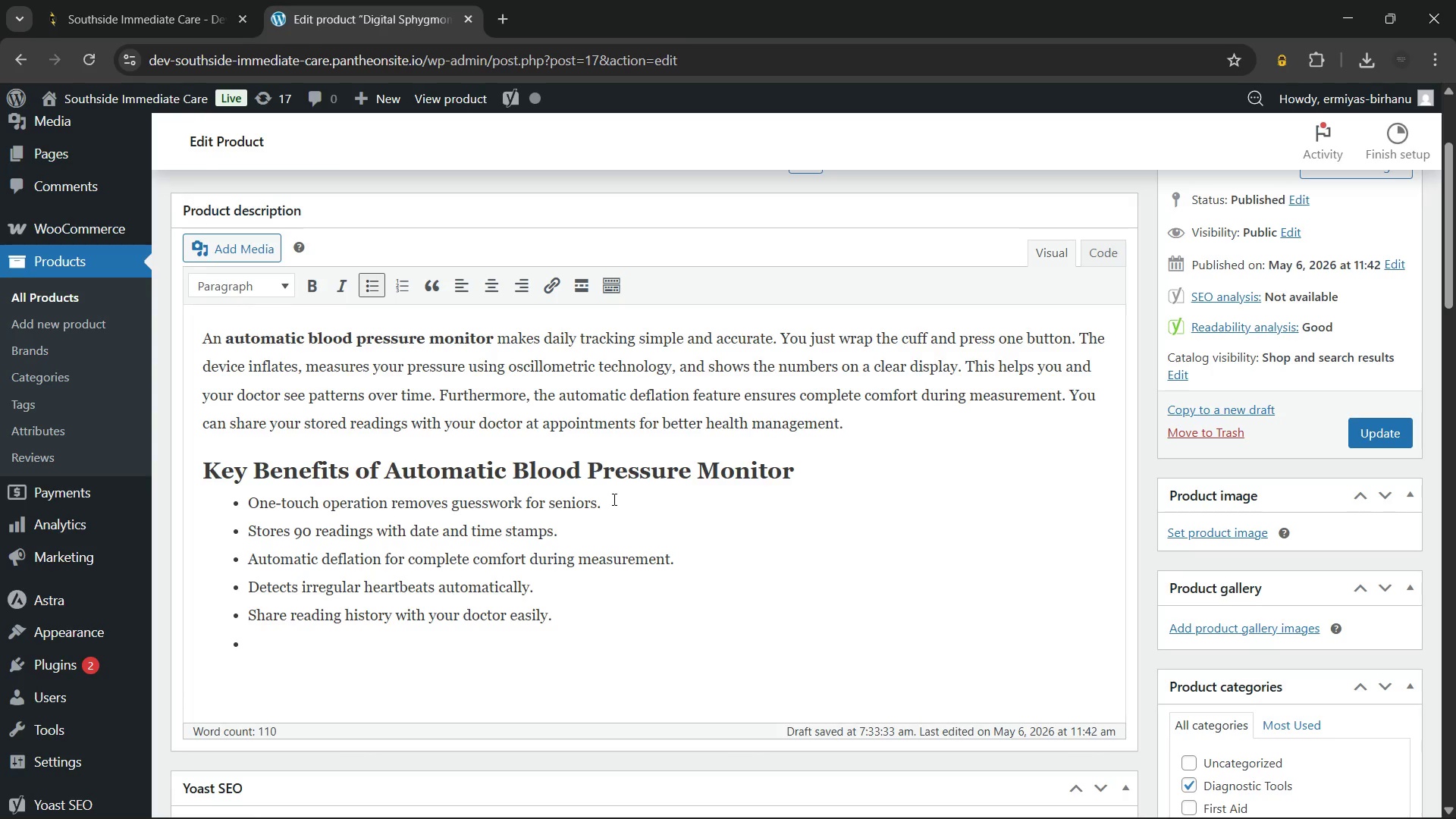 
key(Enter)
 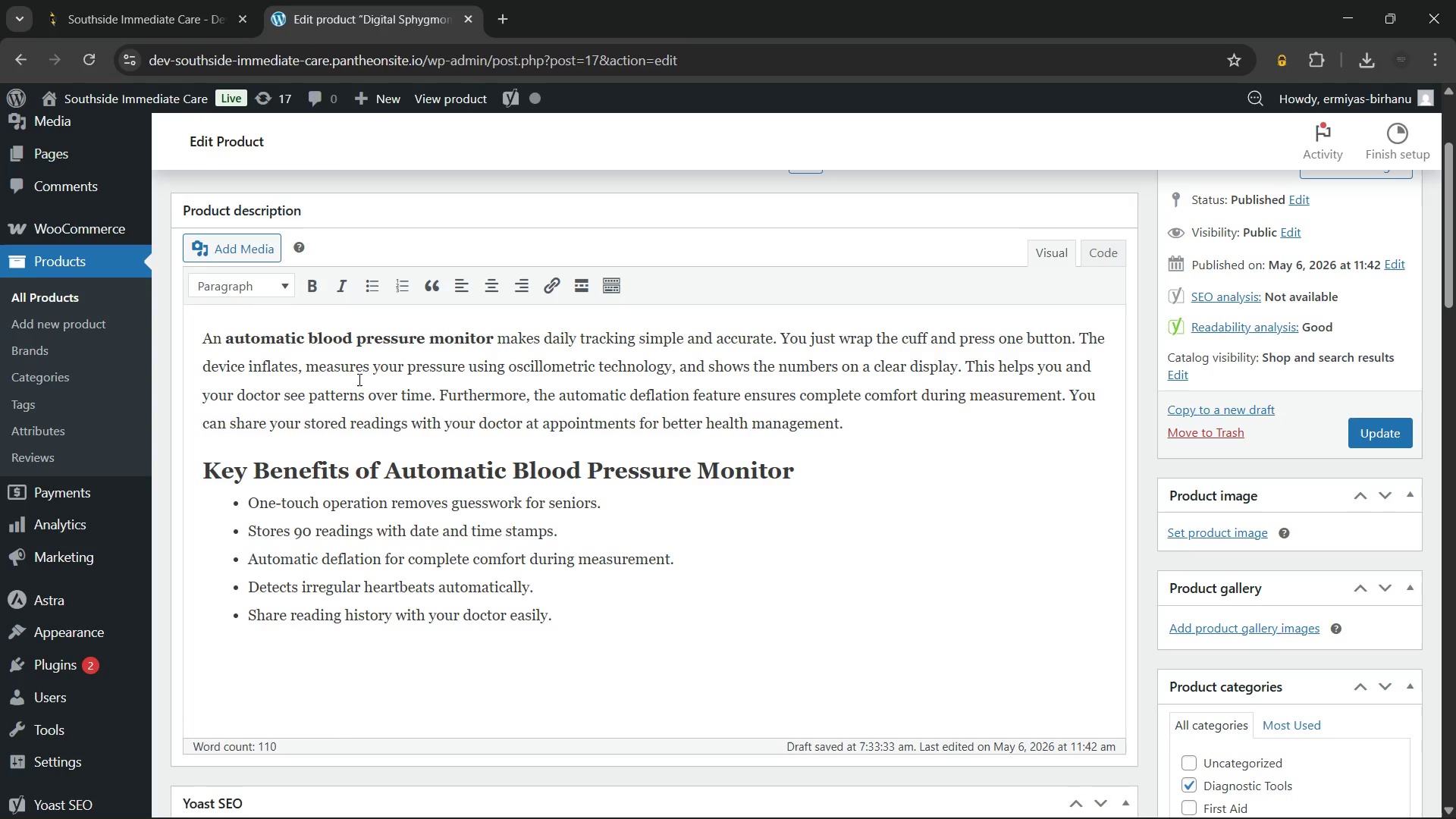 
left_click([265, 284])
 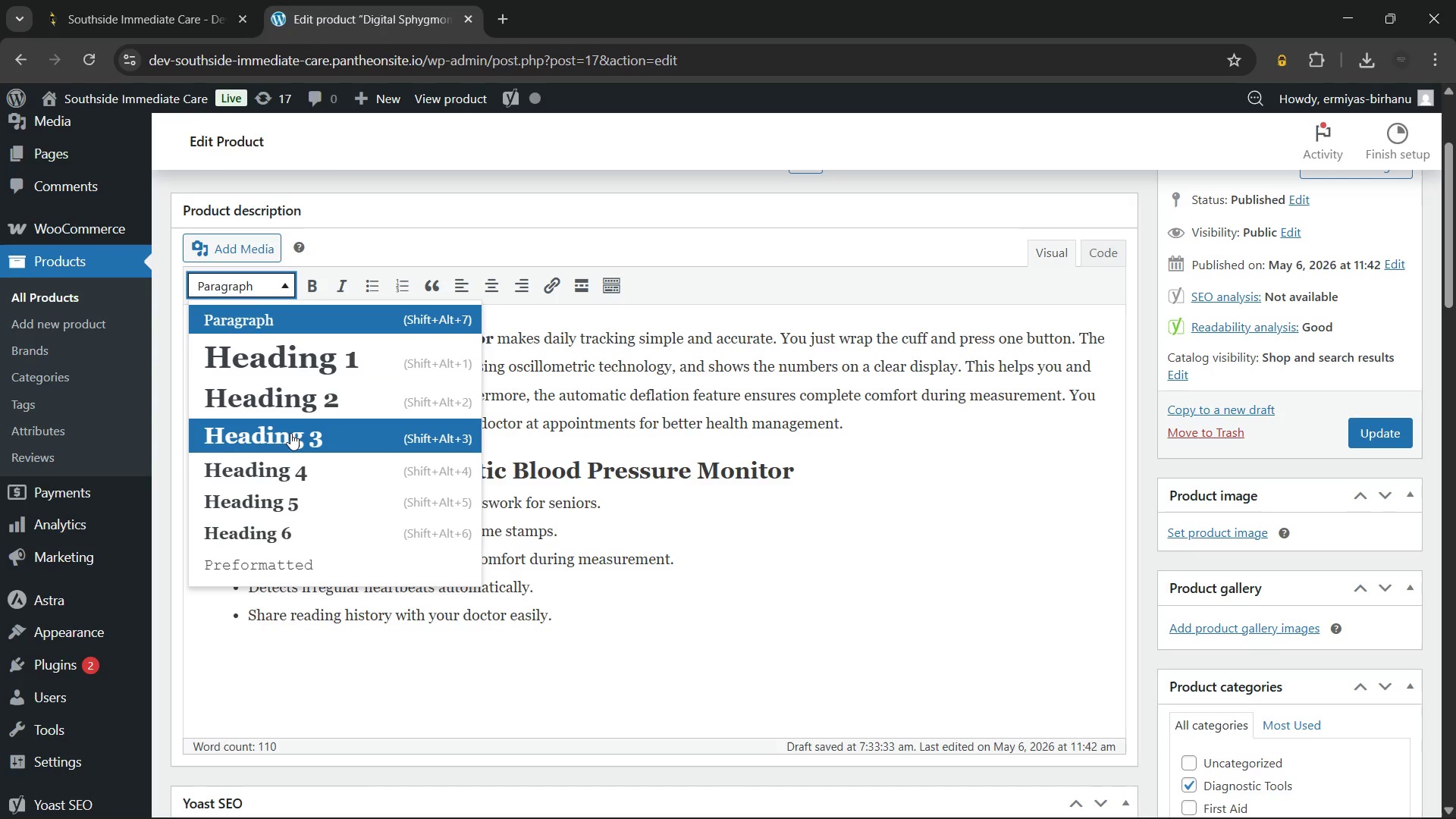 
left_click([289, 443])
 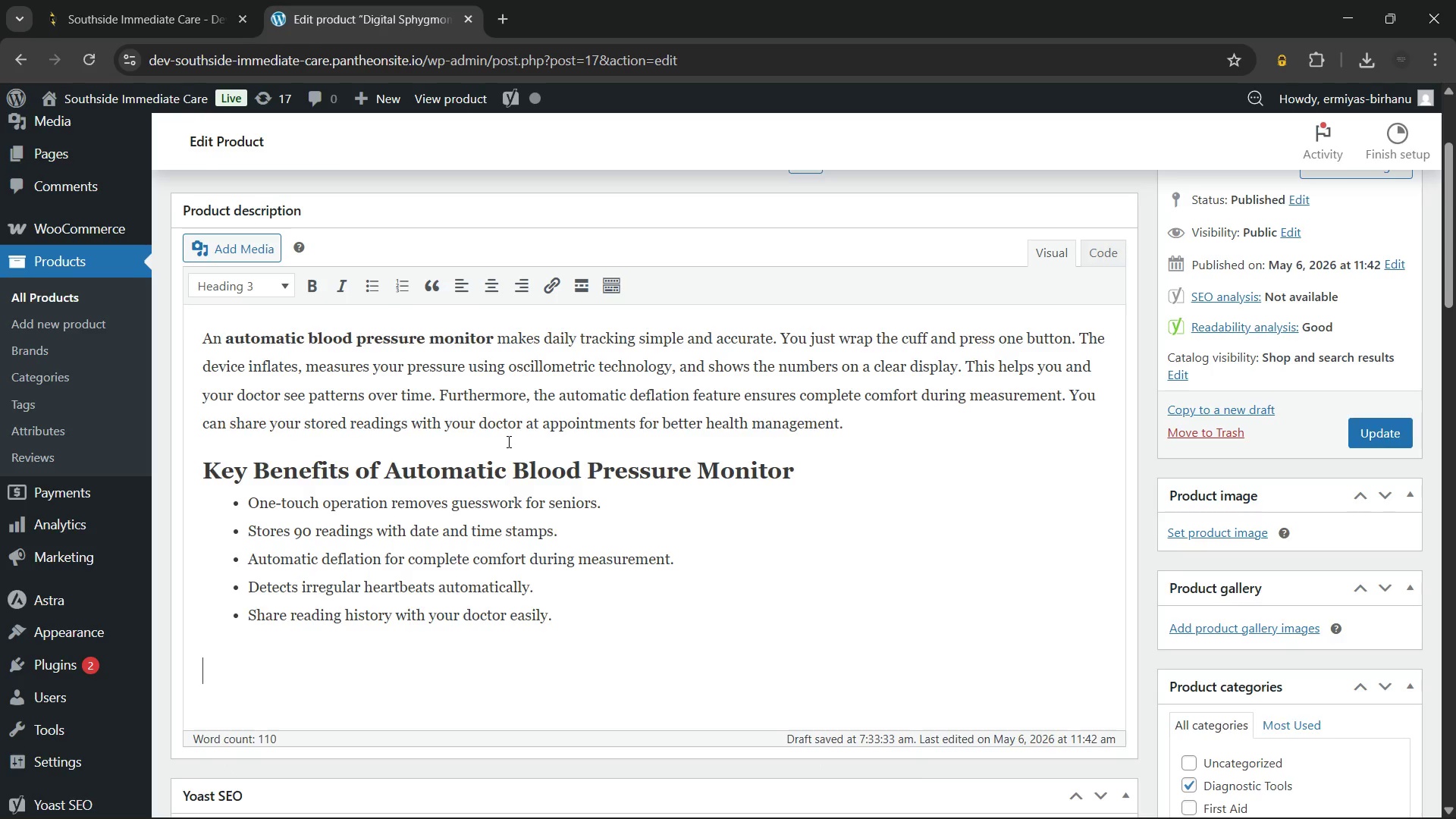 
scroll: coordinate [507, 441], scroll_direction: down, amount: 1.0
 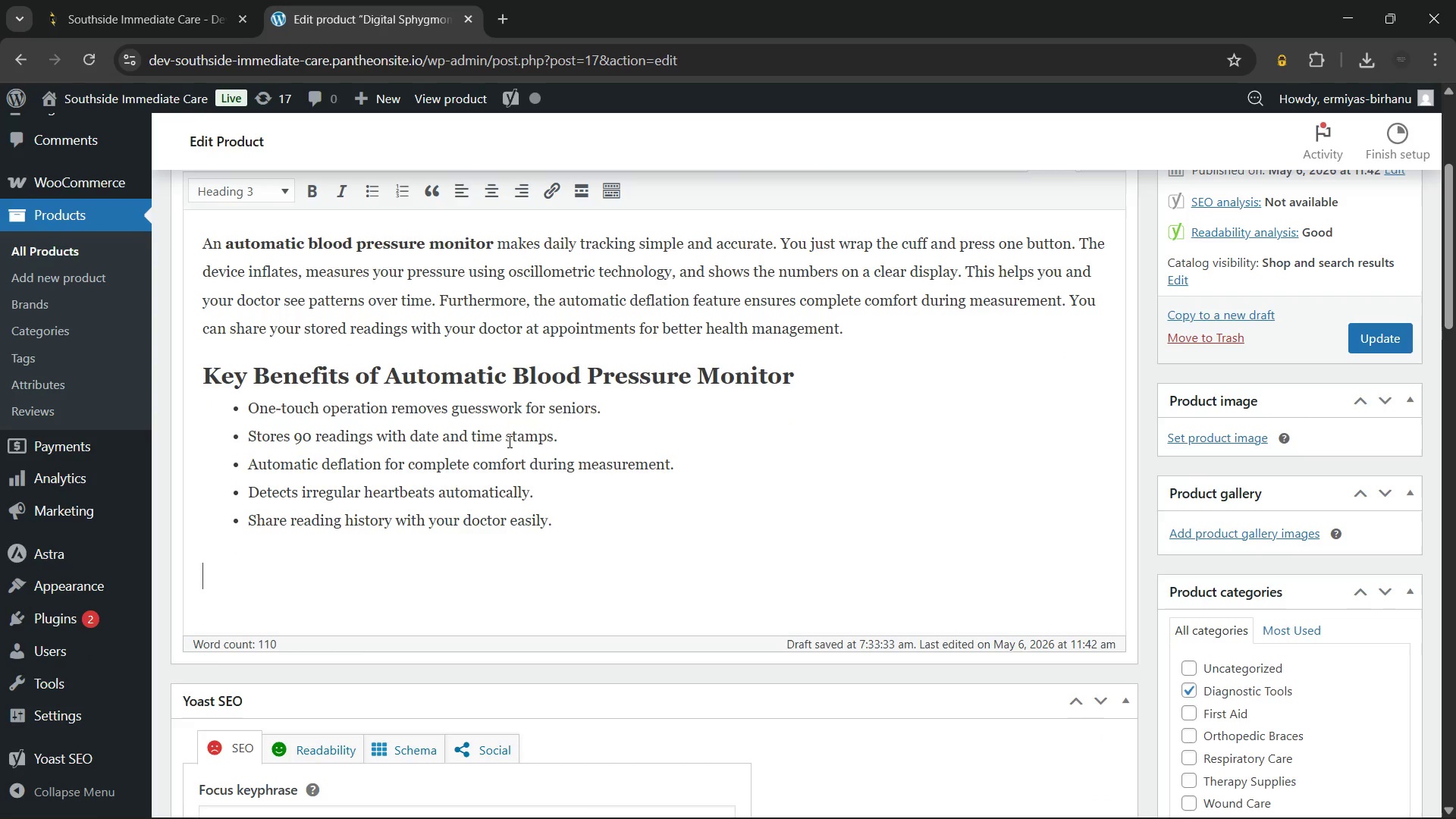 
type(What's Incld)
key(Backspace)
type(uded)
 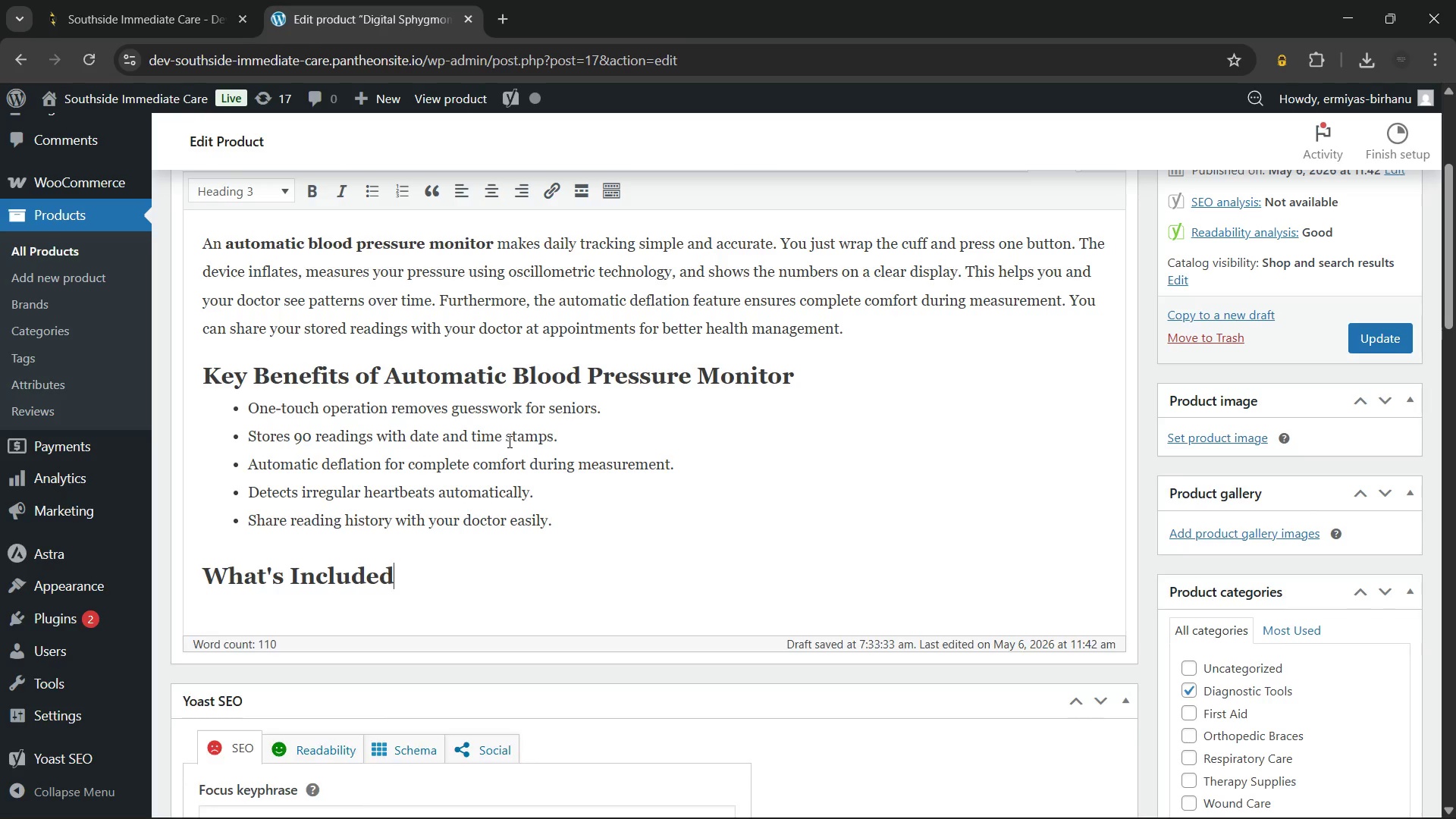 
key(Enter)
 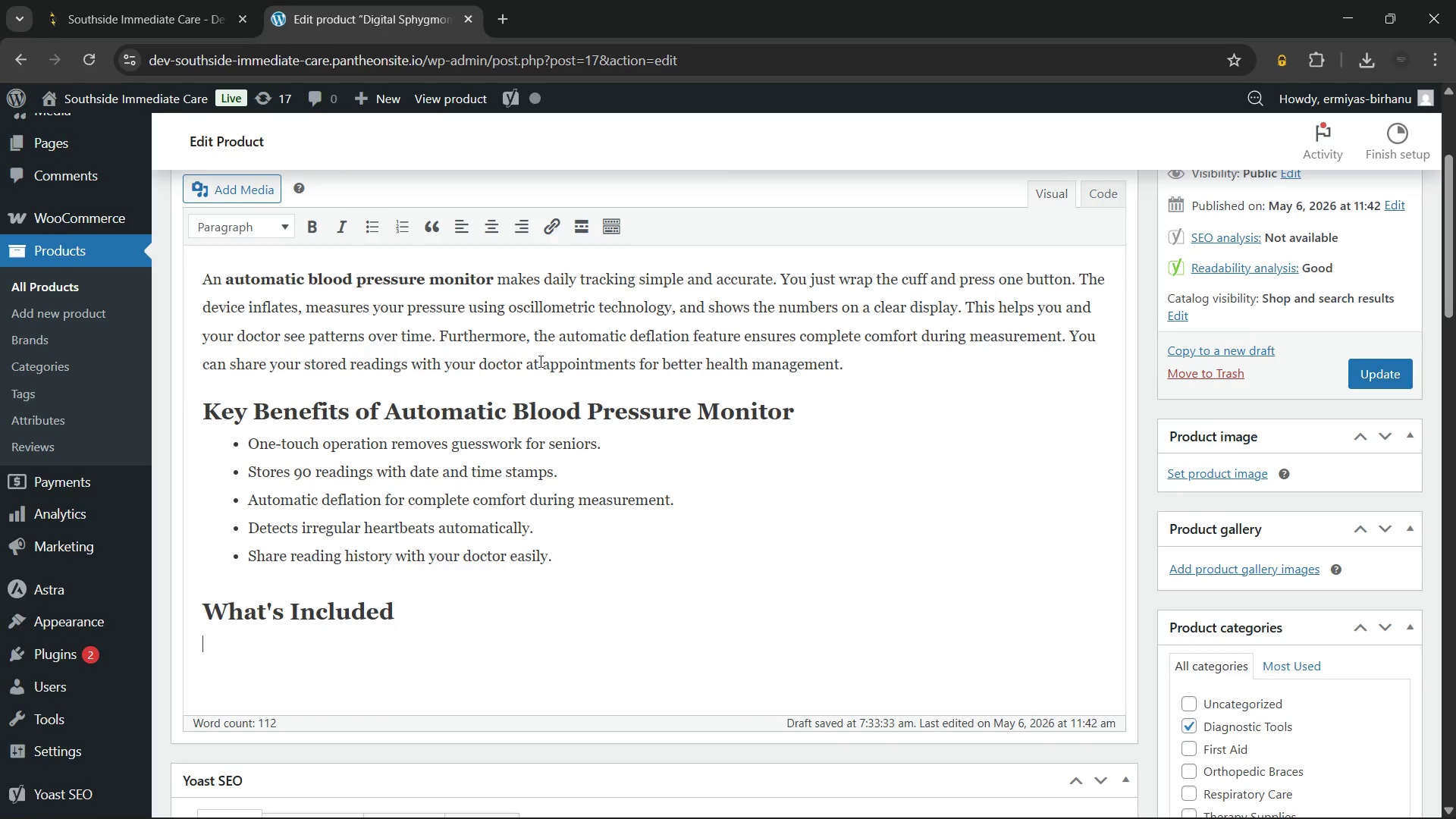 
wait(5.91)
 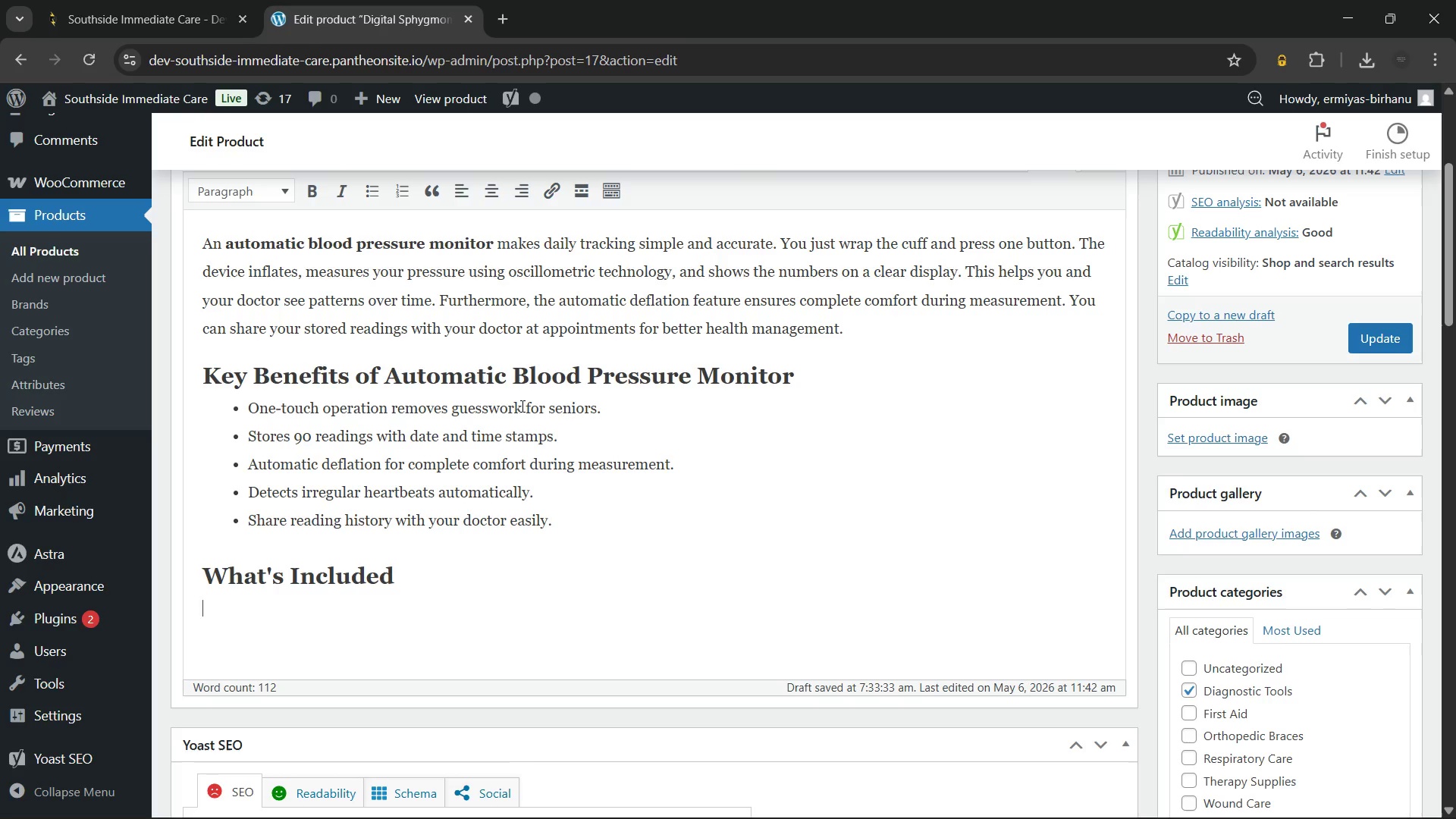 
left_click([402, 226])
 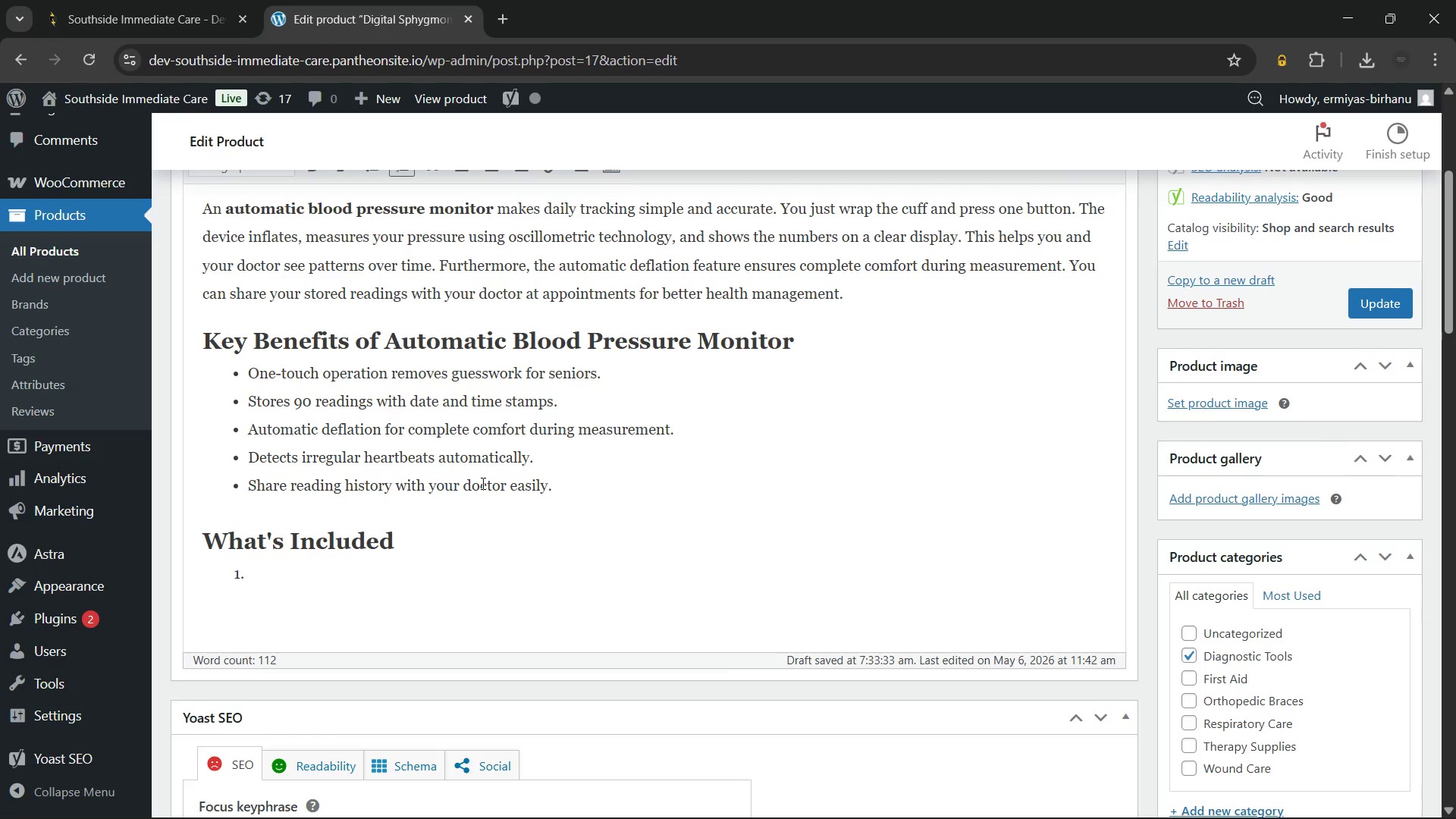 
type(Sit quietly )
 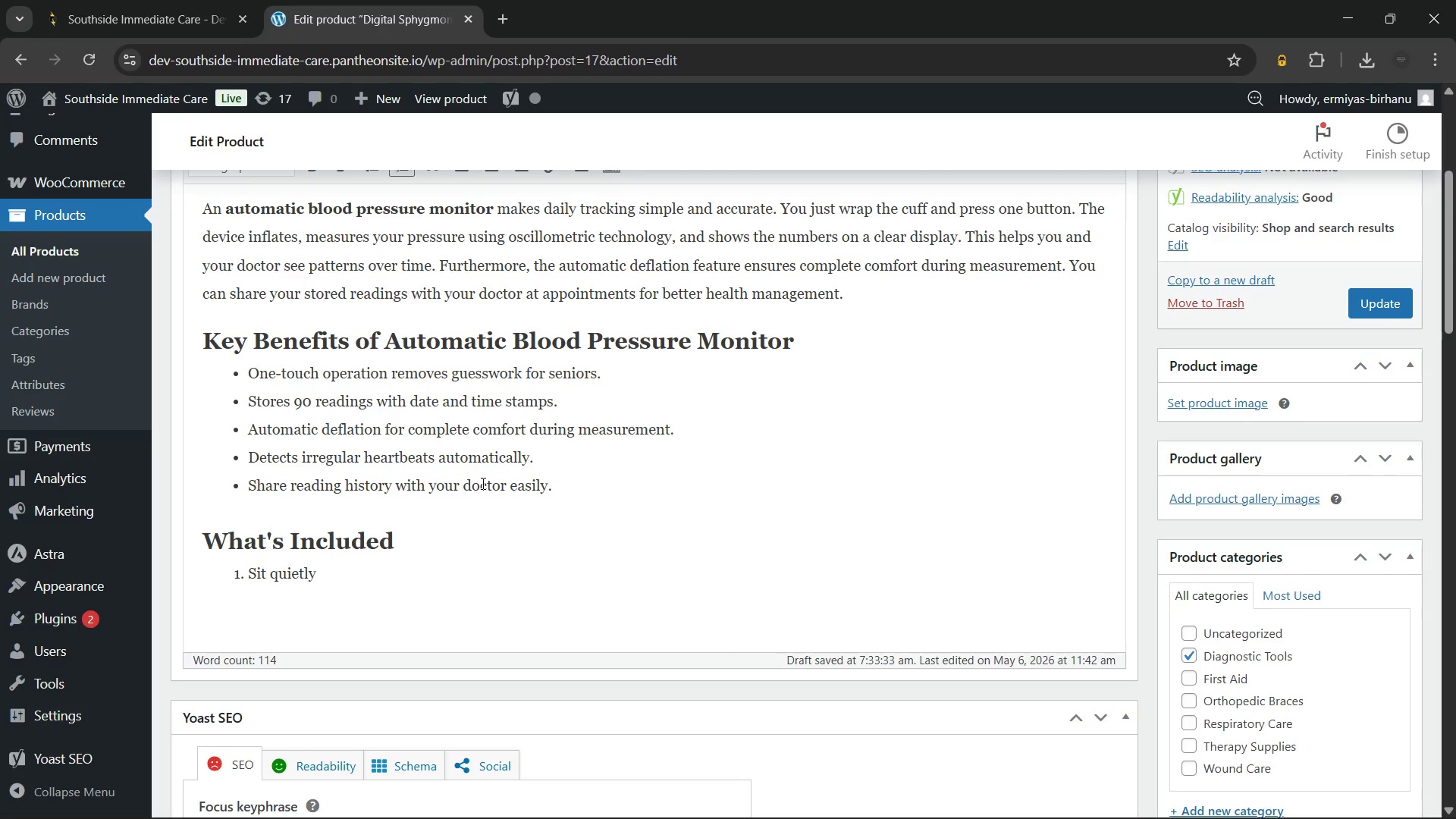 
type(for 5 minutes with feet flat on the floor)
 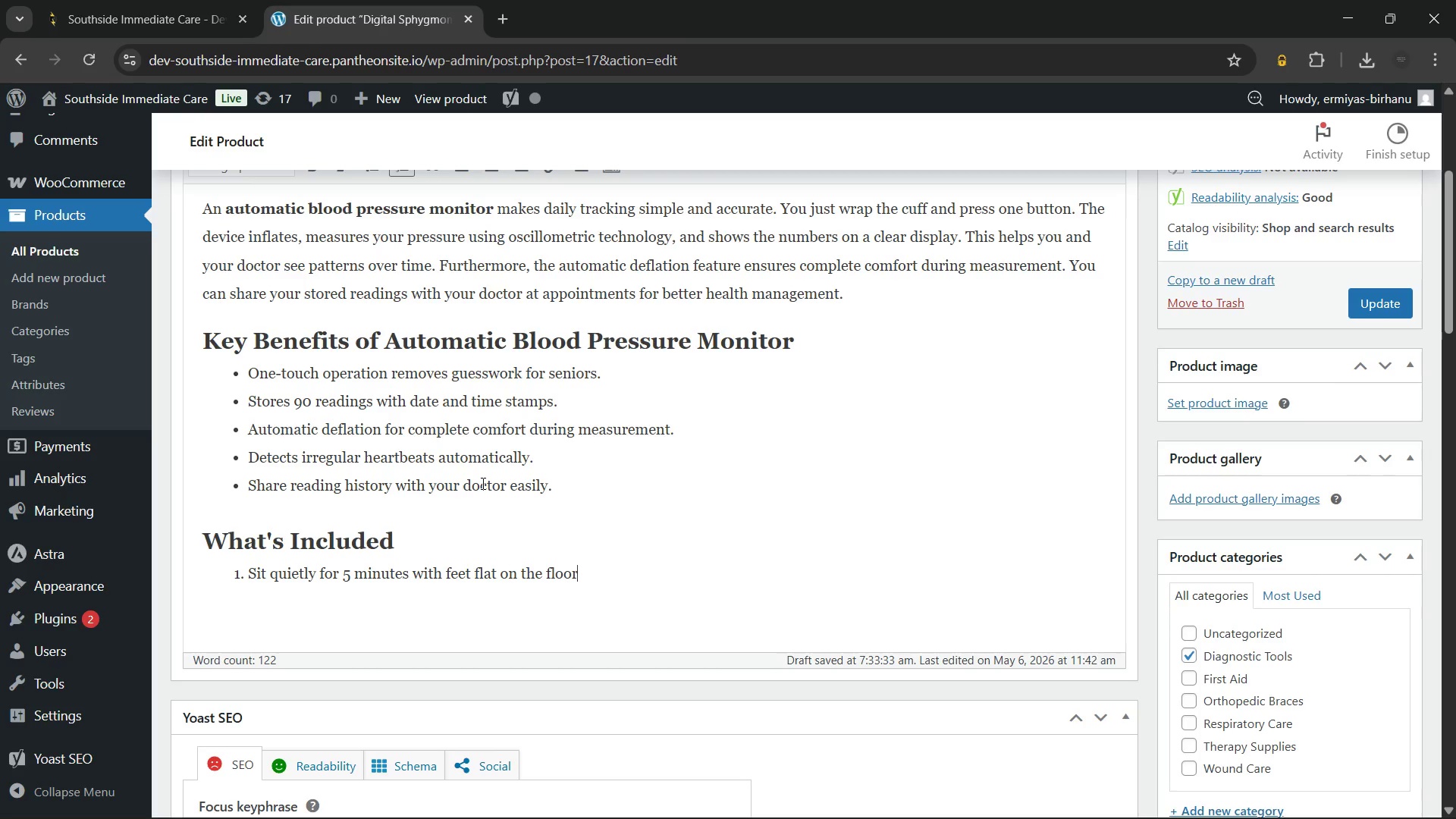 
key(Period)
 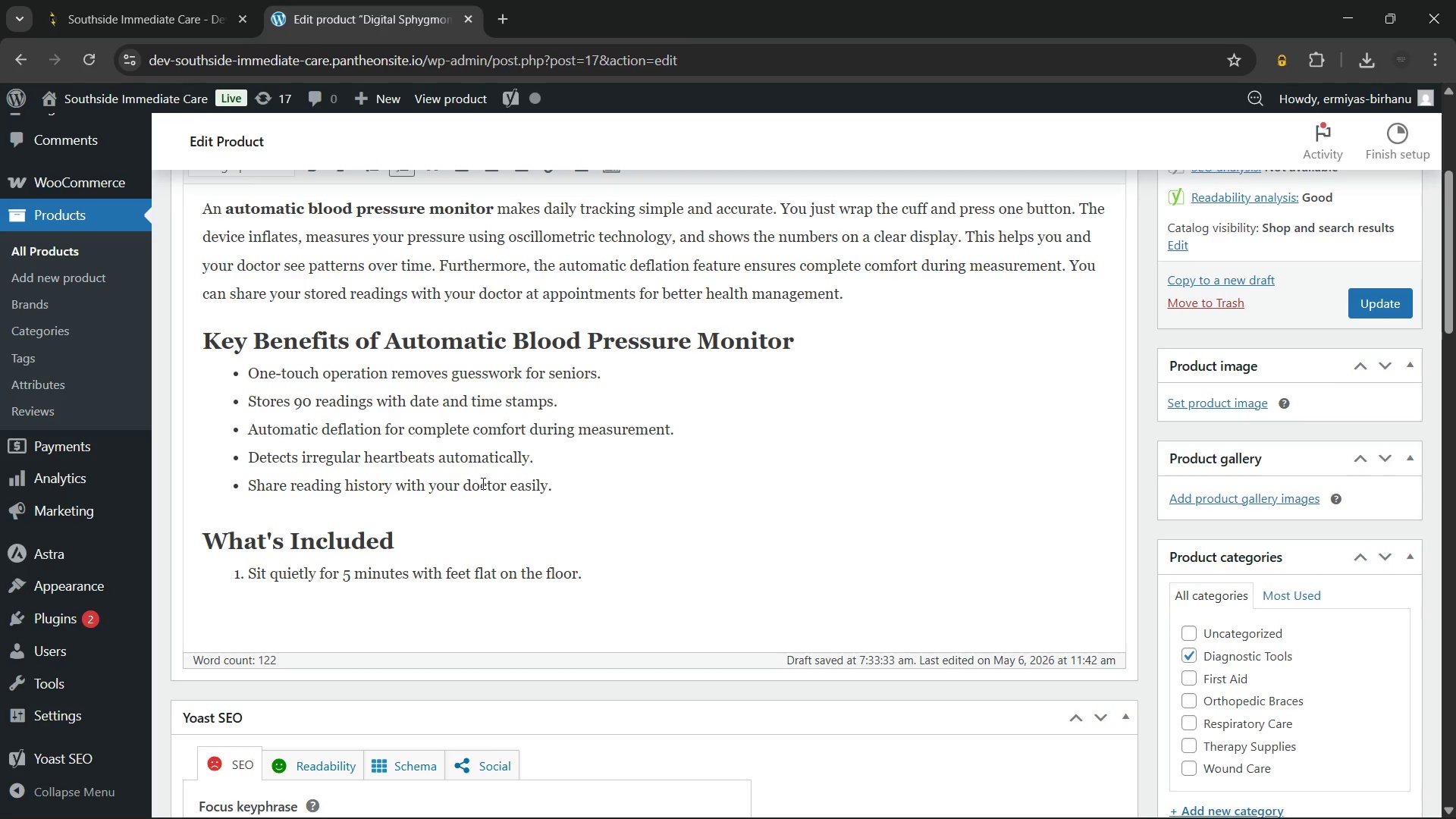 
key(Enter)
 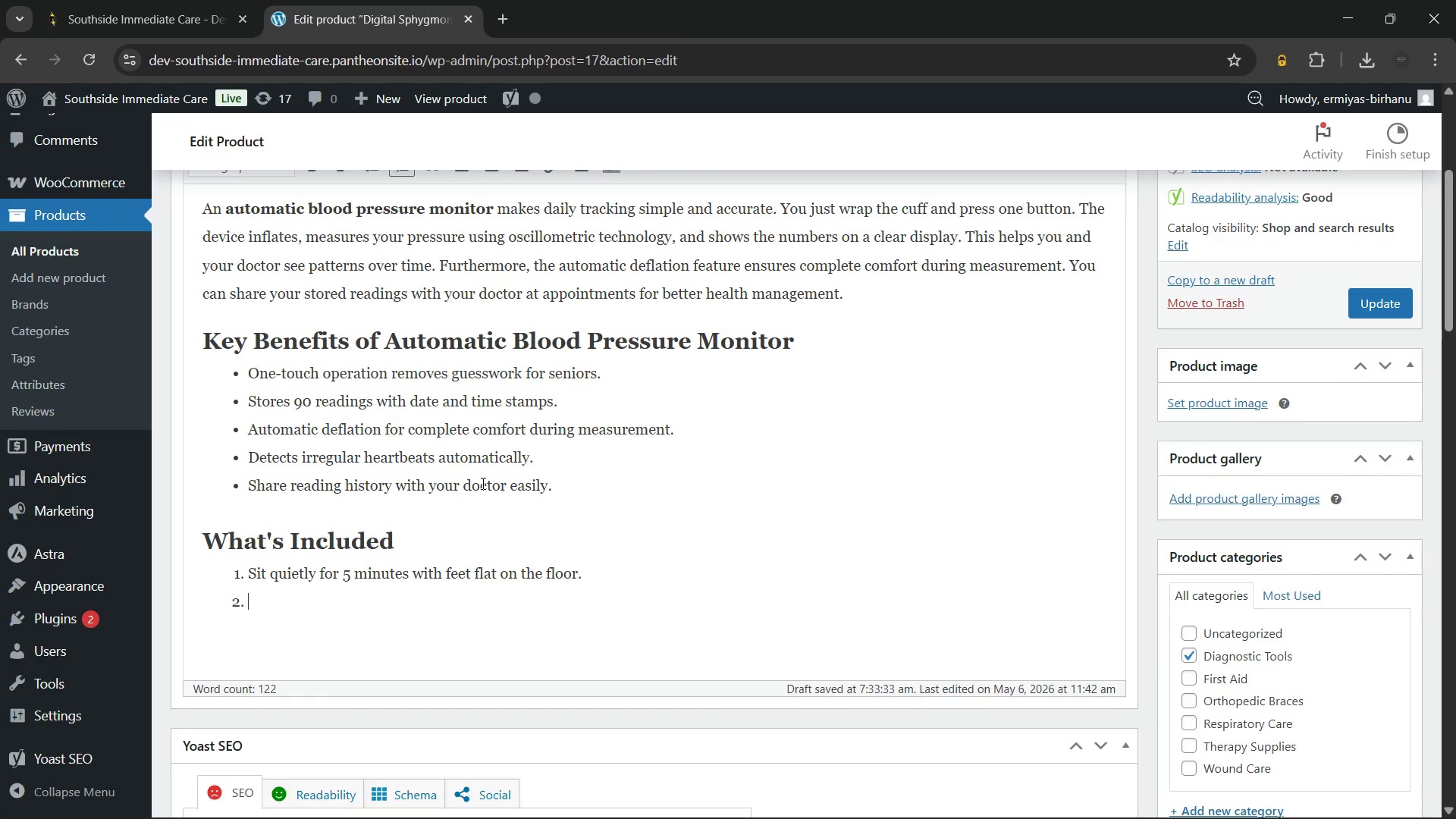 
type(Wrap the cuff )
 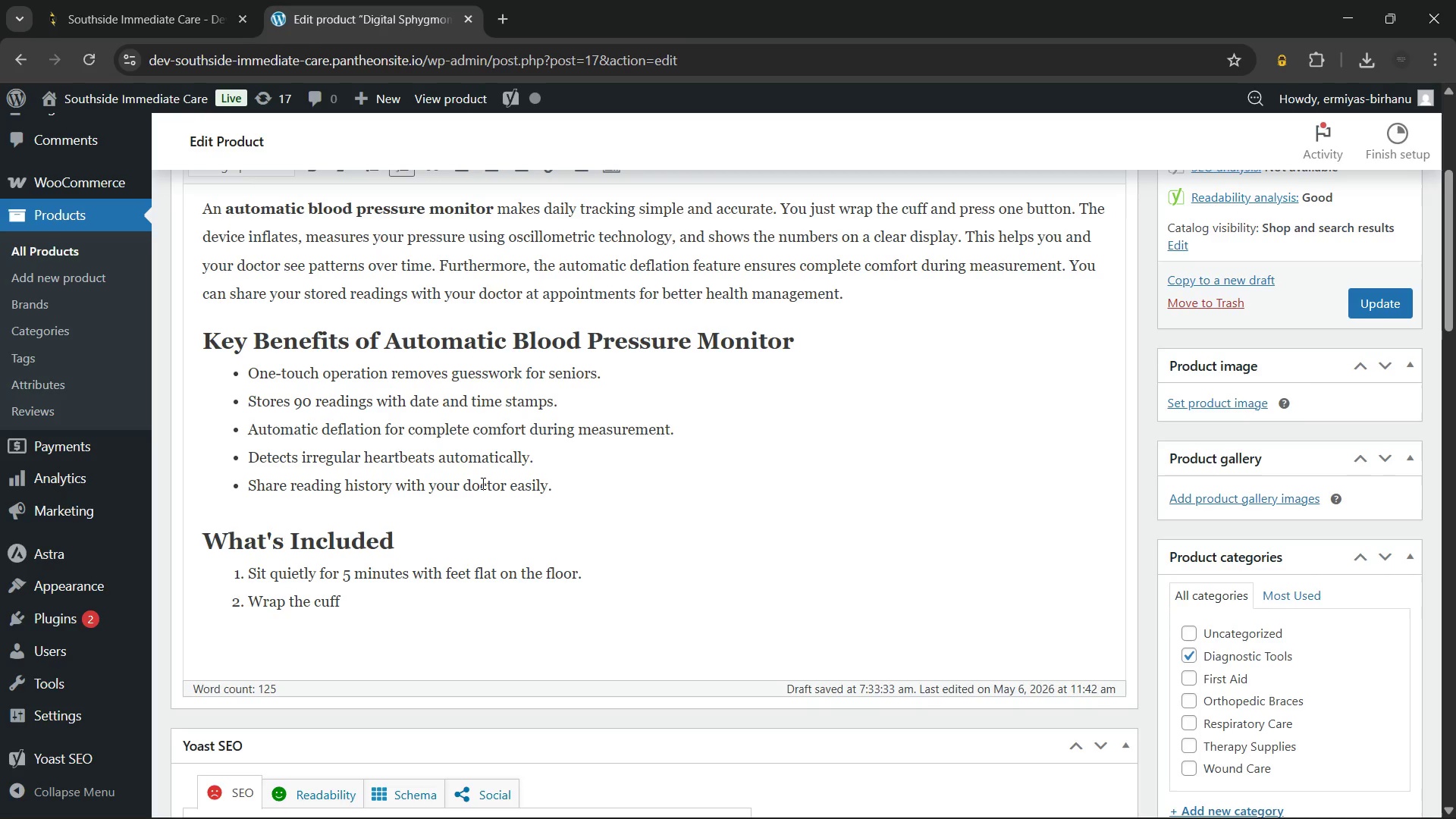 
wait(15.03)
 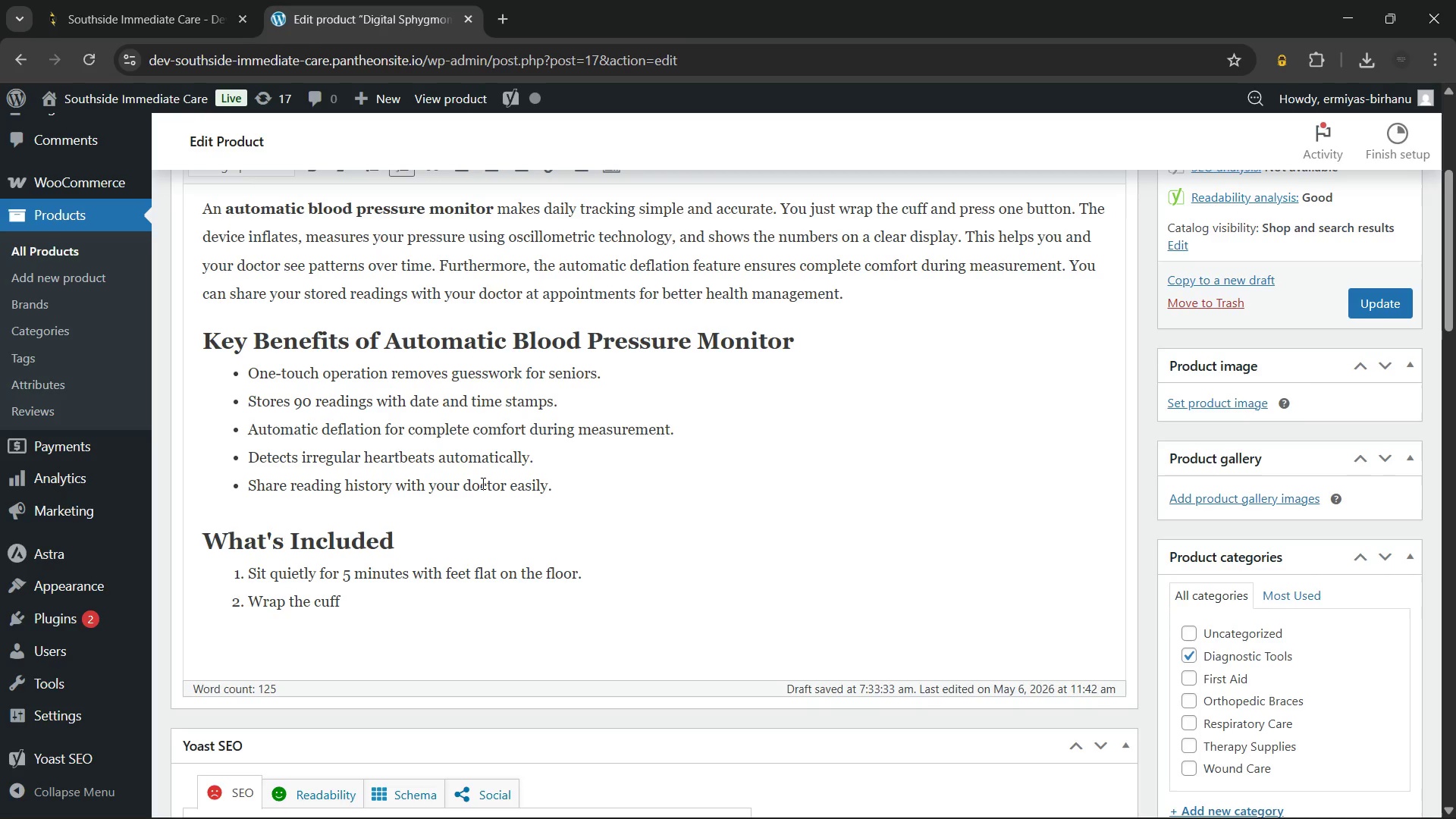 
type(around your bare upper arm.)
 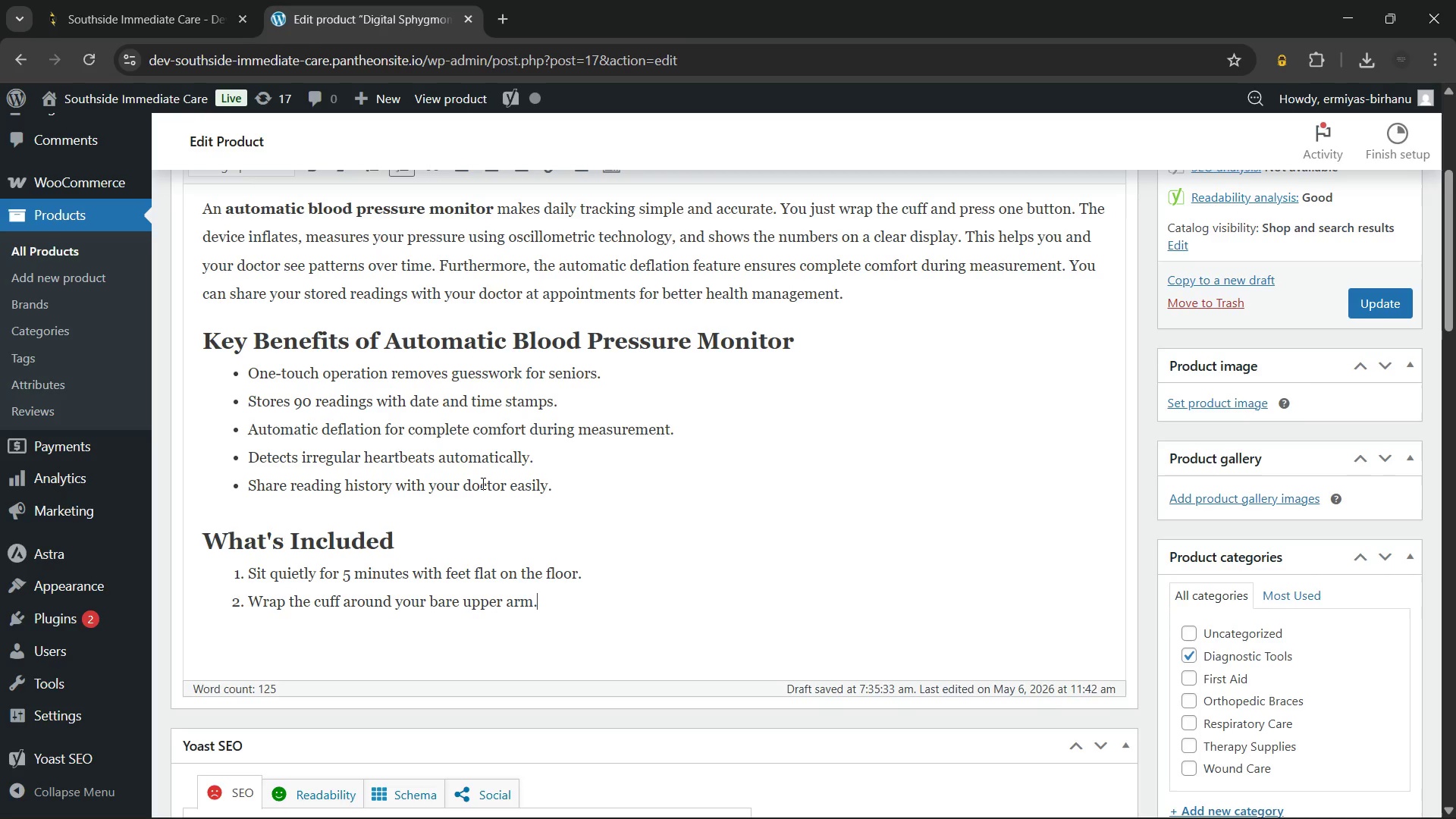 
key(Enter)
 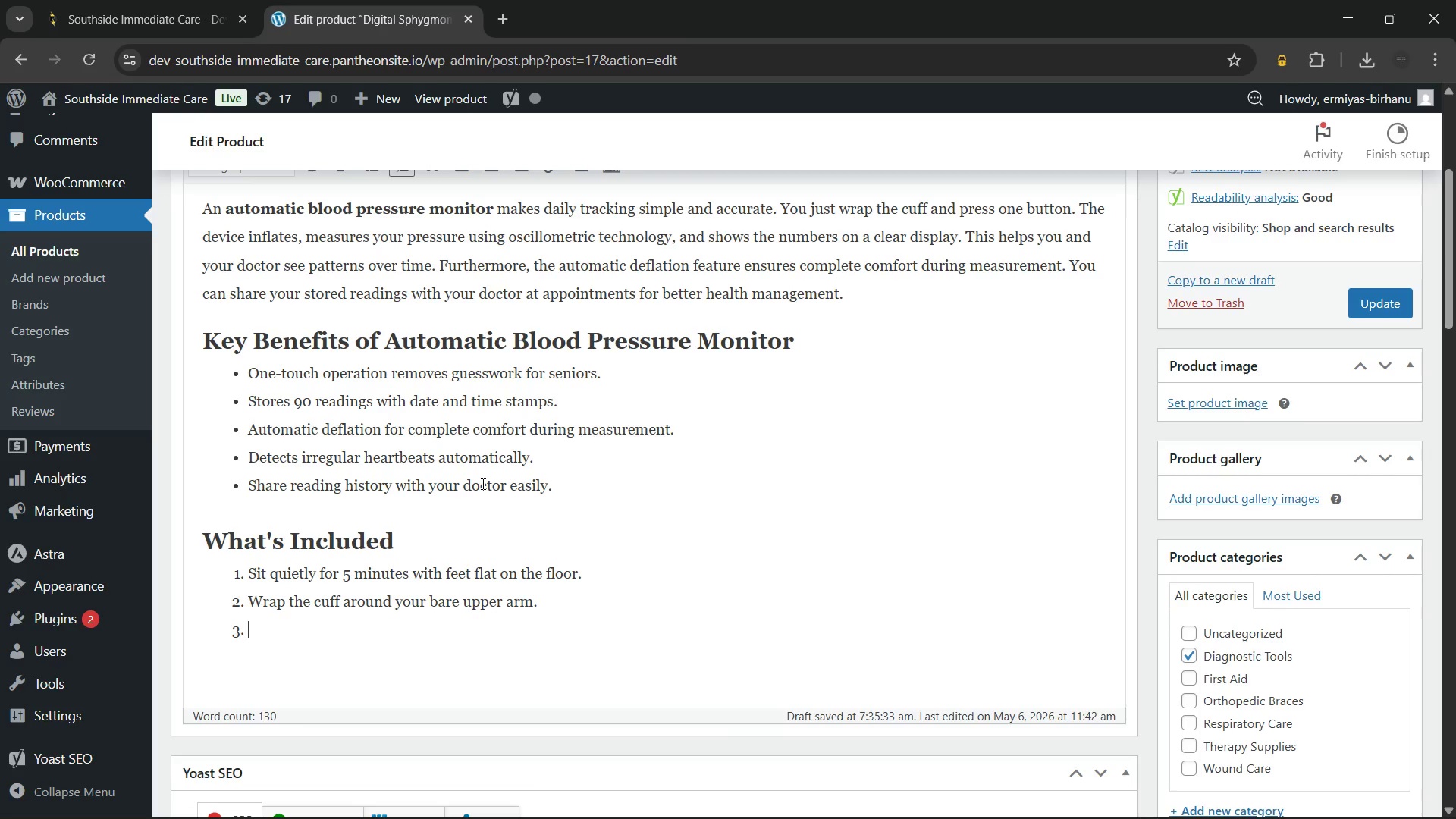 
type(Press)
 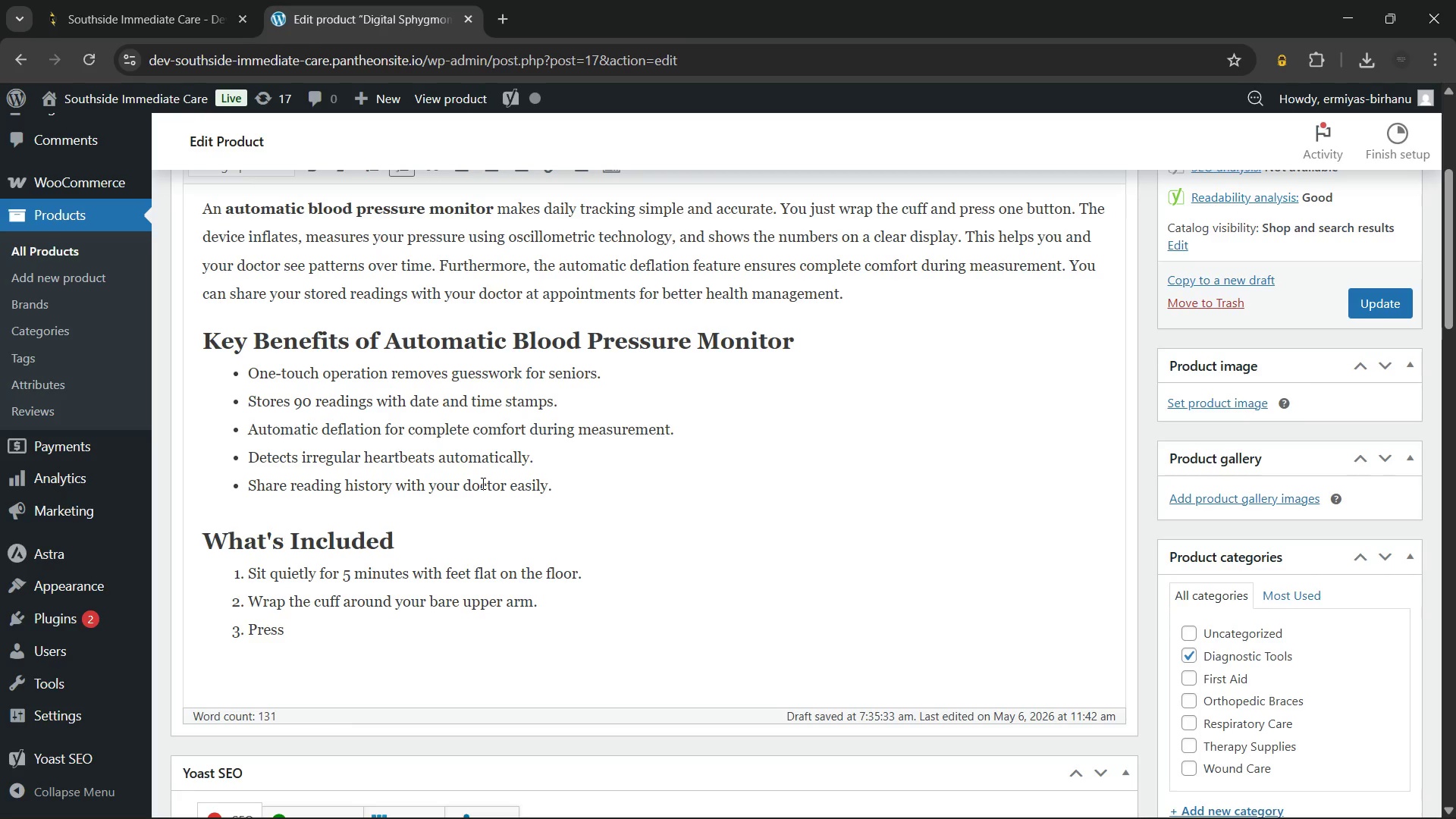 
wait(13.23)
 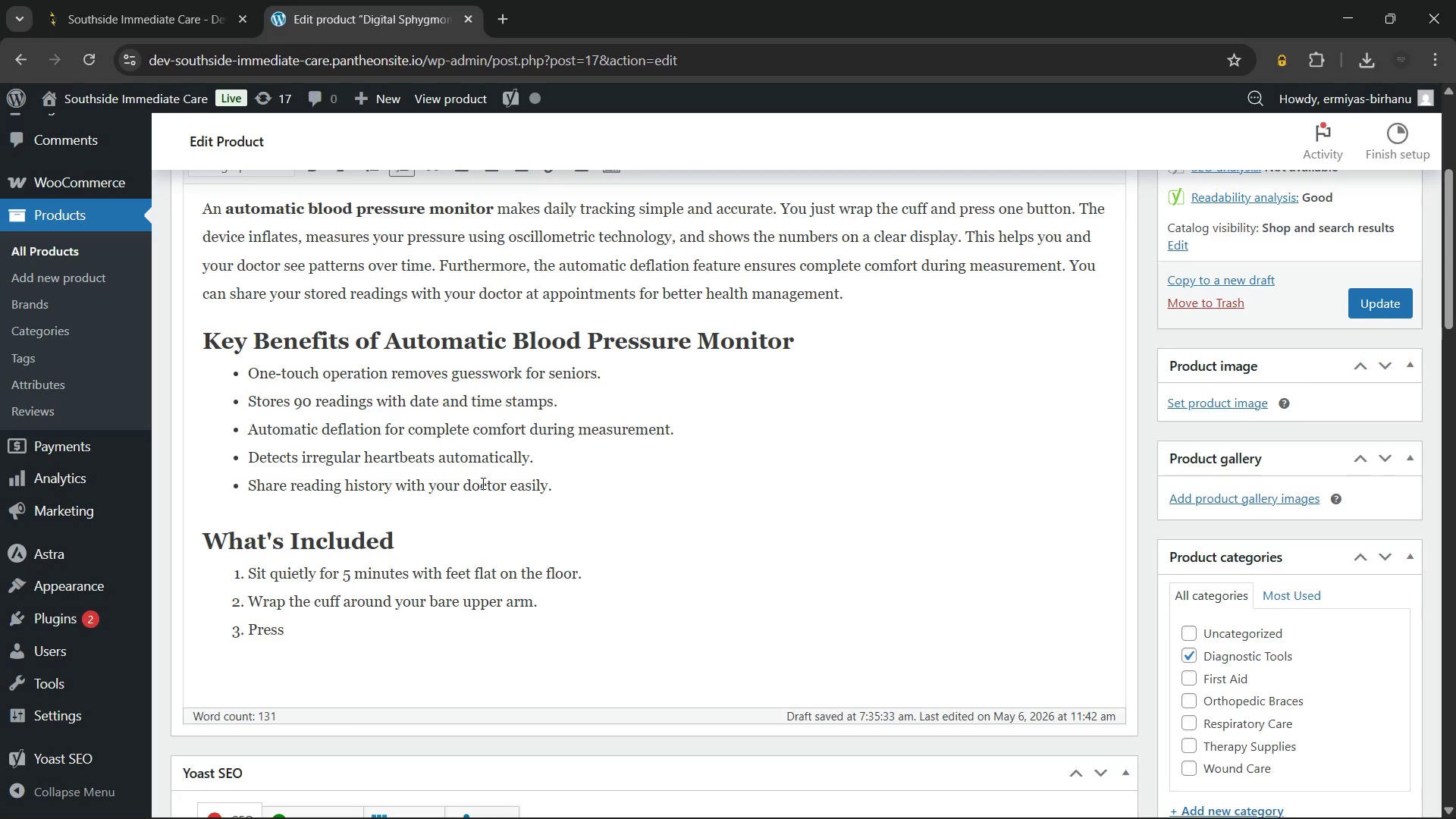 
type( the Start button and stay still.)
 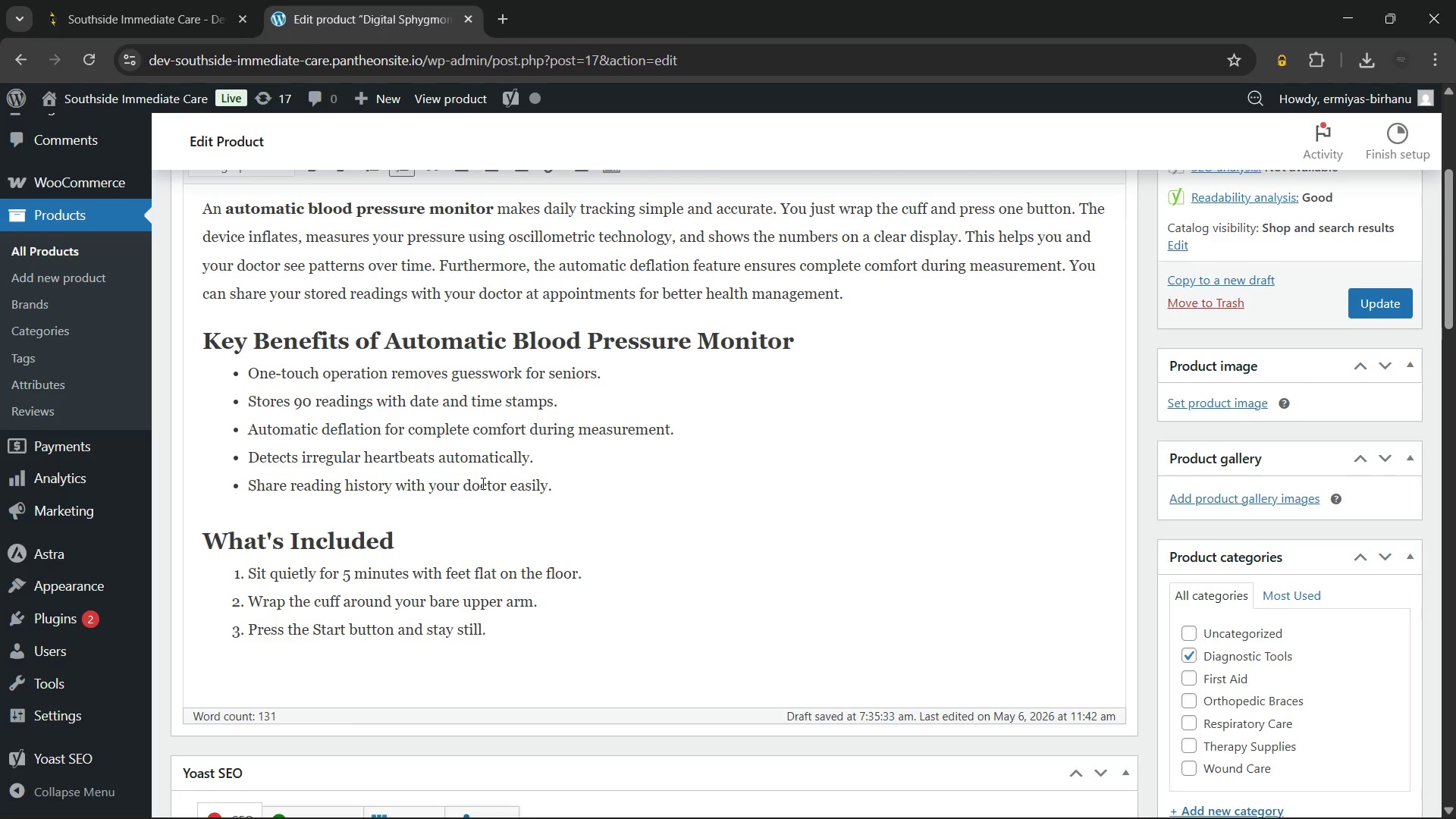 
key(Enter)
 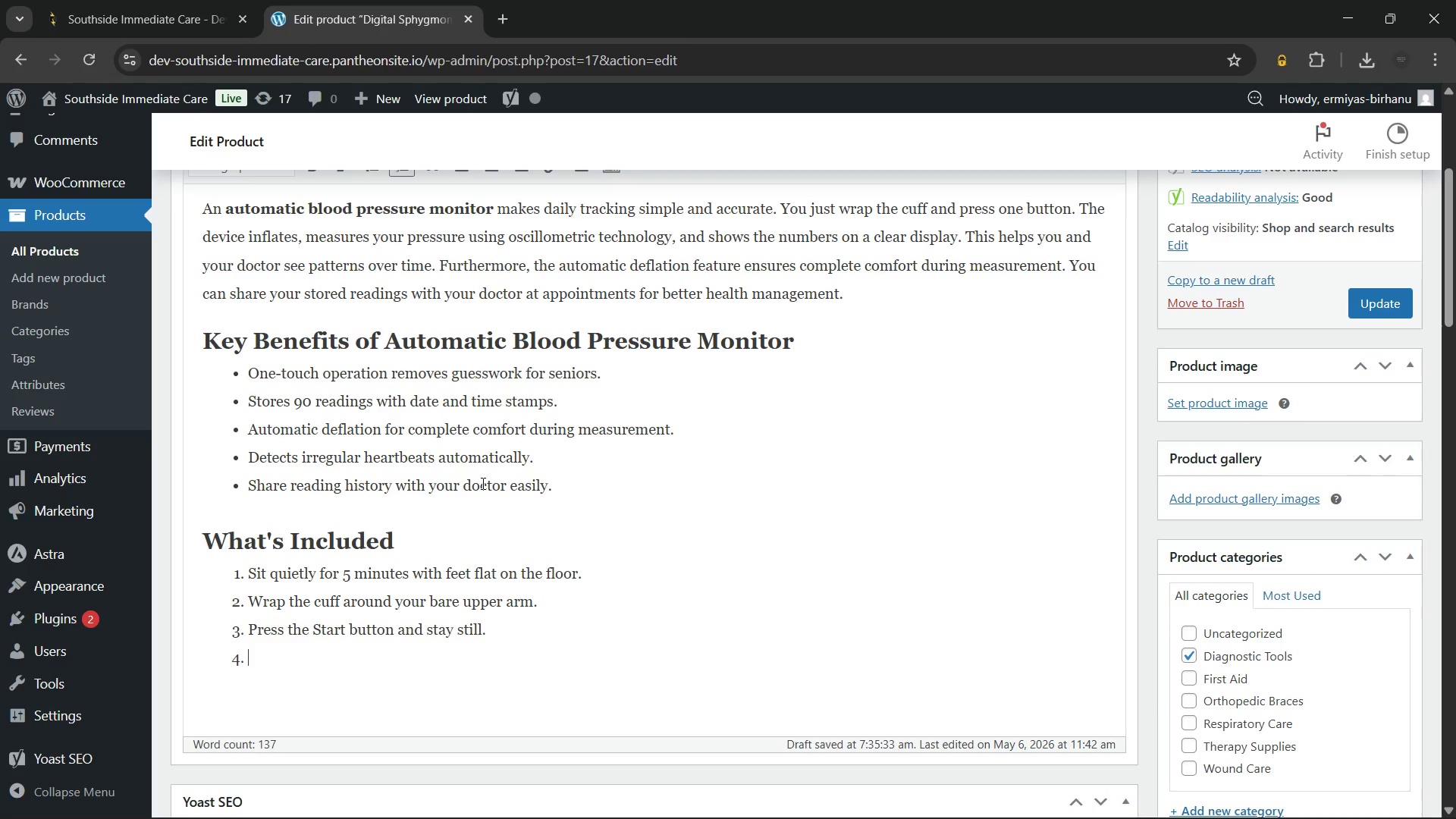 
type(Read)
 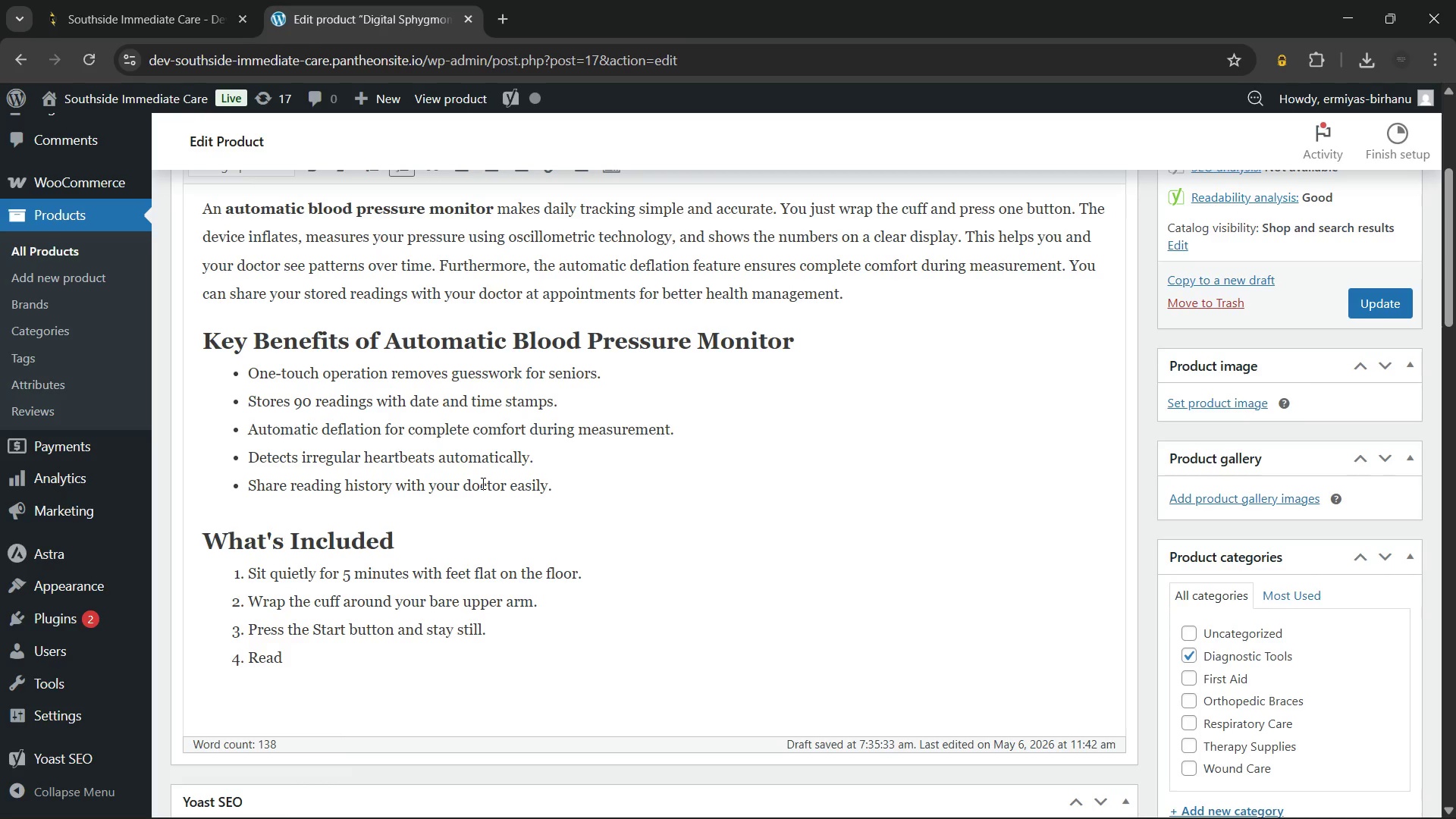 
type( your systolic and diastolic numbers on screen.)
 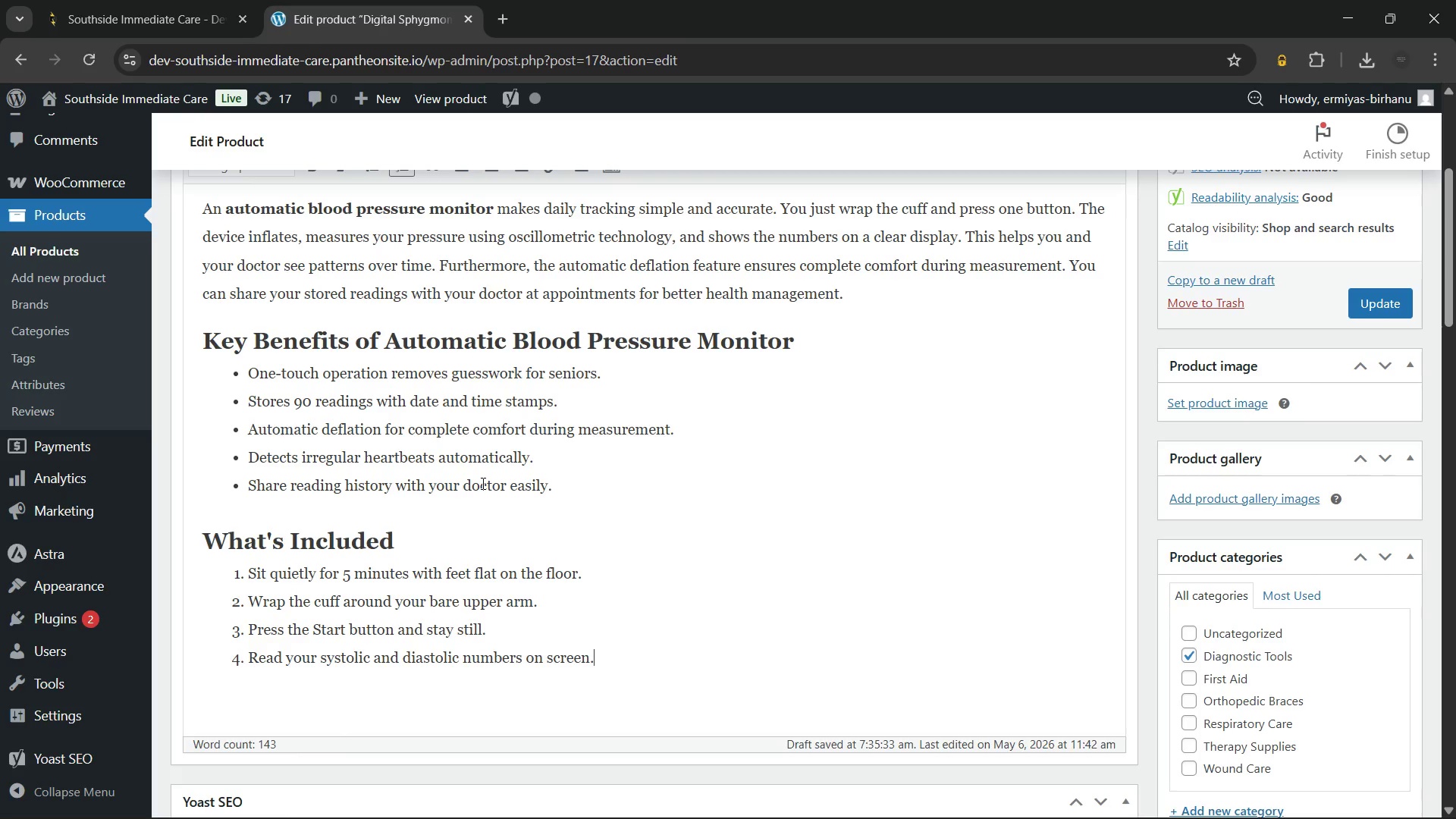 
key(Enter)
 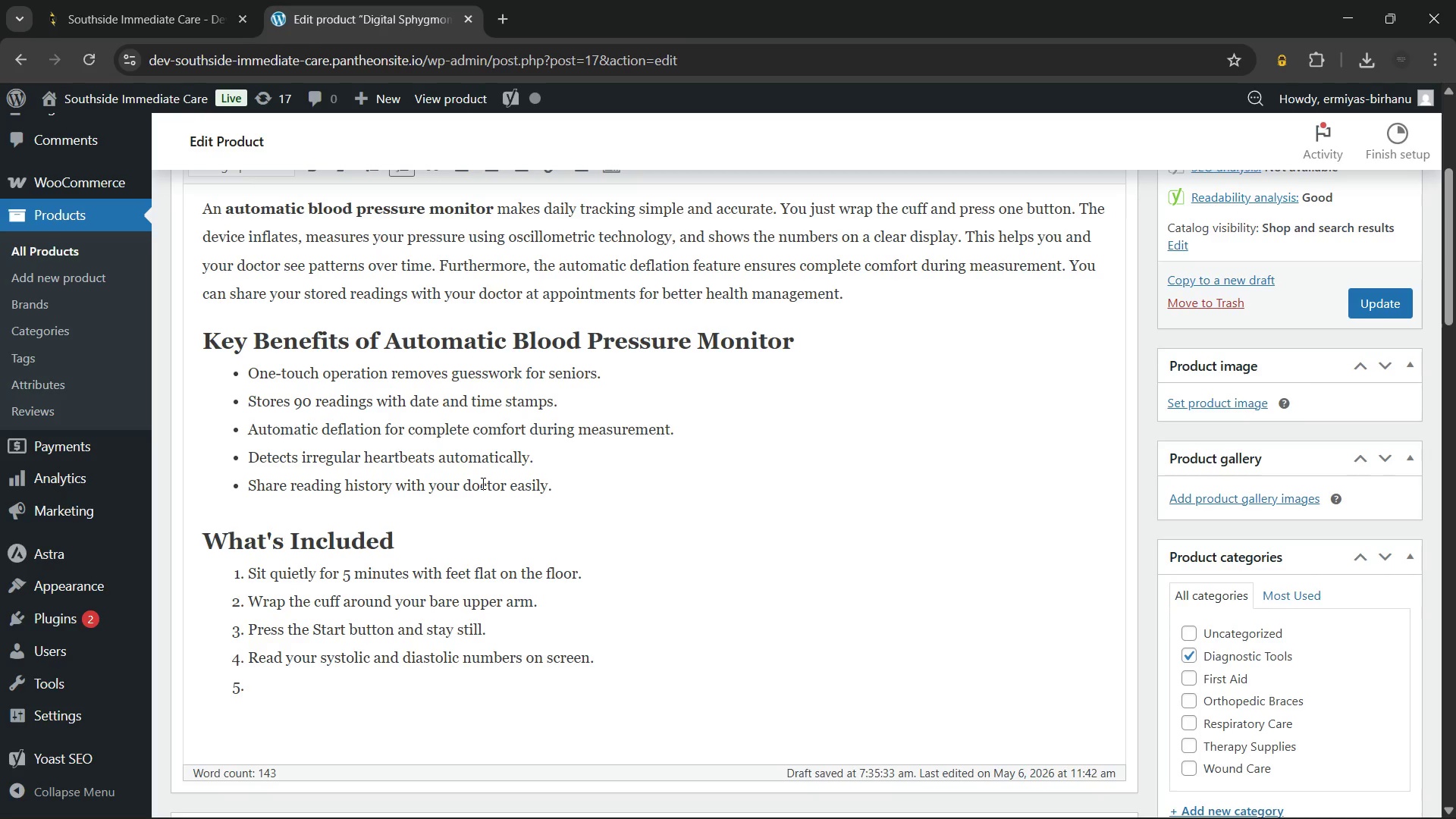 
type(Press memory ca)
key(Backspace)
key(Backspace)
type(recall to review past readings.)
 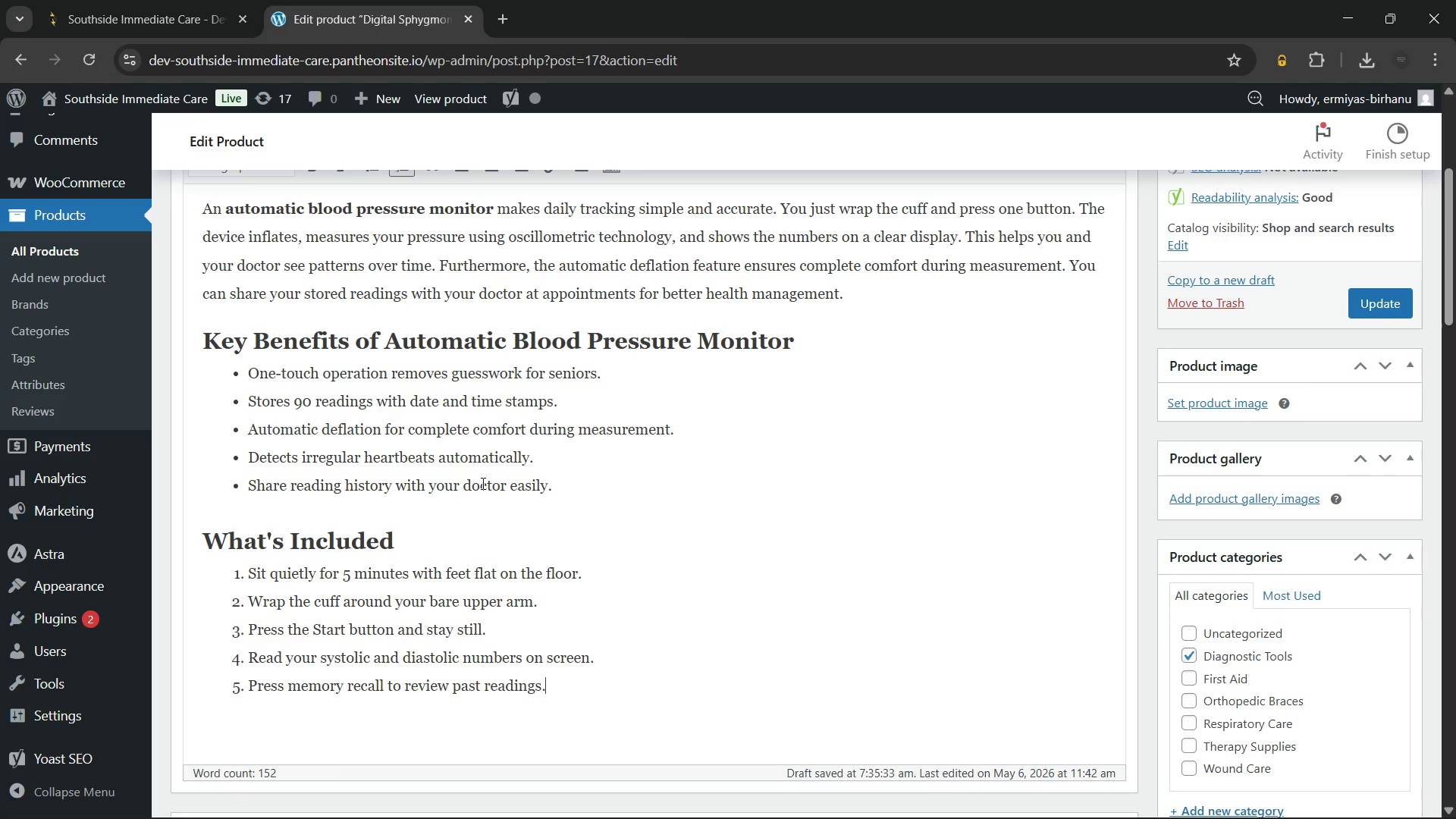 
wait(30.78)
 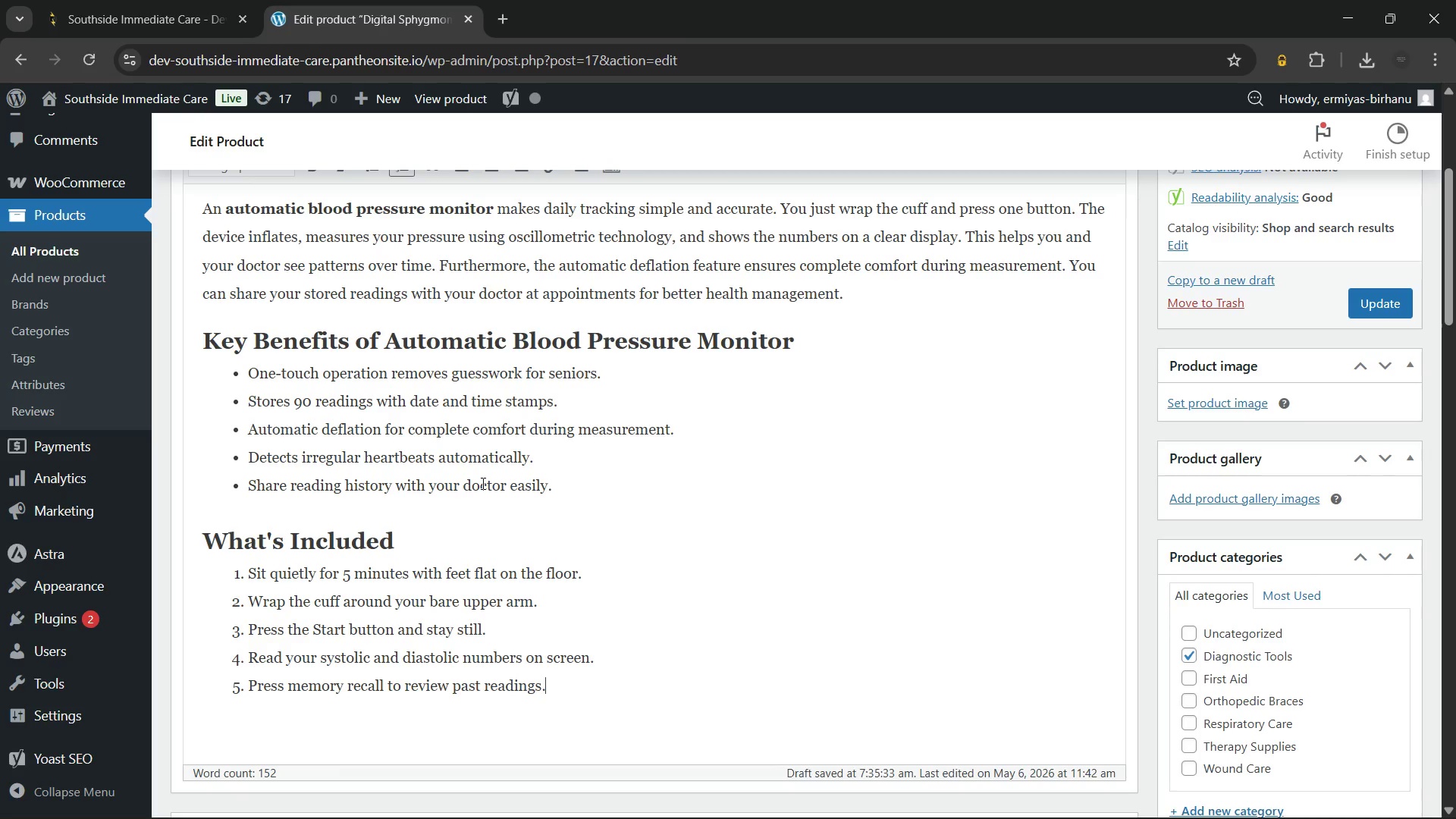 
scroll: coordinate [498, 548], scroll_direction: none, amount: 0.0
 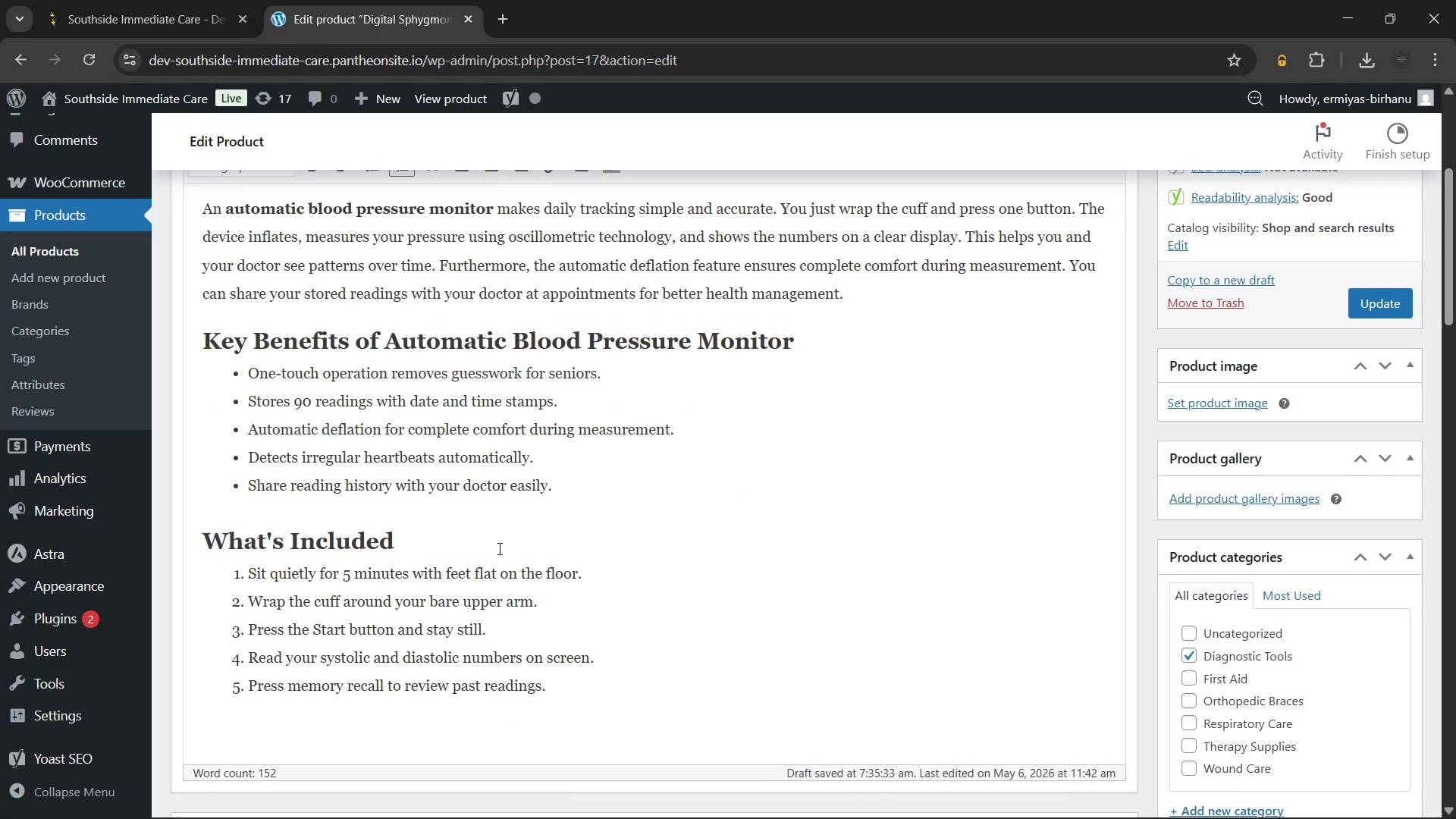 
wait(13.15)
 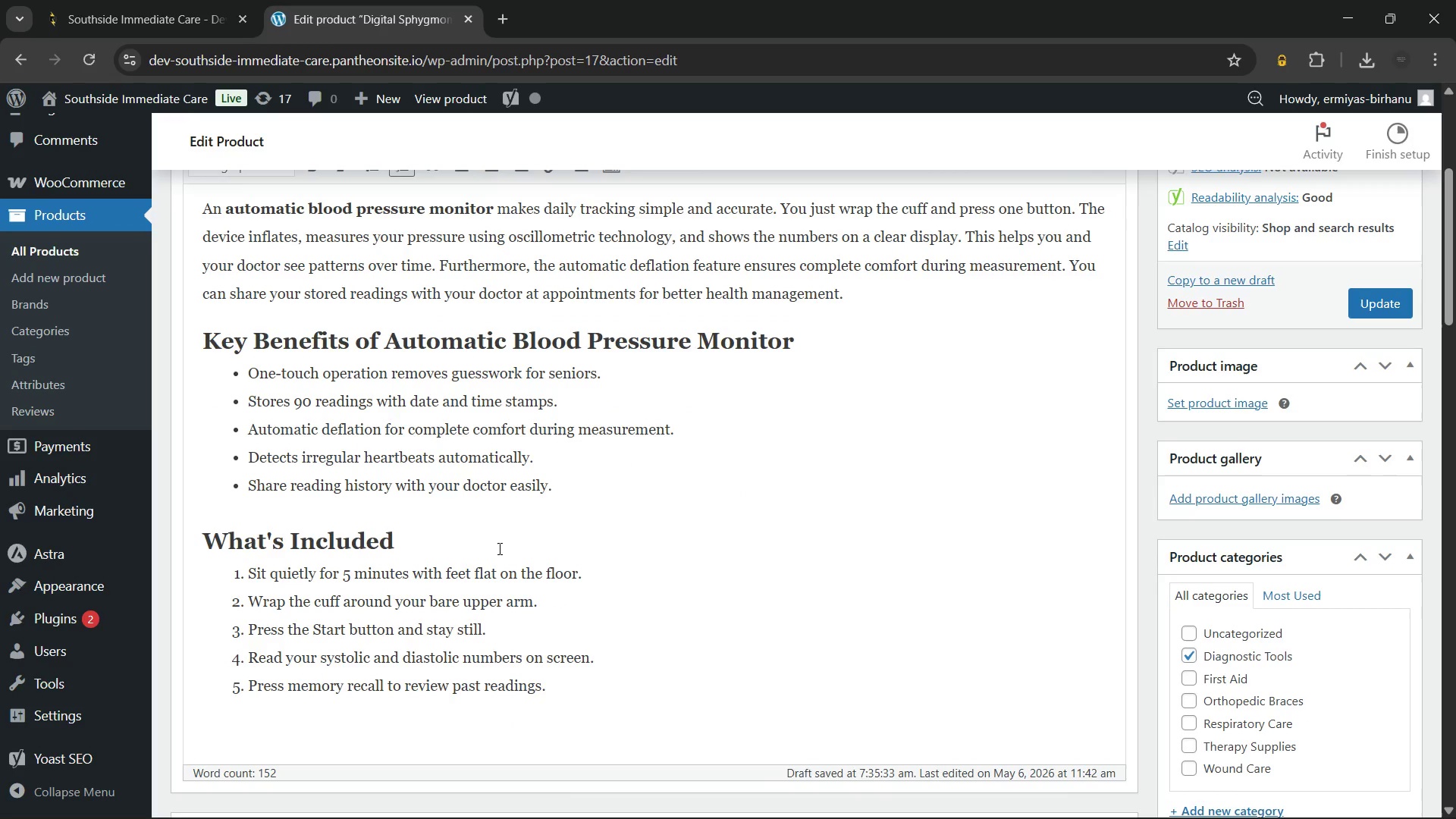 
left_click([444, 550])
 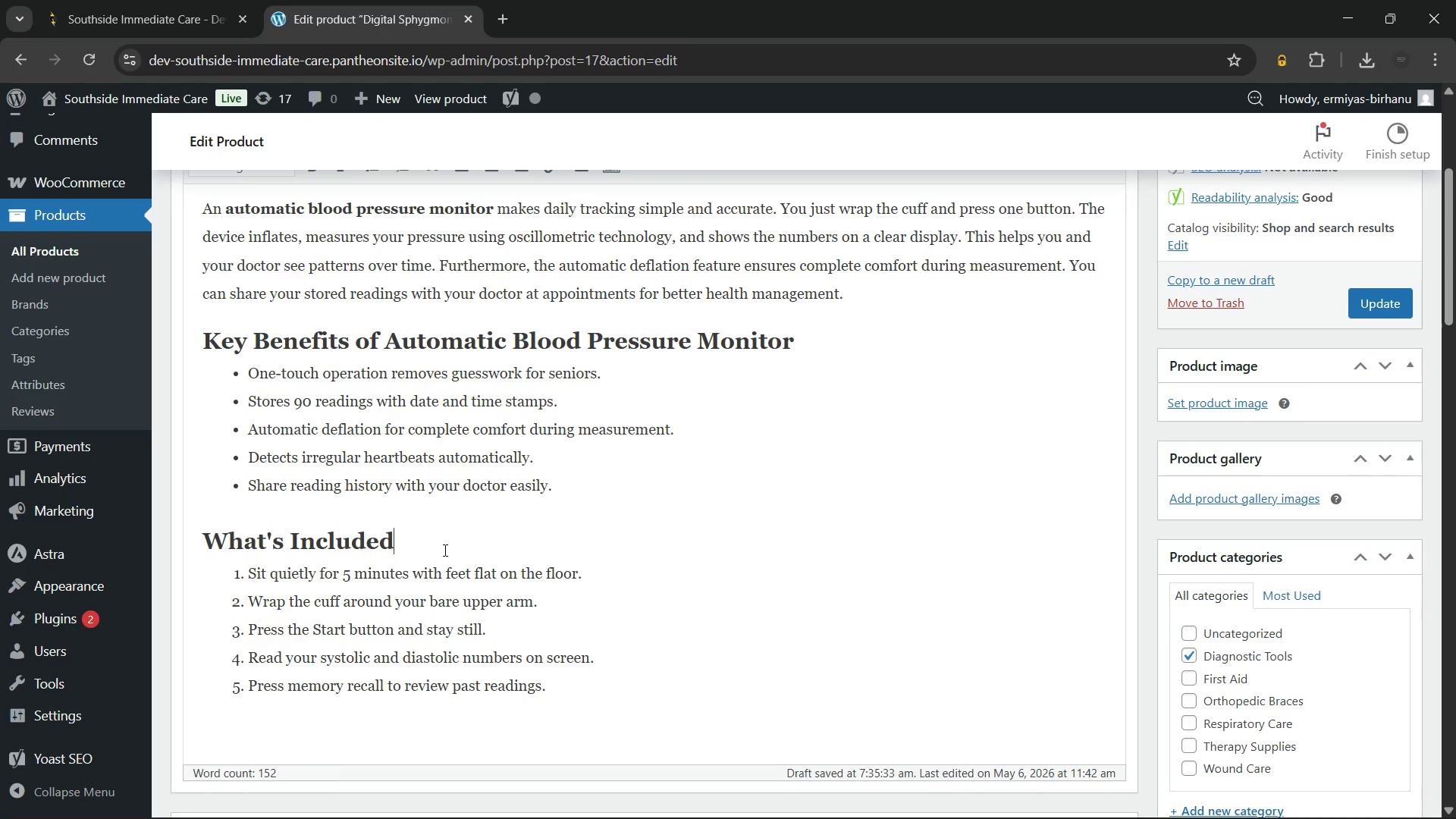 
hold_key(key=Backspace, duration=0.53)
 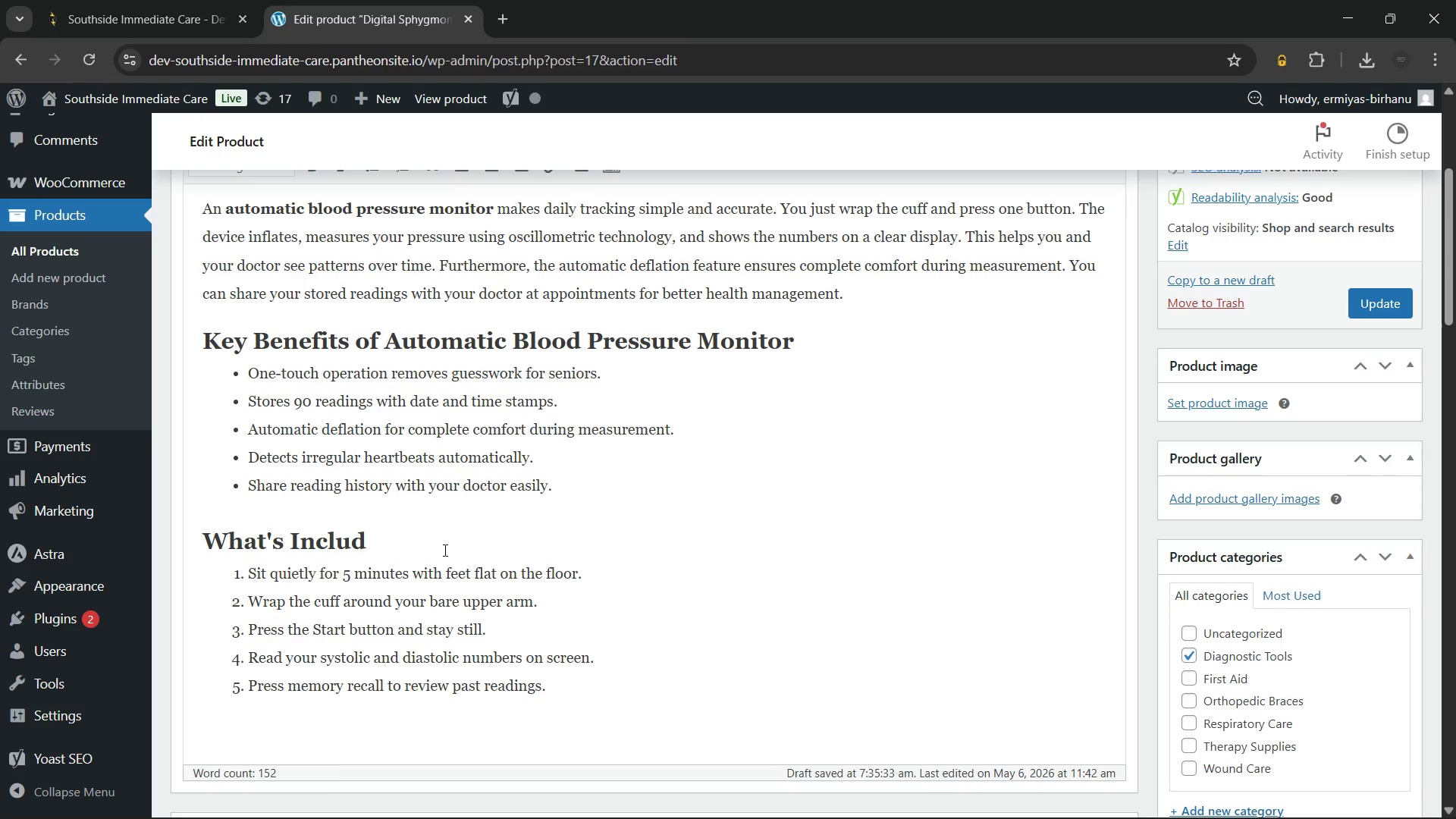 
key(Control+Z)
 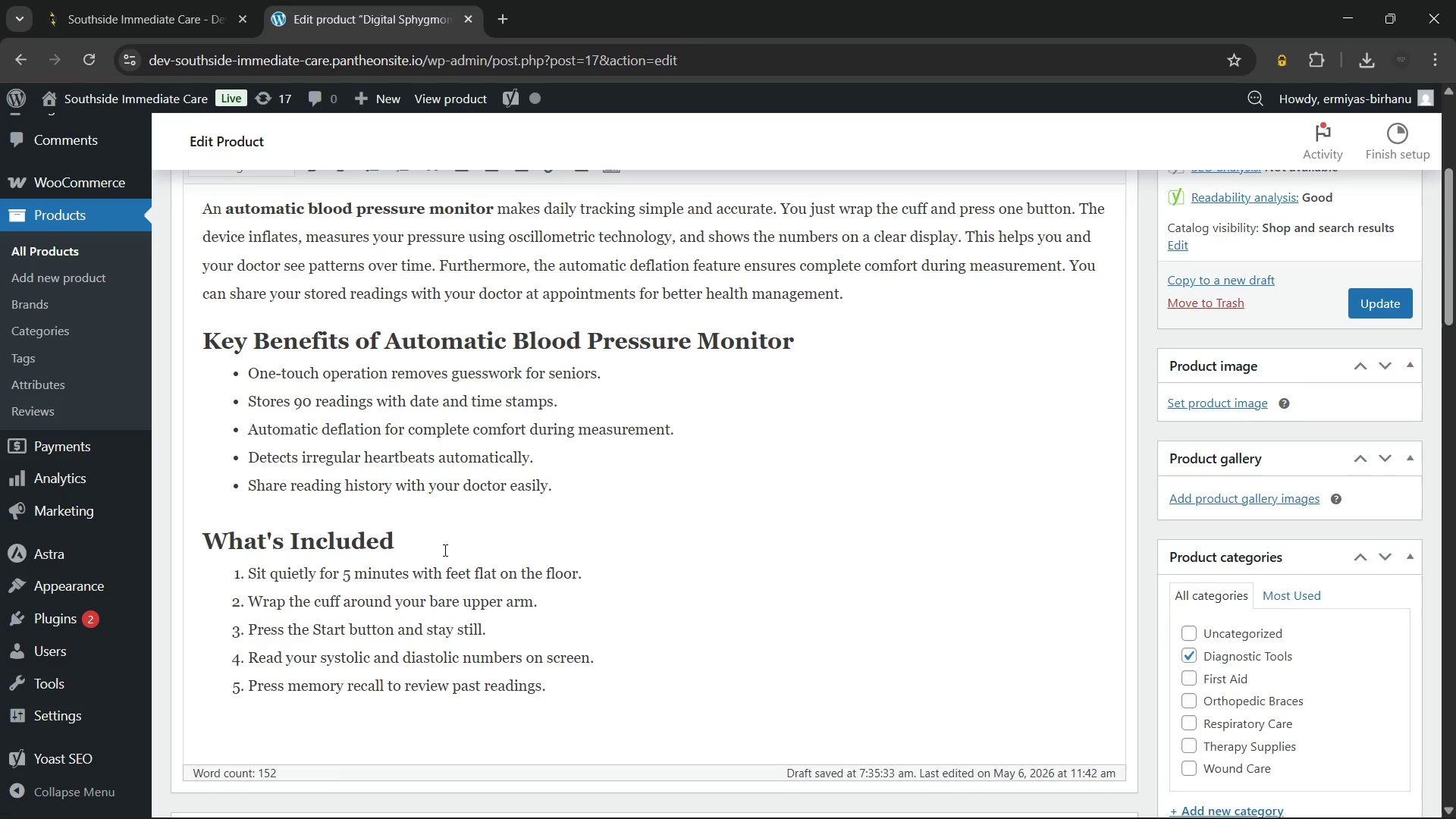 
key(Enter)
 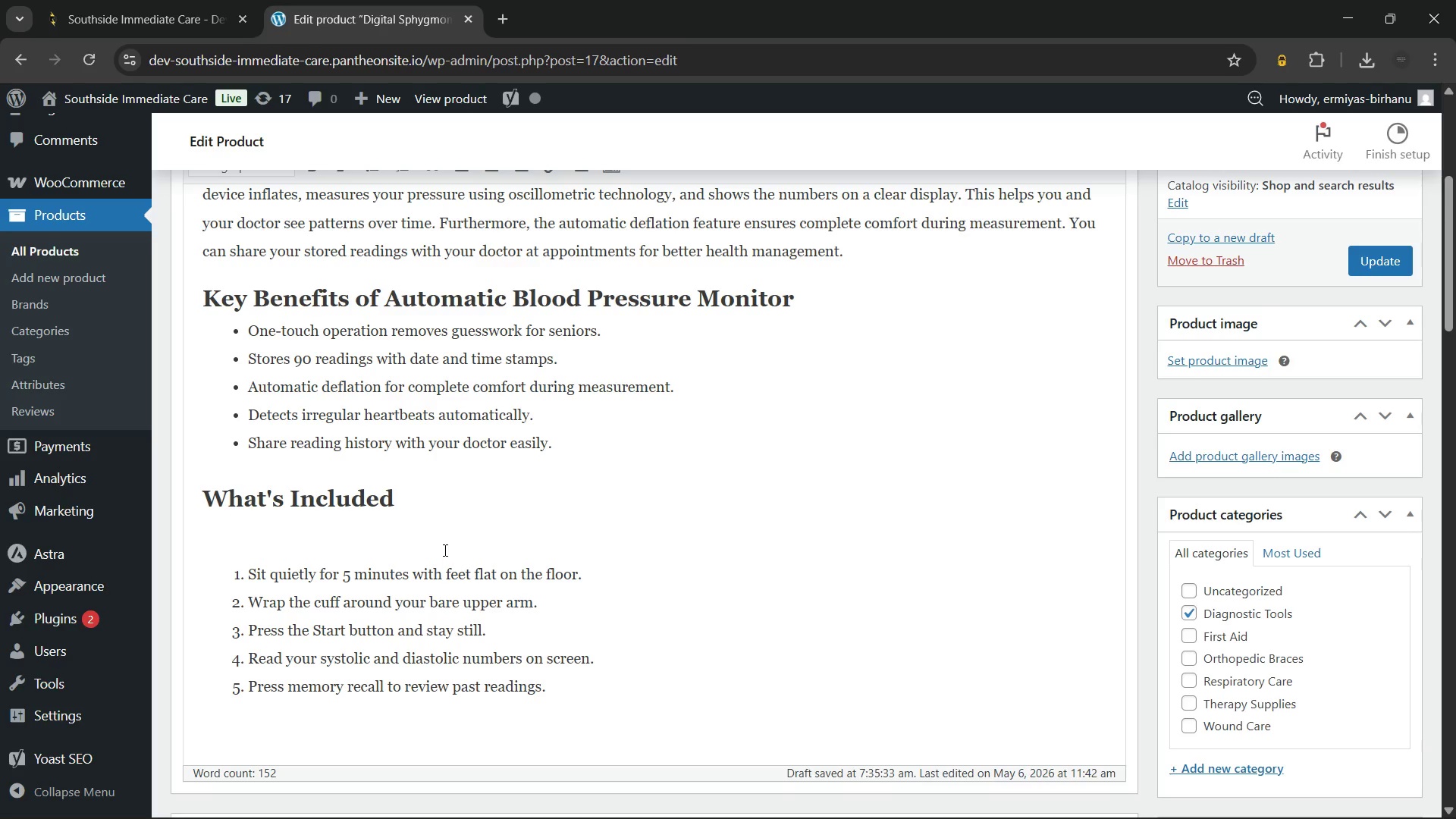 
key(Shift+H)
 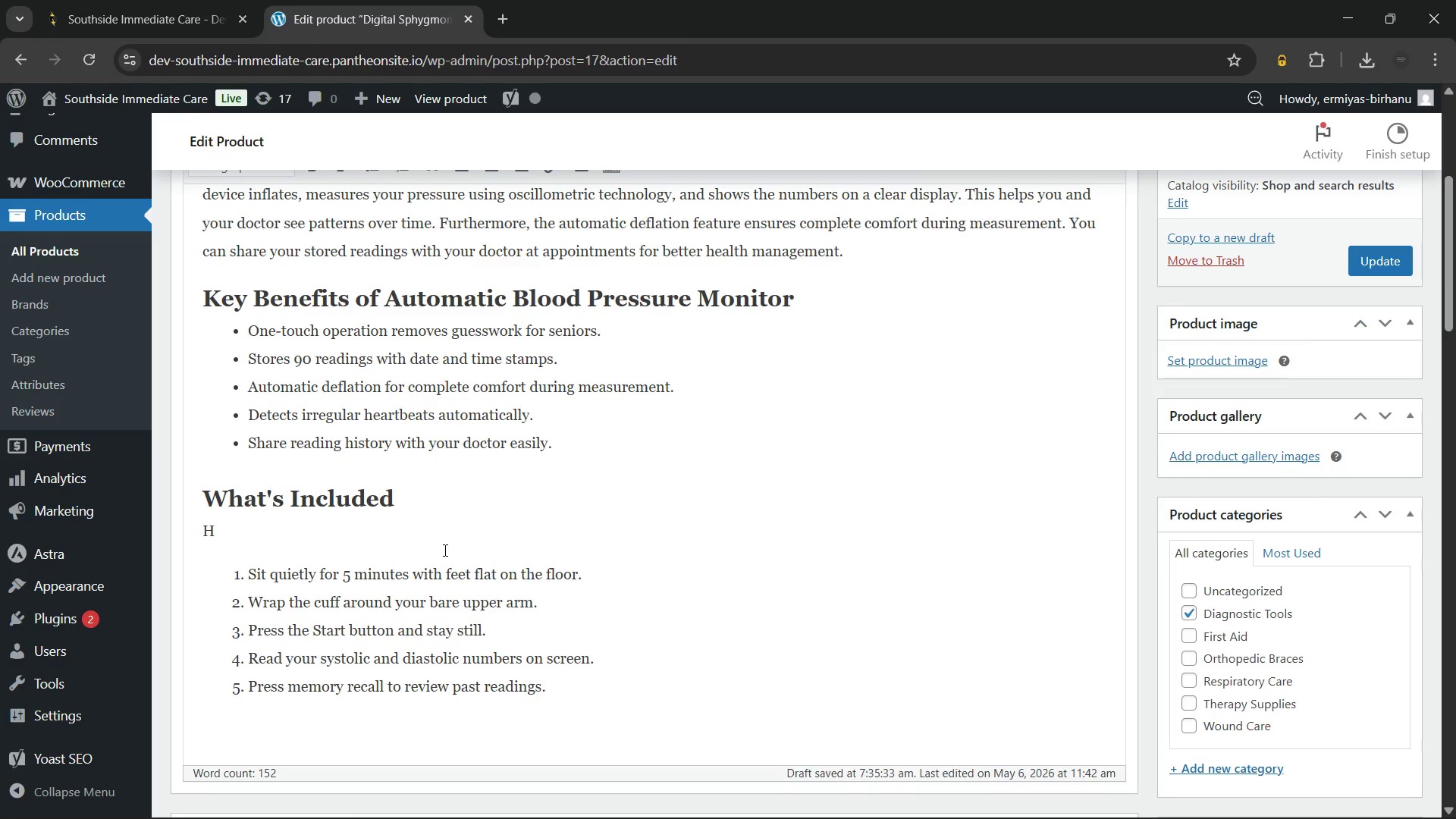 
key(Backspace)
 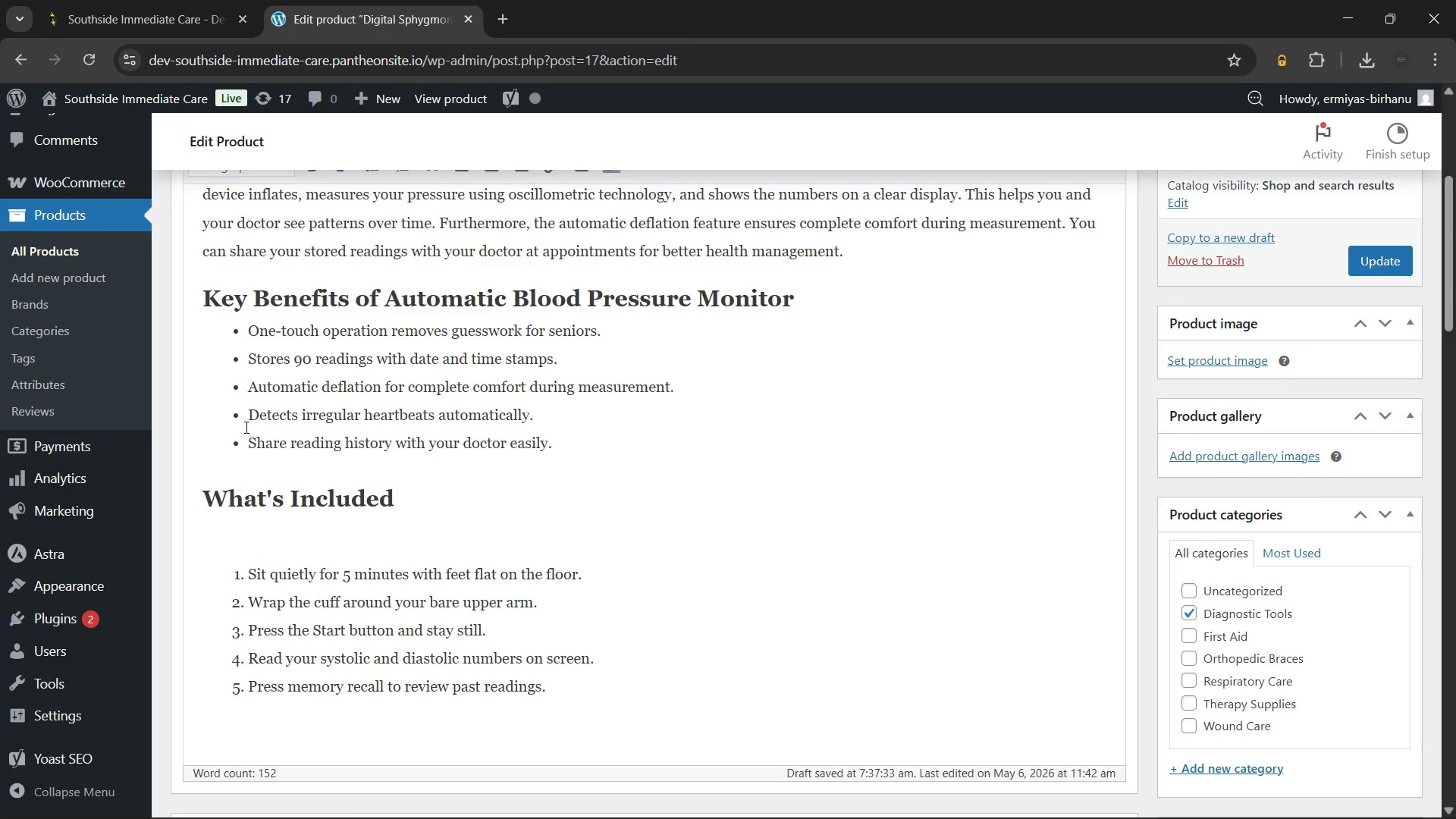 
scroll: coordinate [245, 427], scroll_direction: none, amount: 0.0
 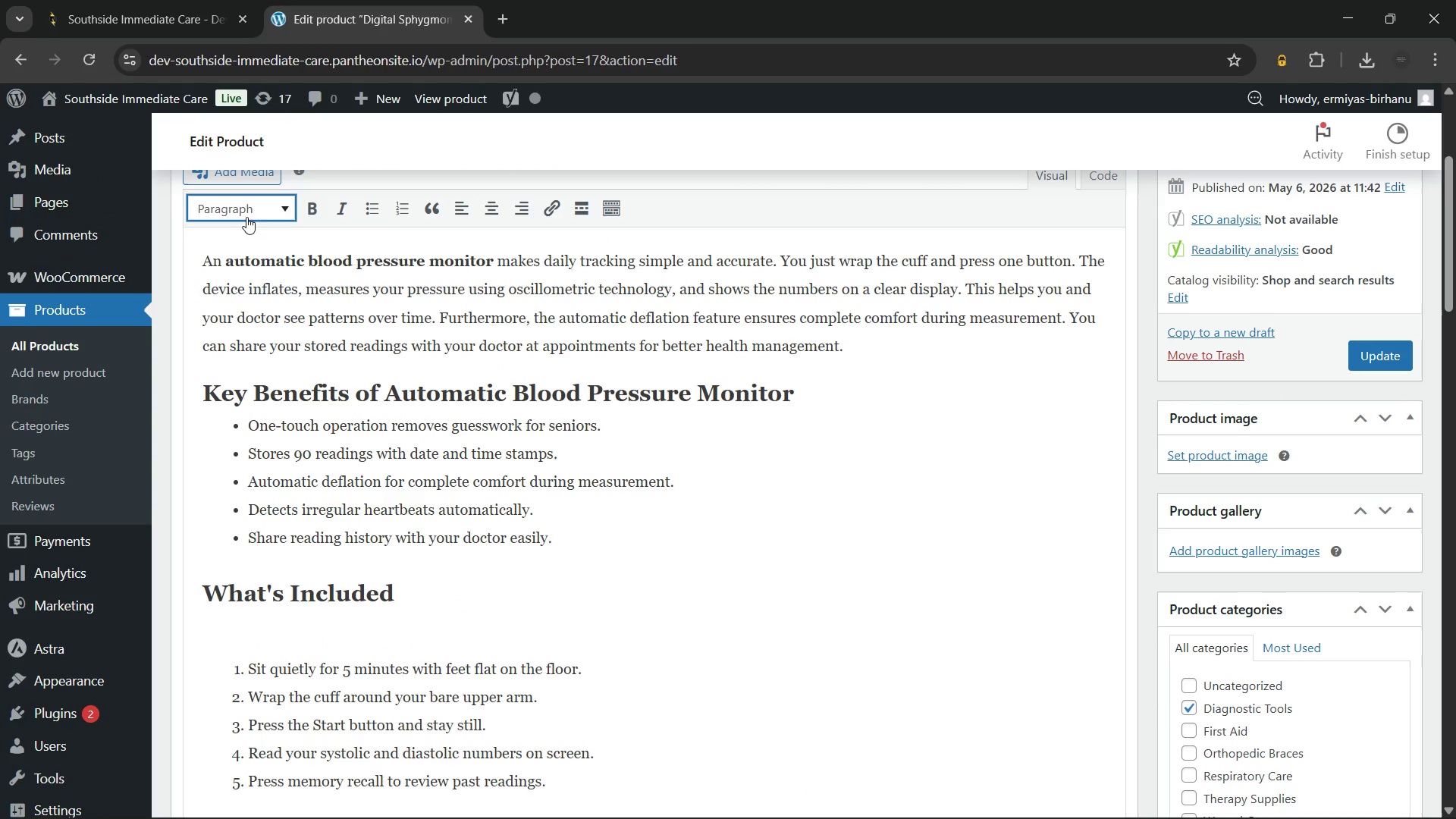 
left_click([246, 212])
 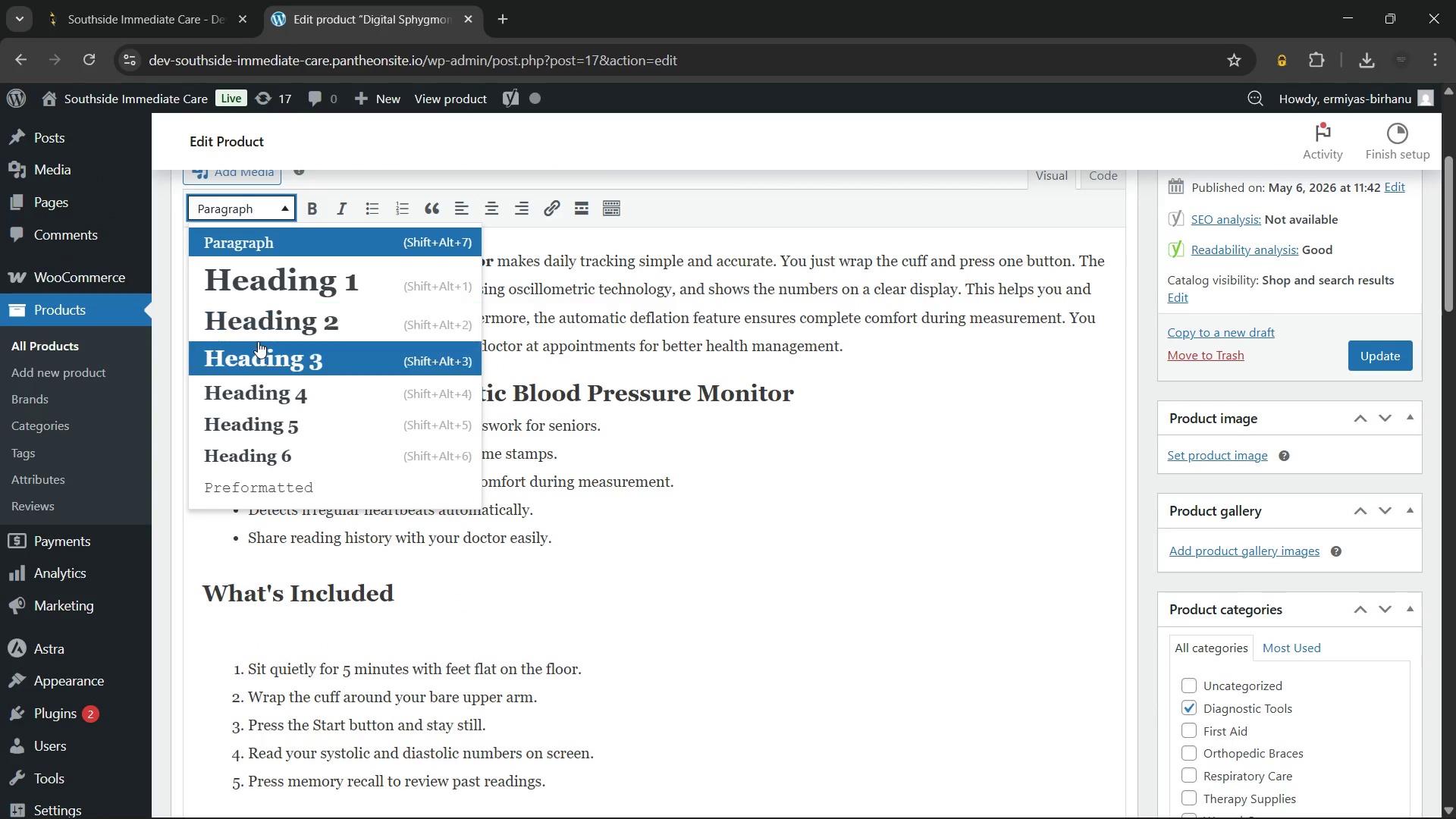 
left_click([258, 341])
 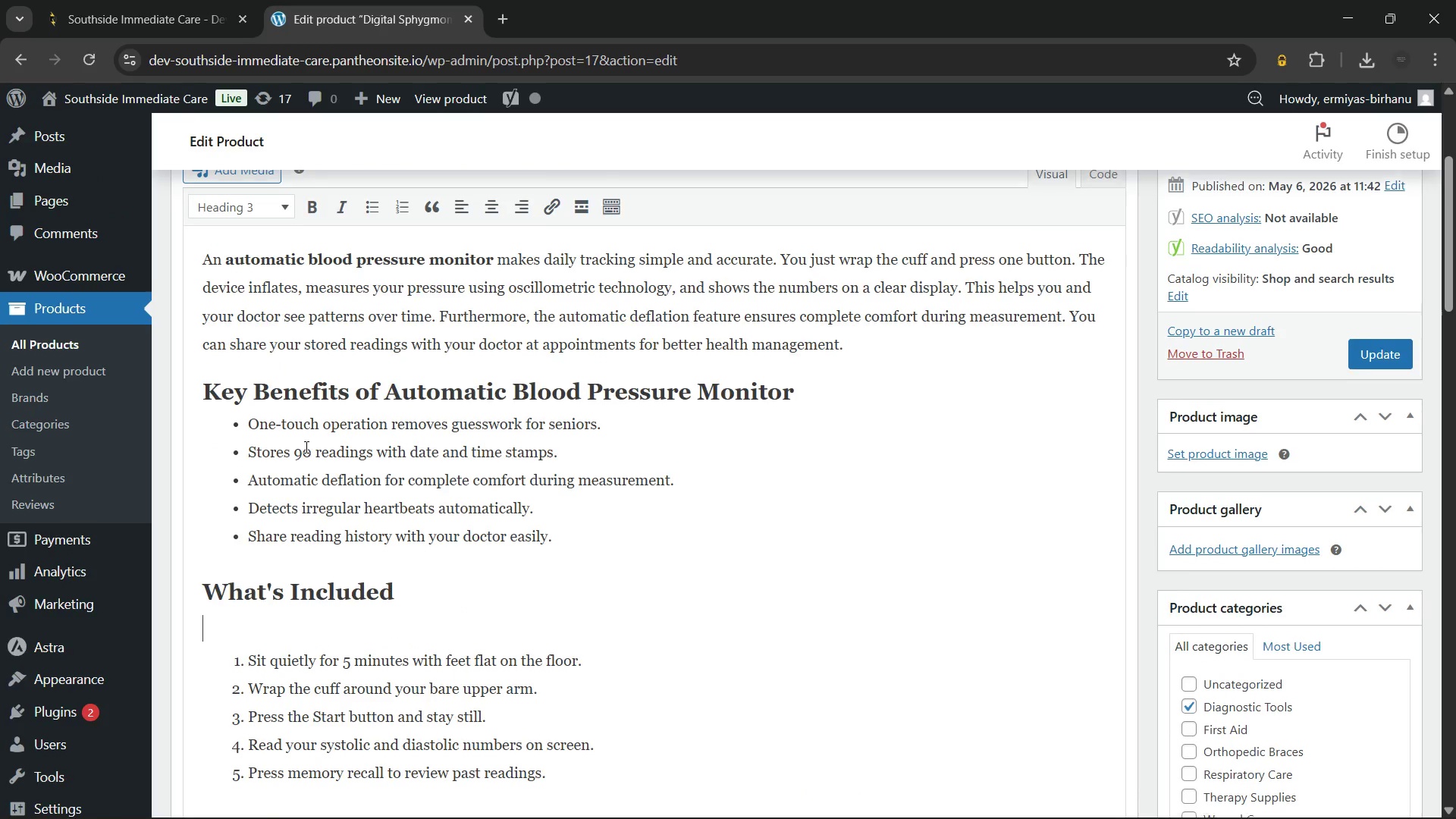 
scroll: coordinate [305, 447], scroll_direction: down, amount: 1.0
 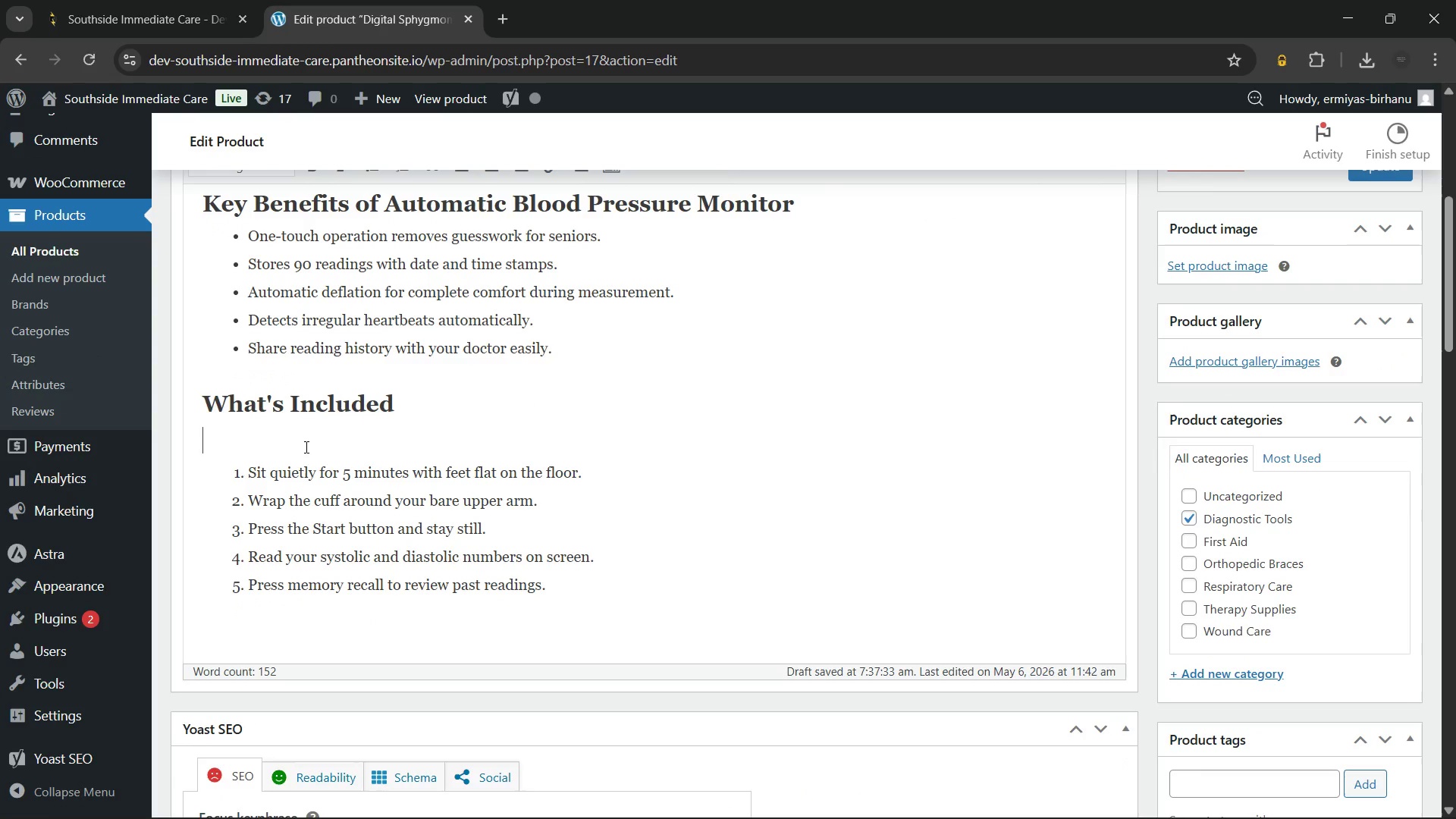 
type(How to Use Automi)
key(Backspace)
type(atic Blood Pressure Monitor)
 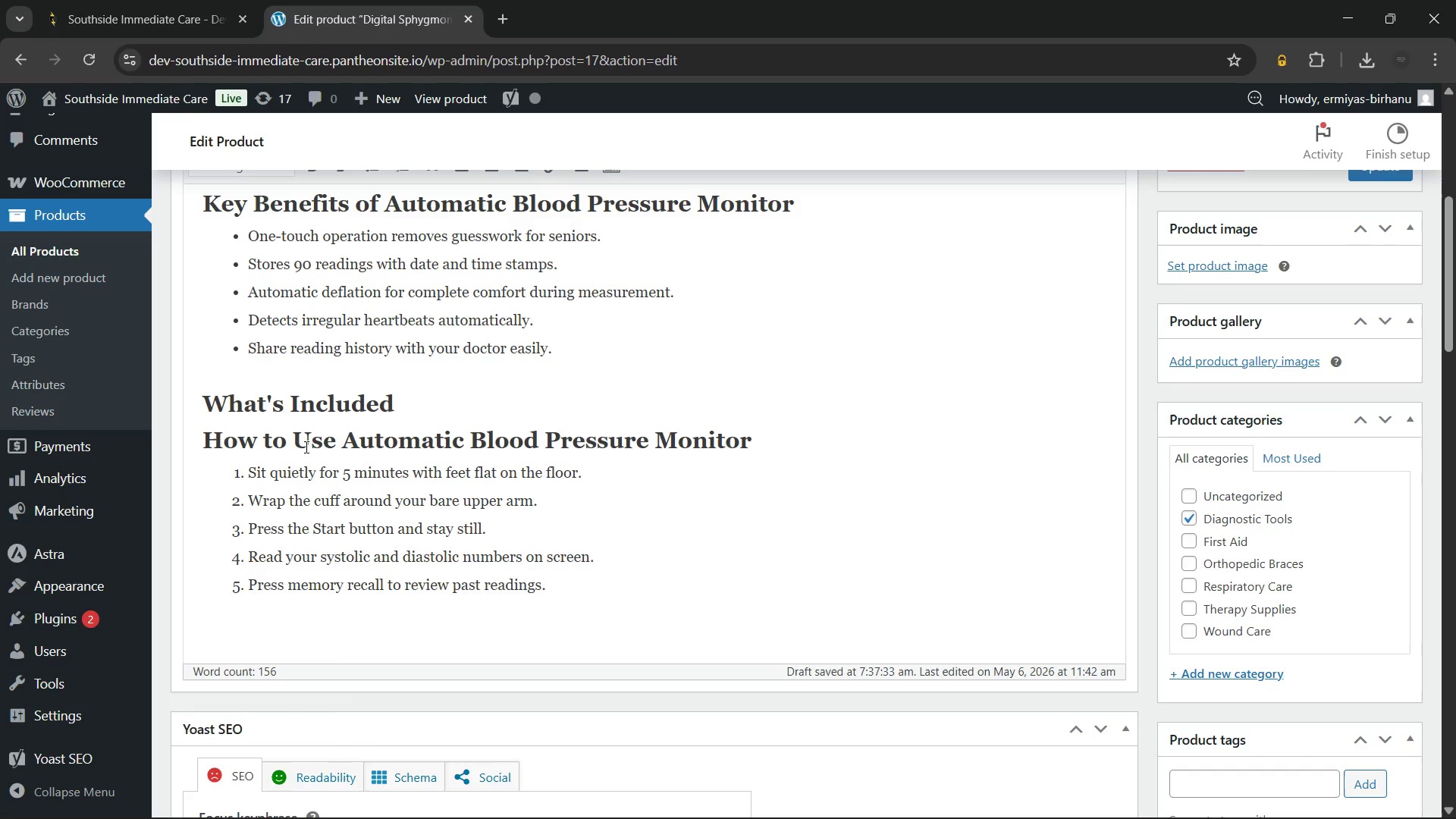 
wait(13.76)
 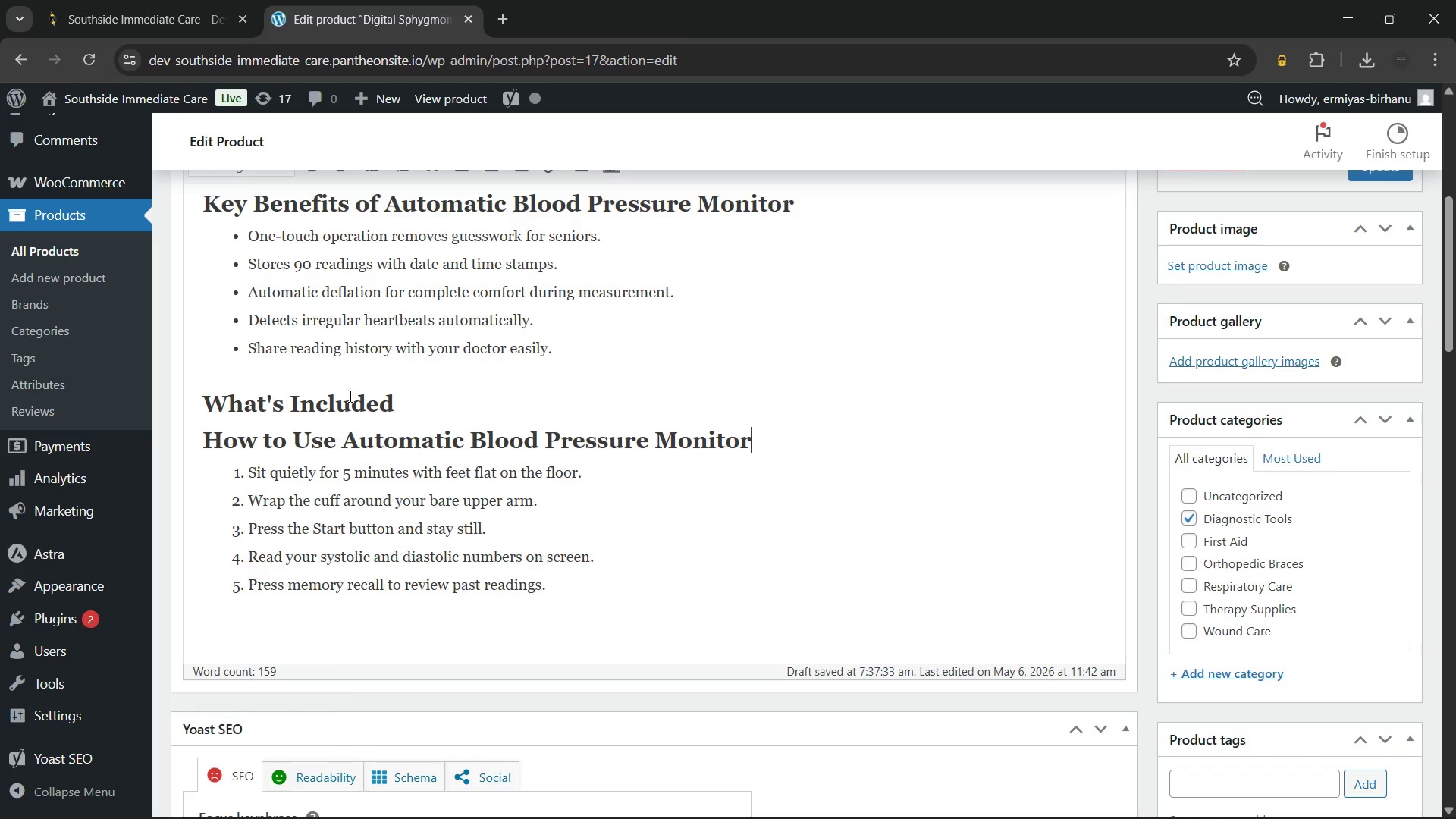 
left_click([493, 416])
 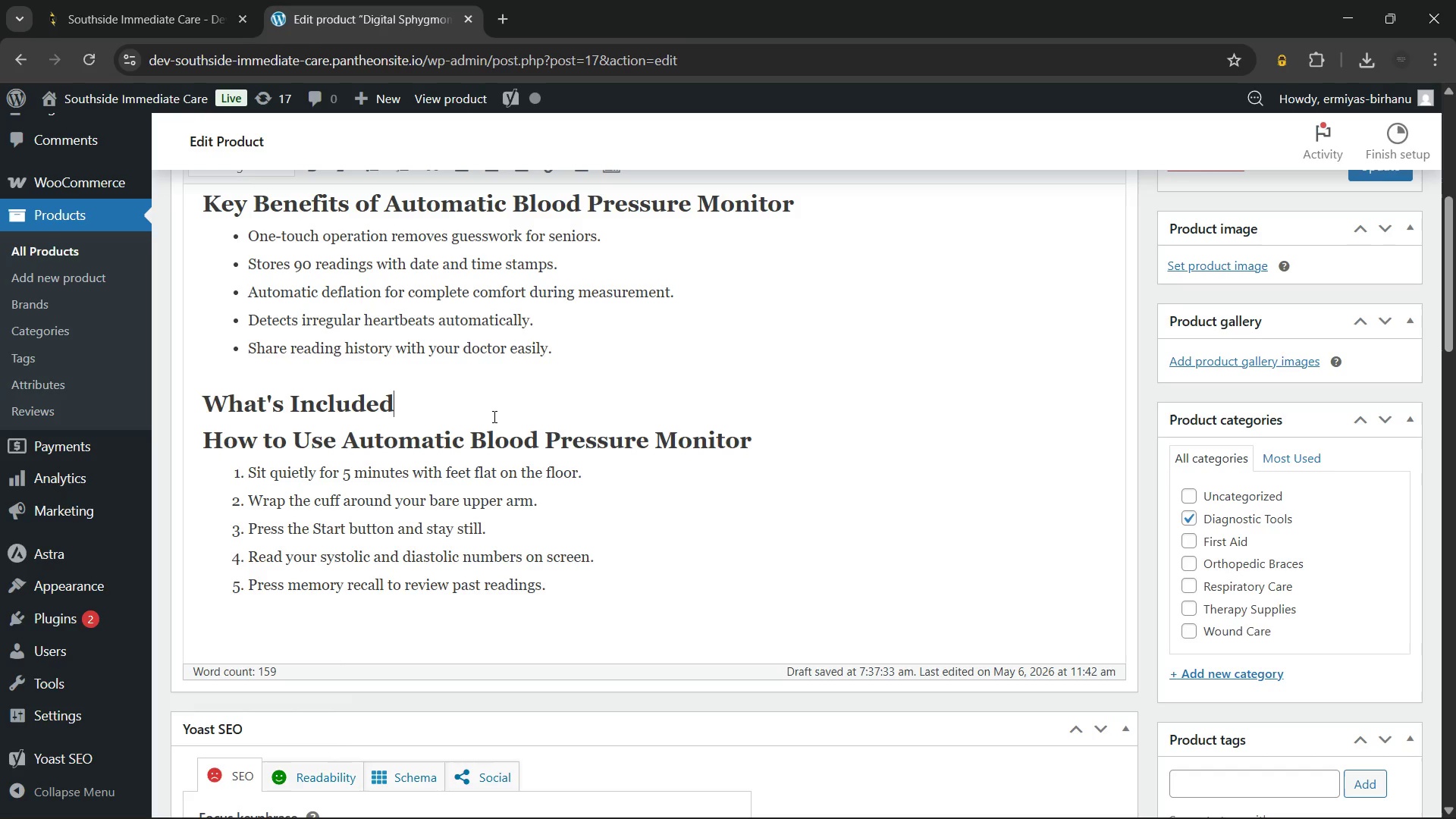 
key(Enter)
 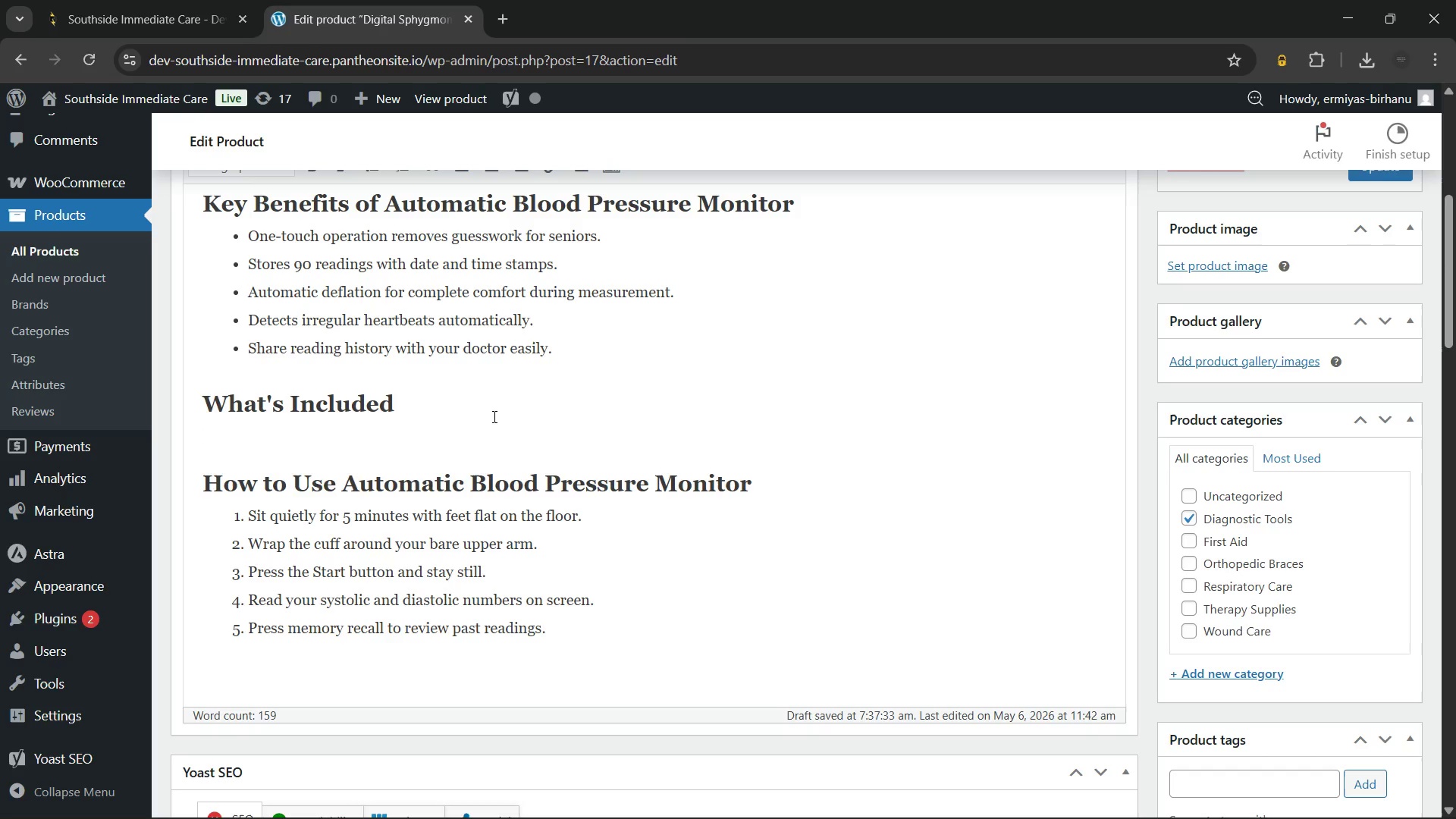 
wait(18.44)
 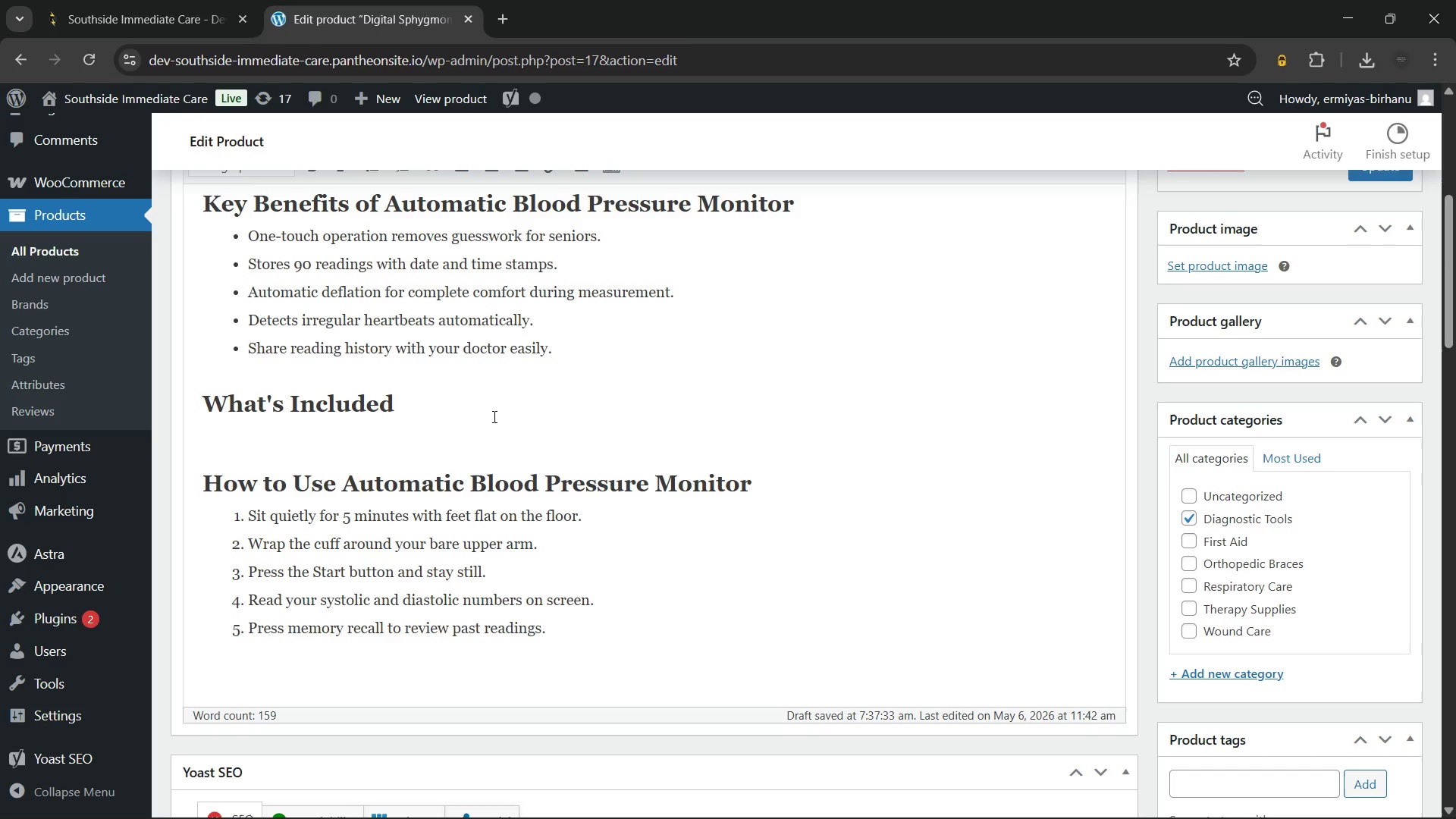 
type(One digital blood pressure monitor unit)
 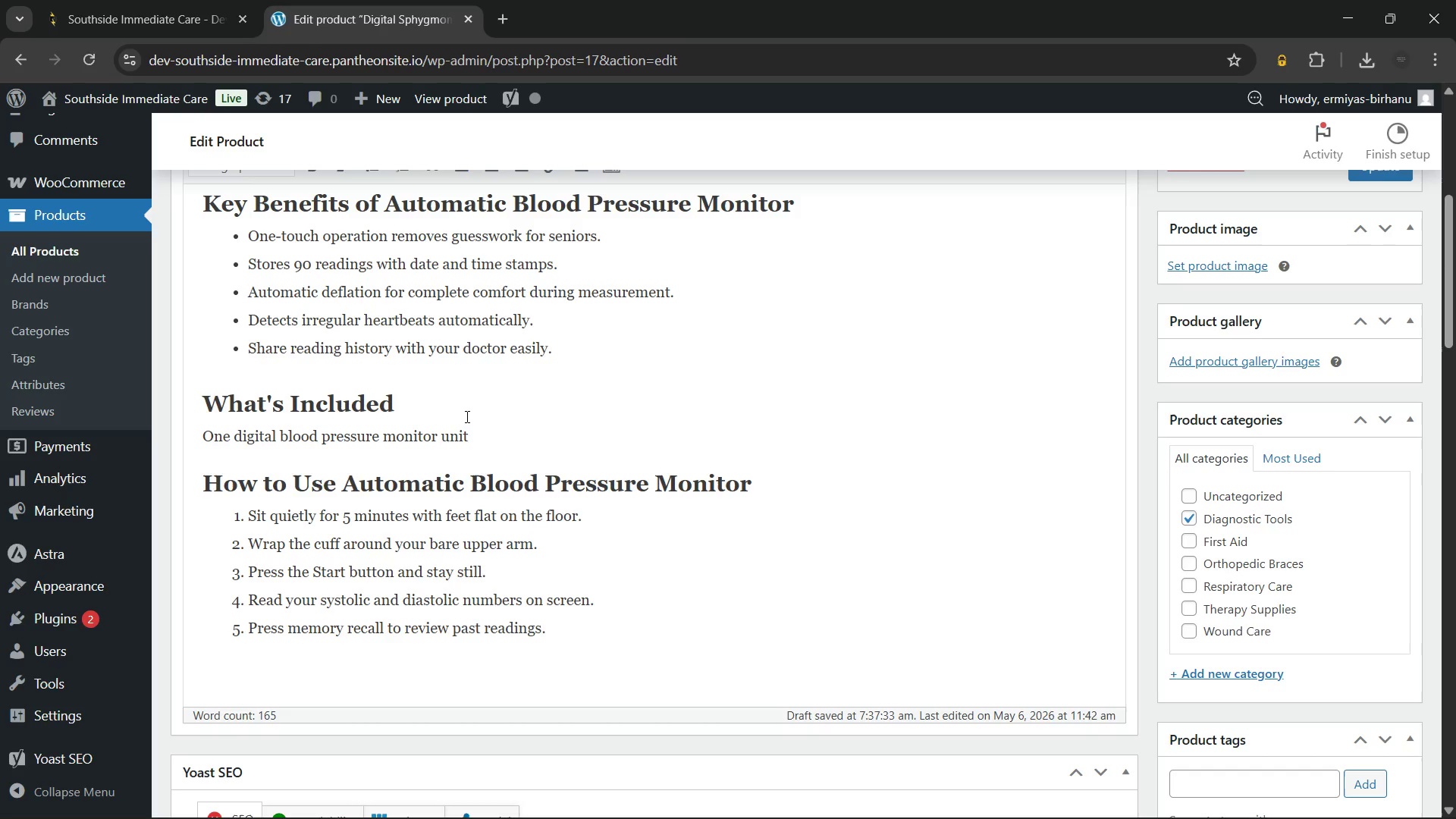 
hold_key(key=Backspace, duration=1.5)
 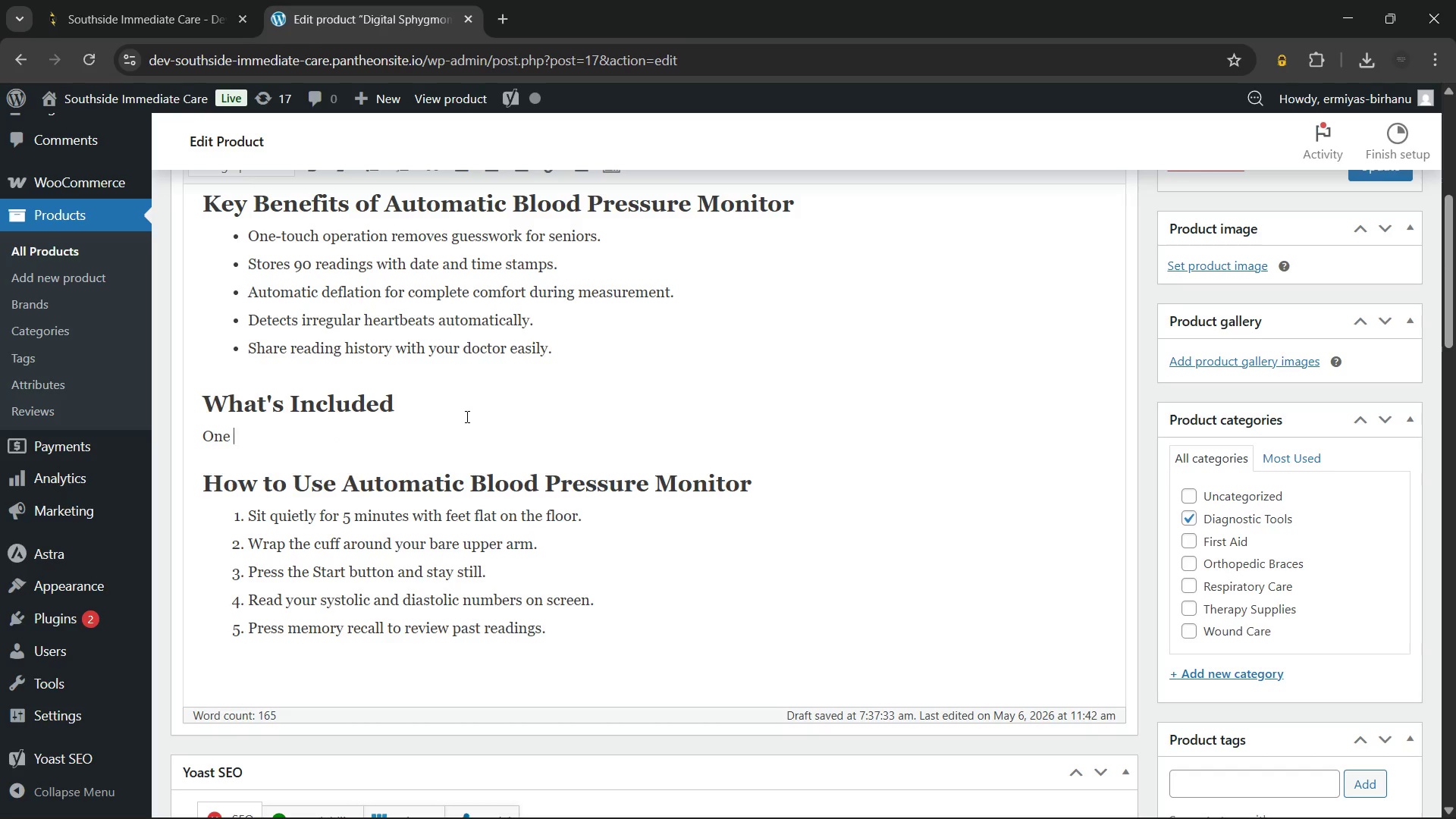 
key(Backspace)
 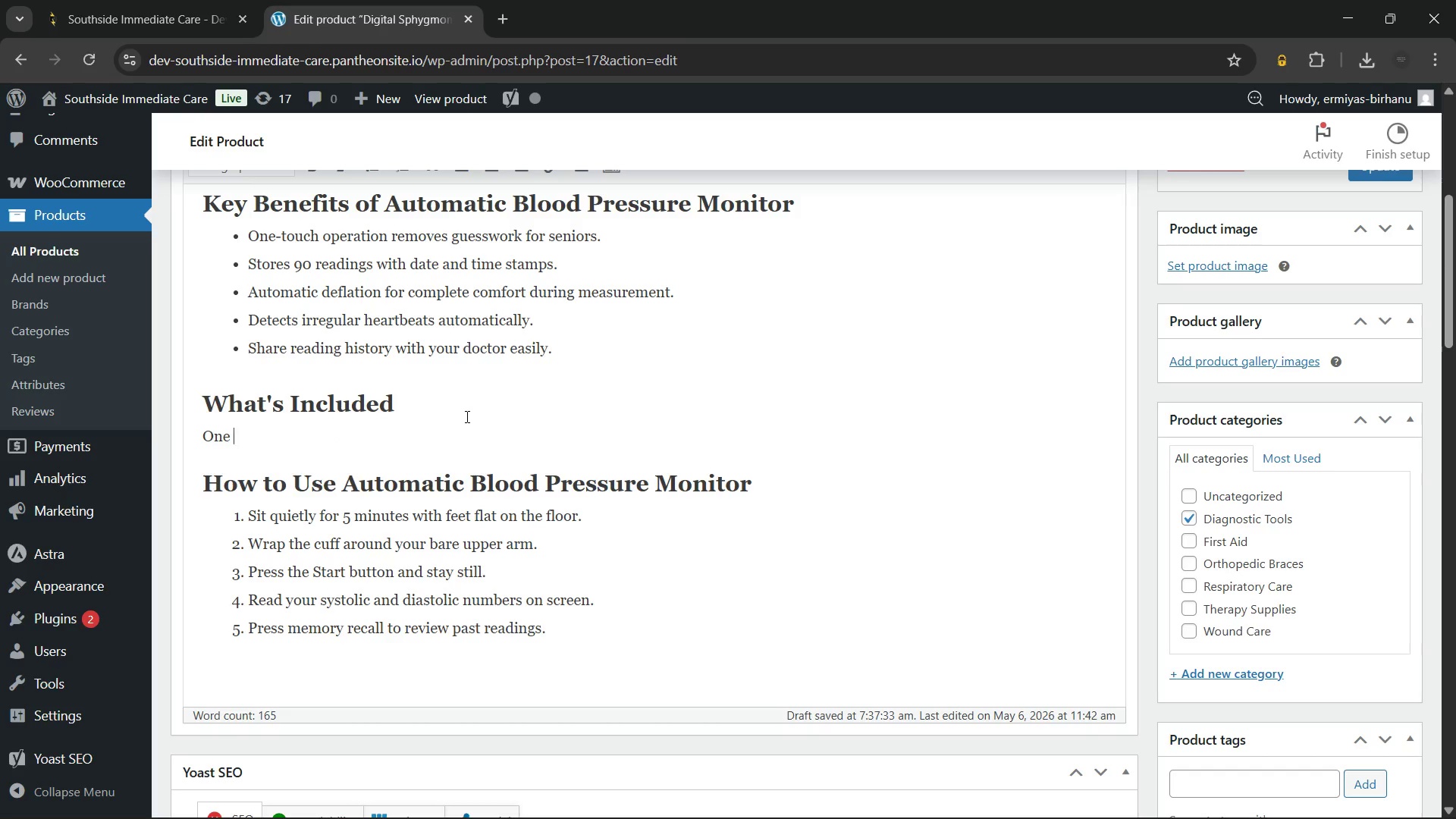 
key(Backspace)
 